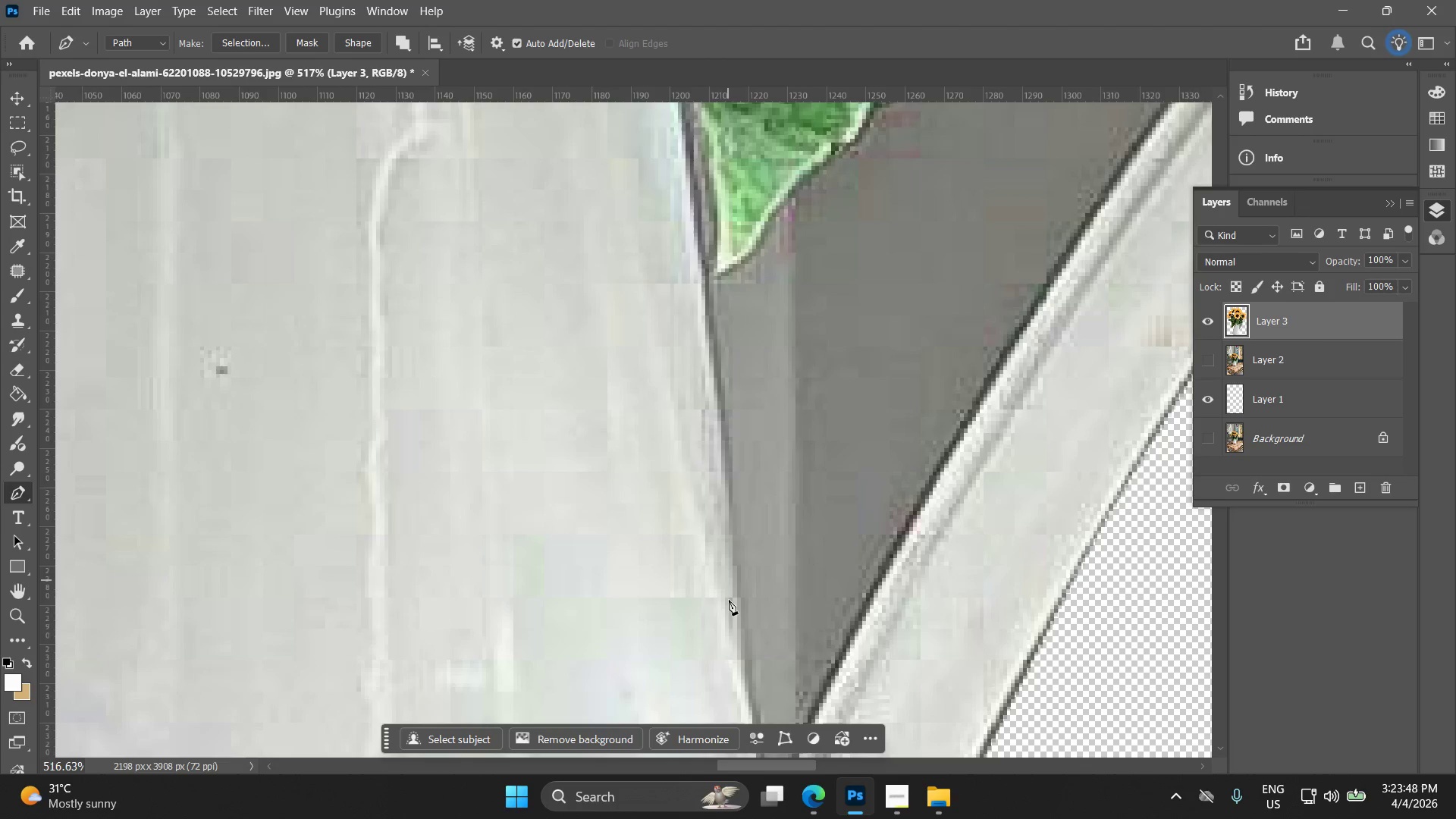 
hold_key(key=Space, duration=0.52)
 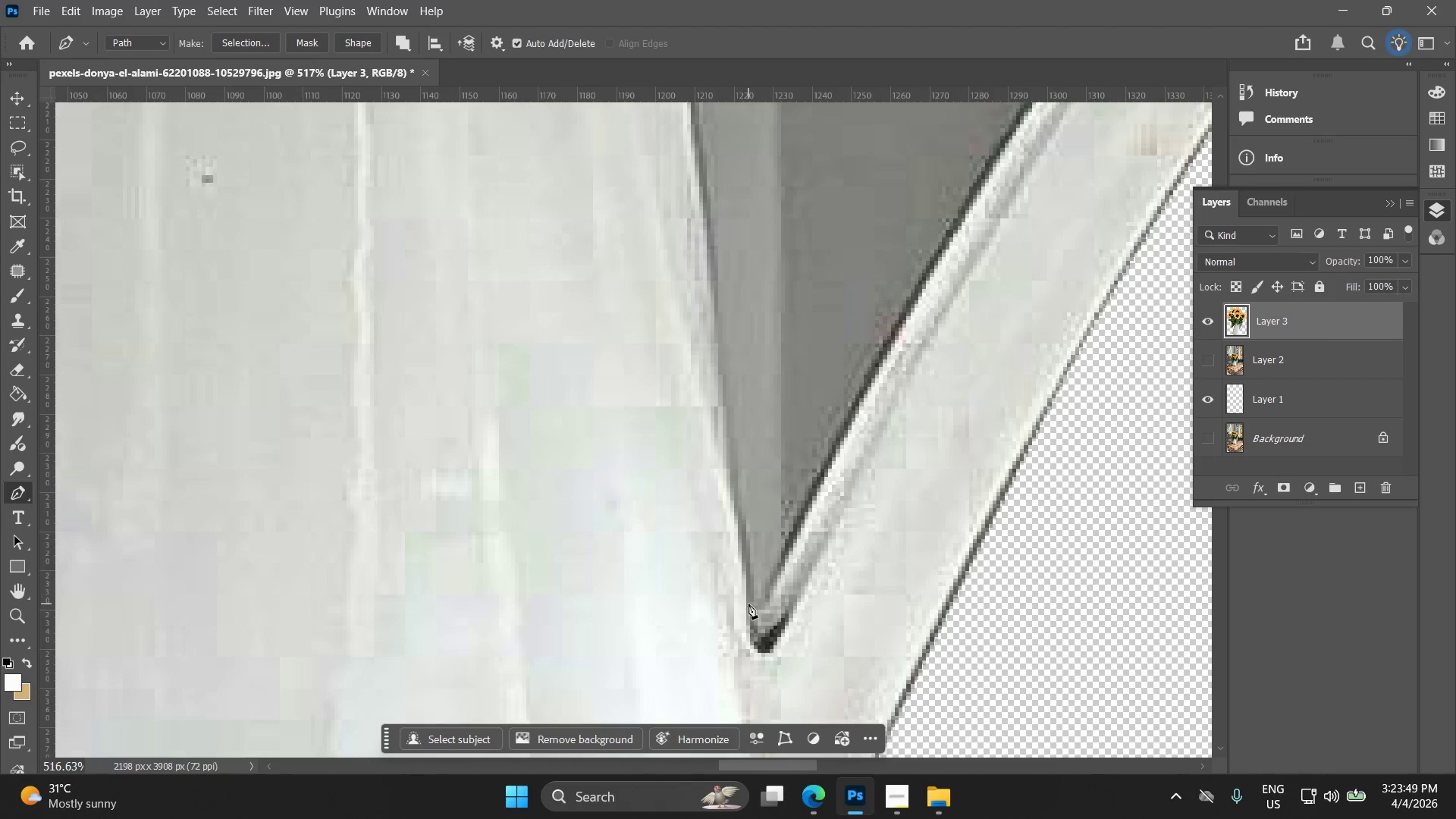 
left_click_drag(start_coordinate=[733, 592], to_coordinate=[719, 400])
 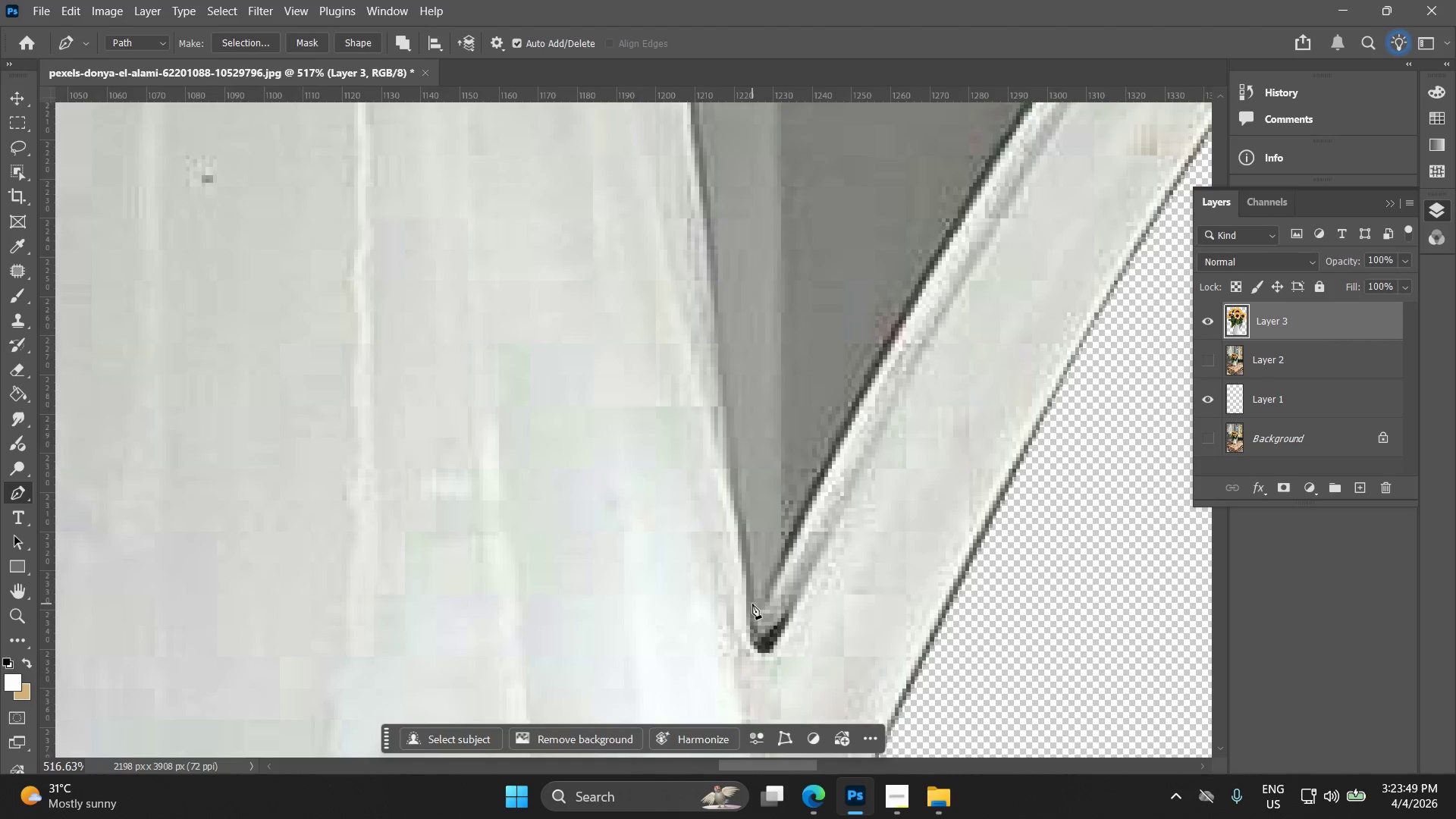 
left_click([752, 604])
 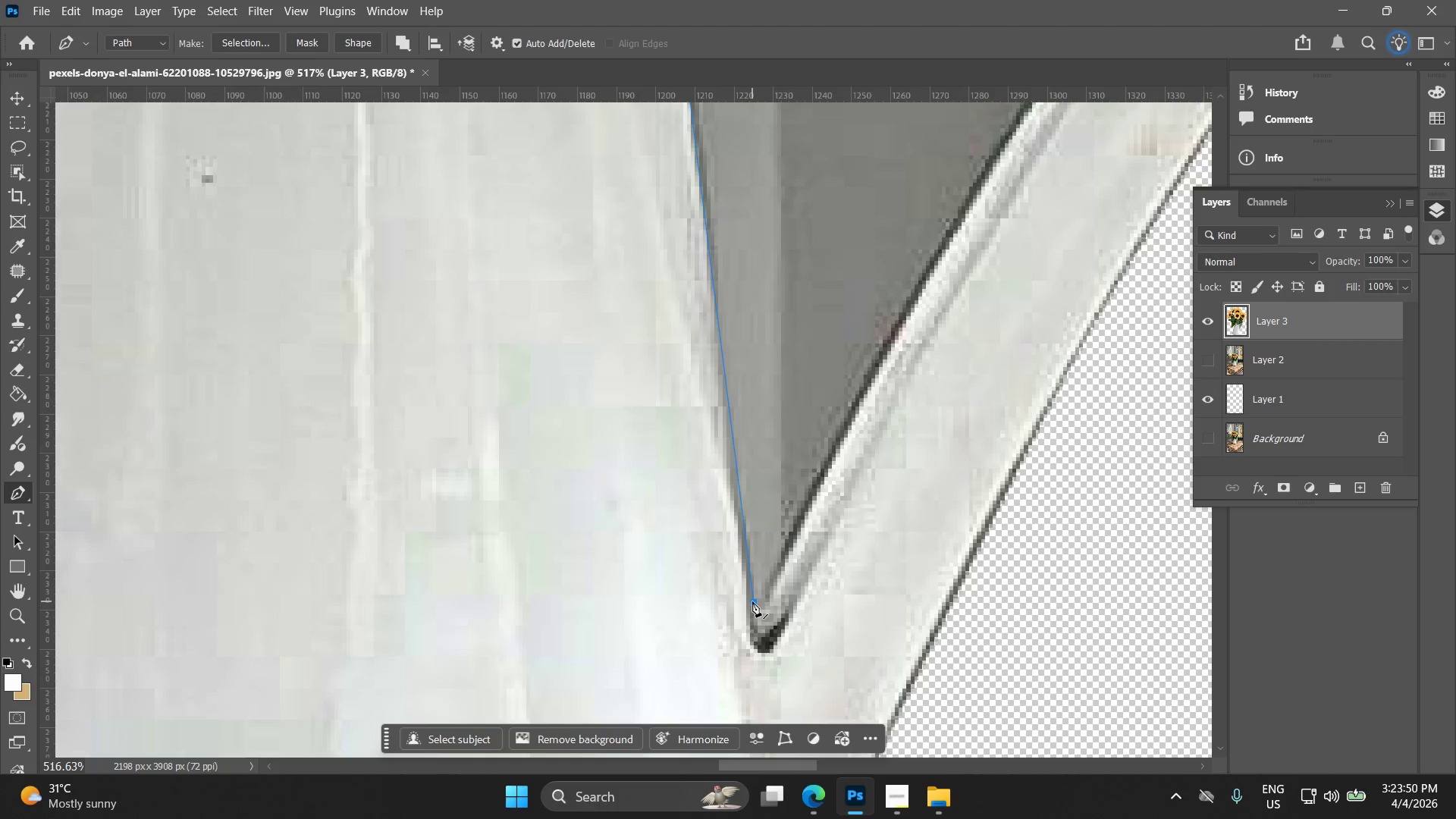 
key(Alt+AltLeft)
 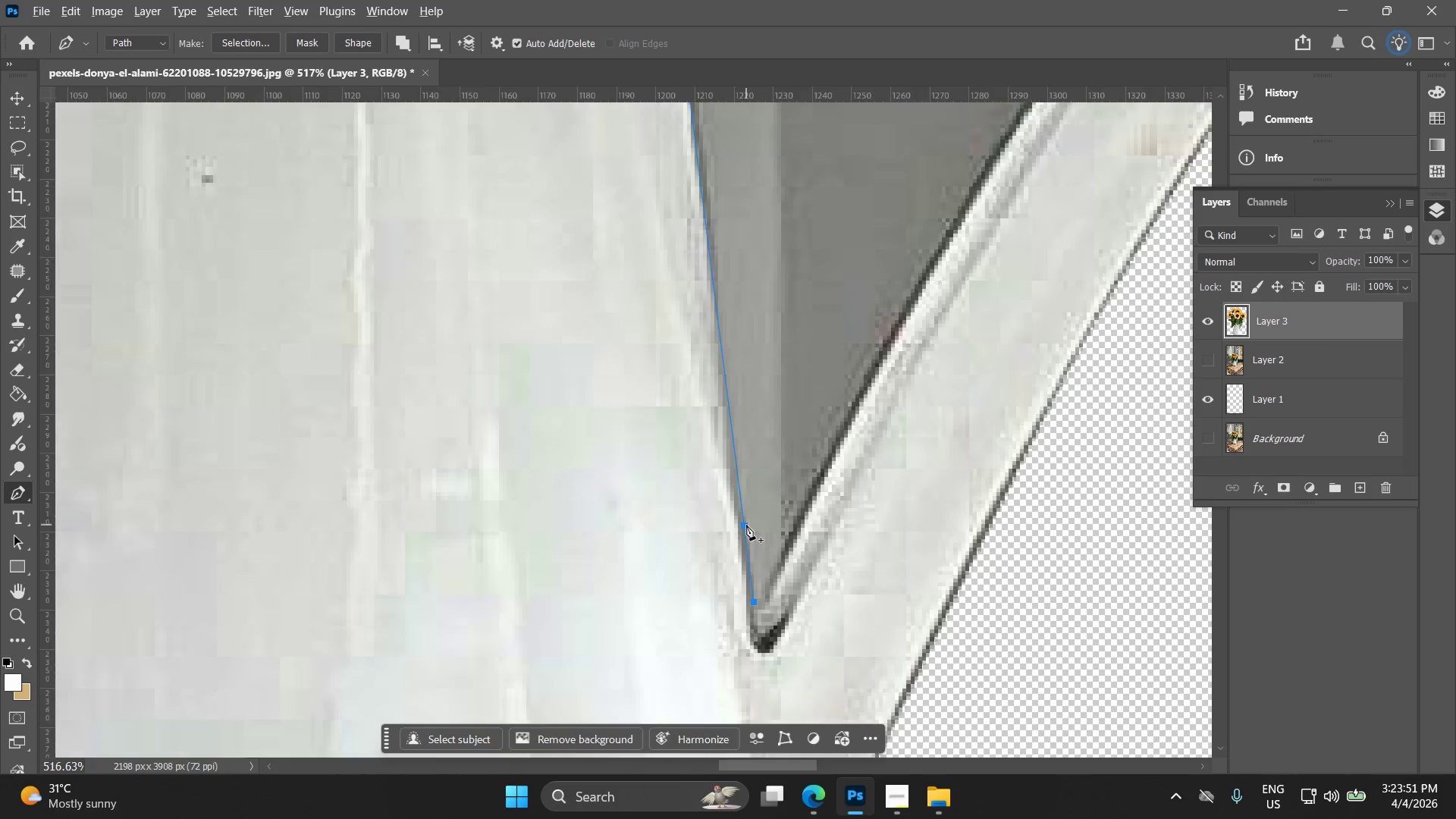 
scroll: coordinate [746, 525], scroll_direction: down, amount: 4.0
 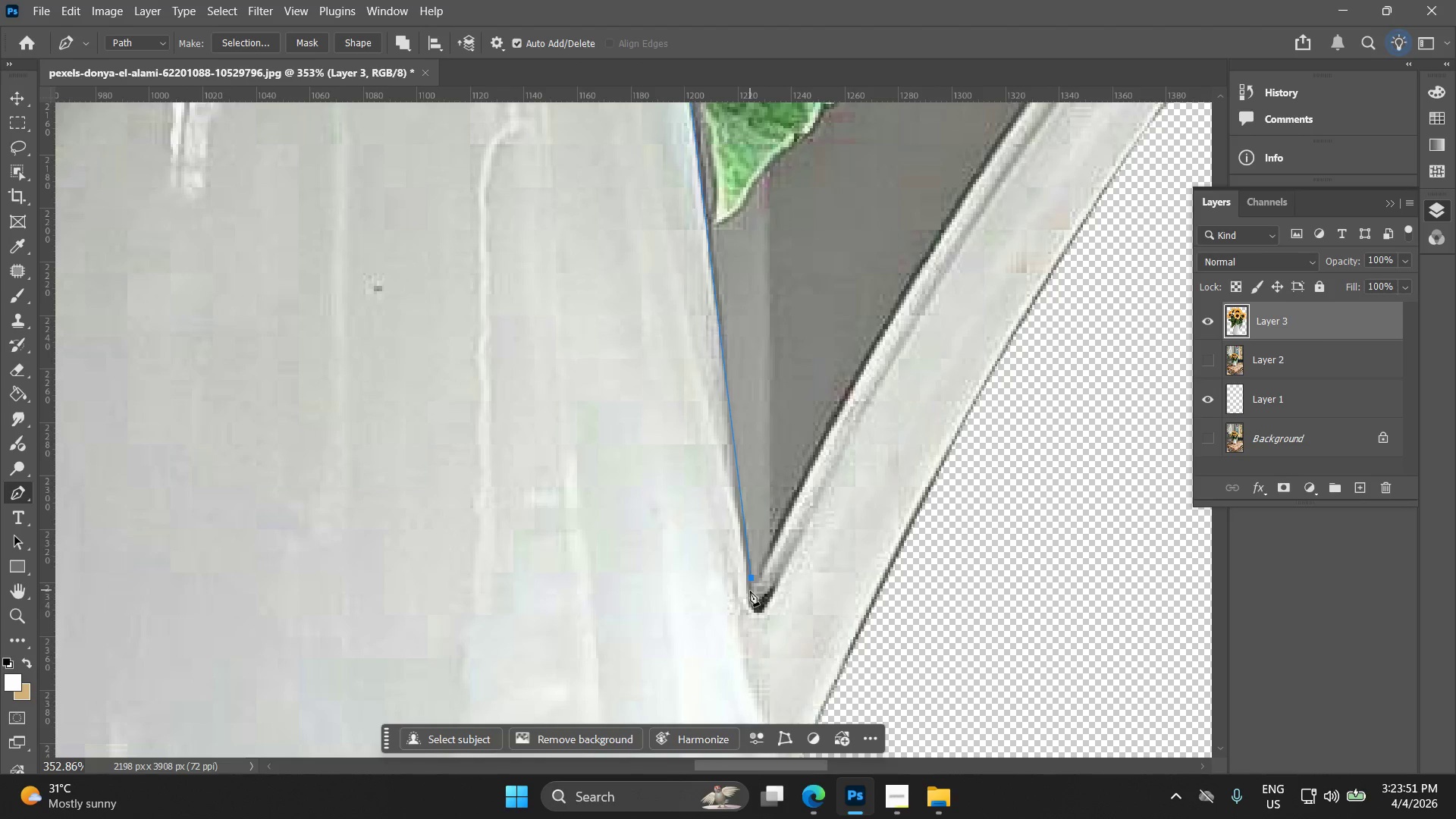 
key(Alt+AltLeft)
 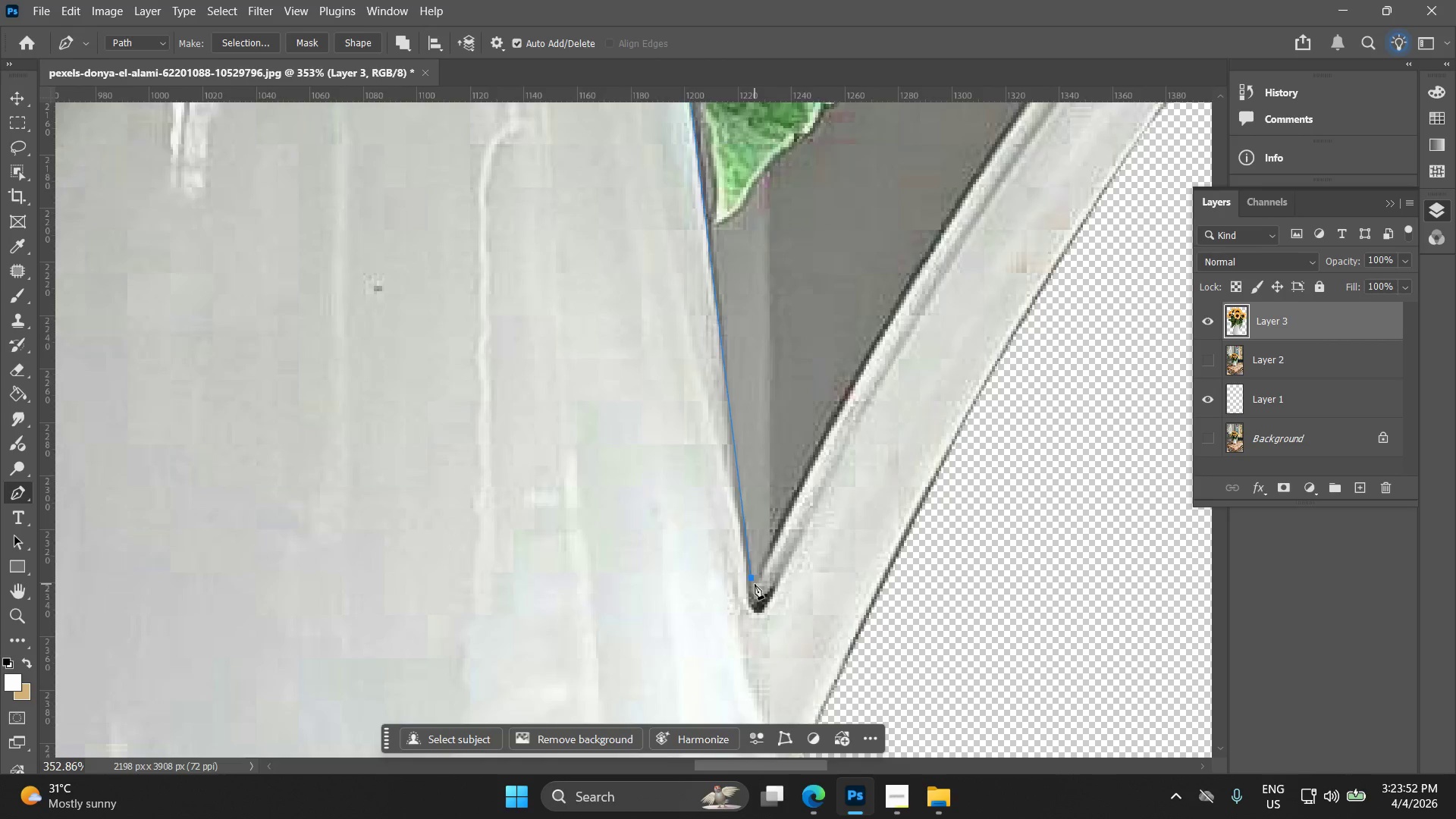 
scroll: coordinate [755, 584], scroll_direction: up, amount: 3.0
 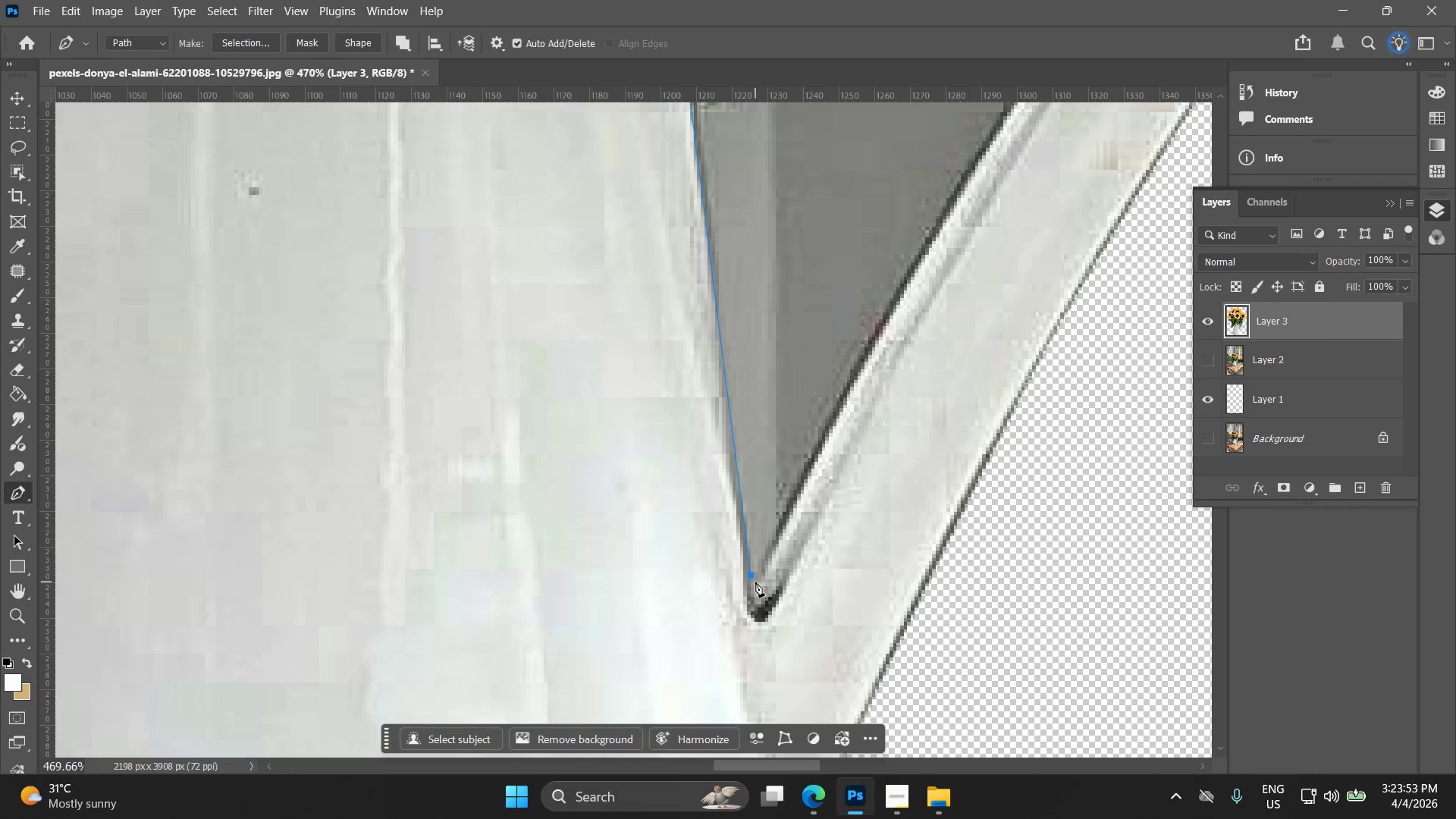 
left_click_drag(start_coordinate=[755, 582], to_coordinate=[761, 581])
 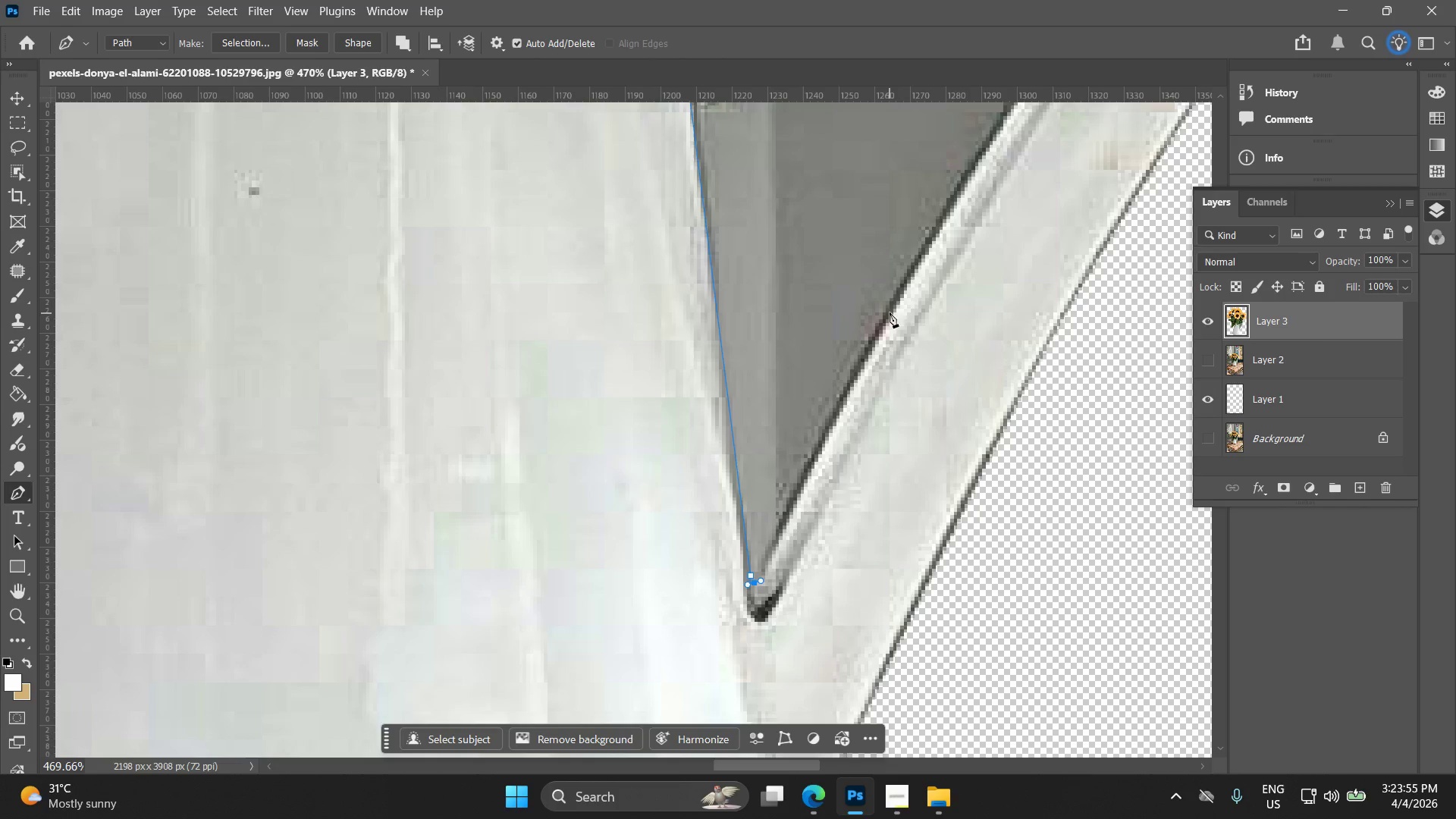 
left_click([896, 303])
 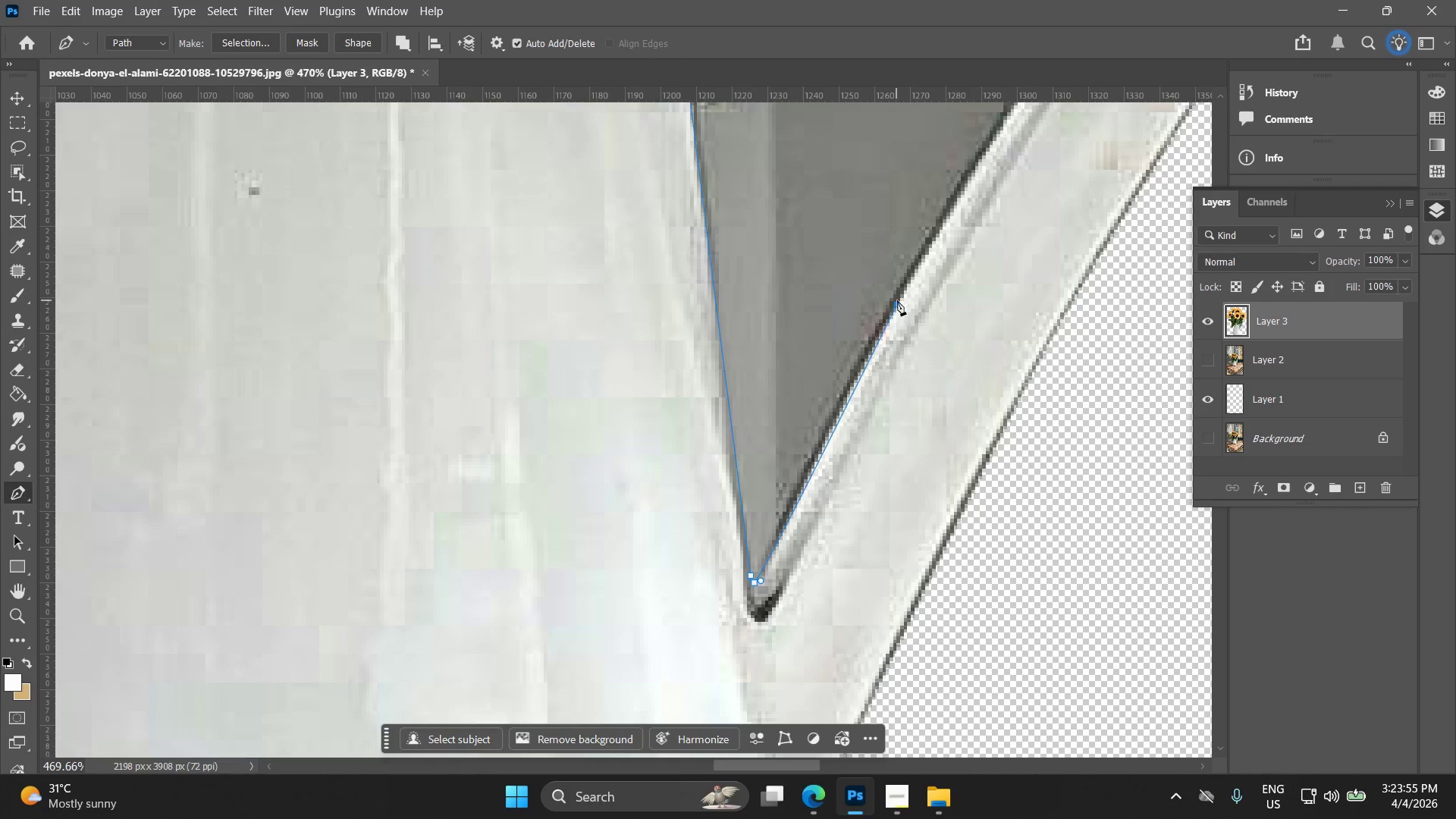 
key(Control+ControlLeft)
 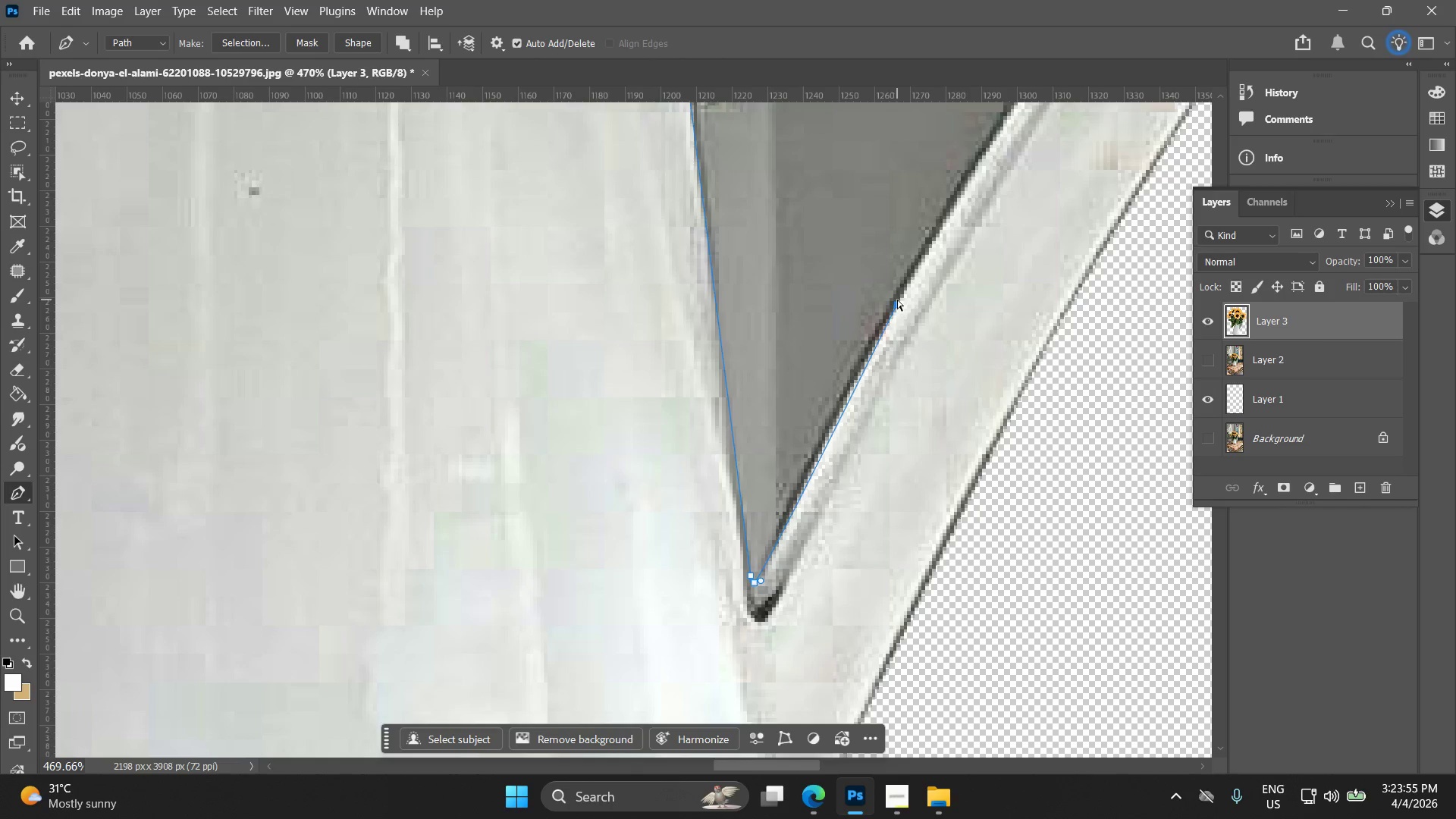 
key(Control+Z)
 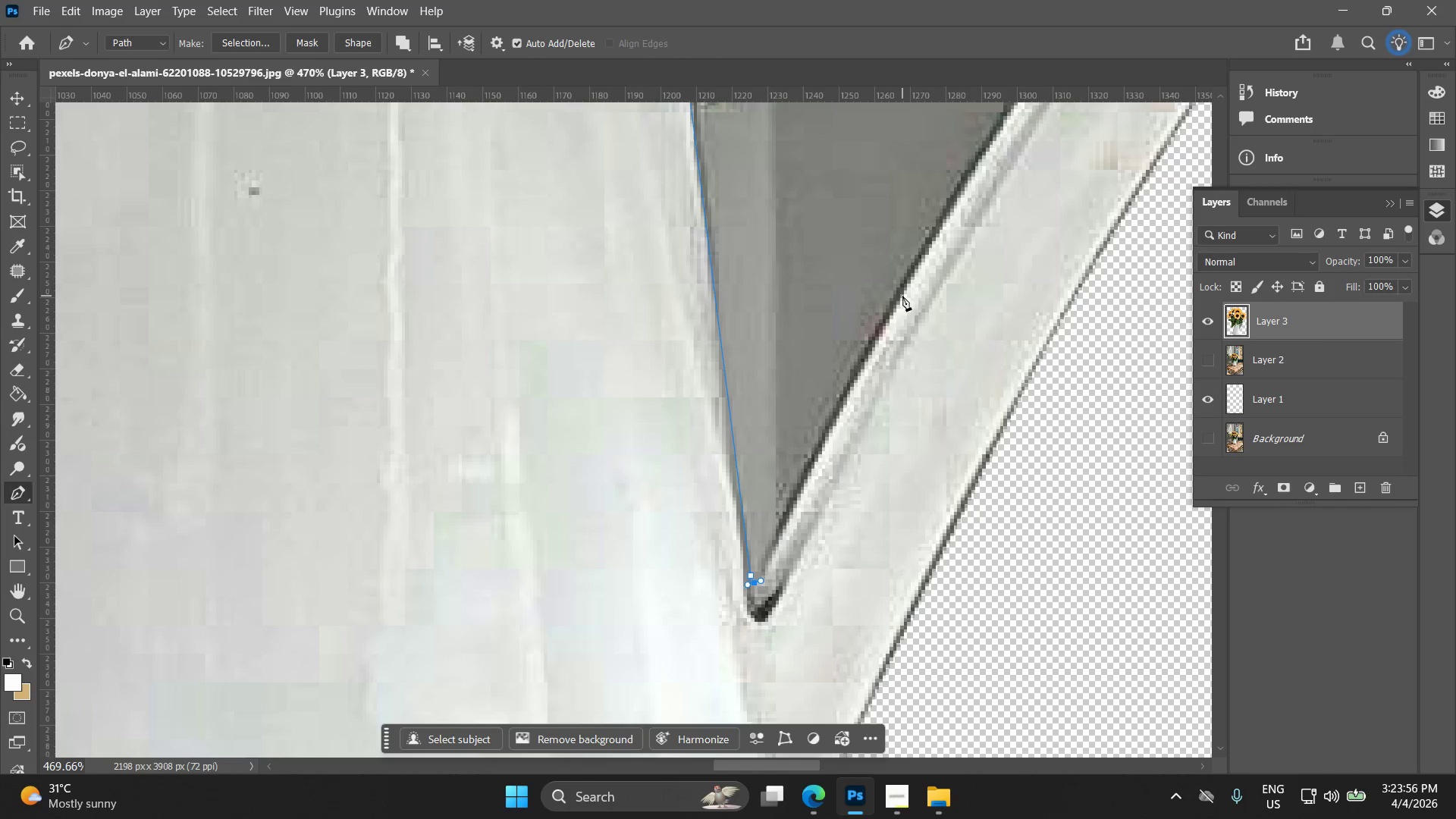 
left_click_drag(start_coordinate=[902, 296], to_coordinate=[944, 232])
 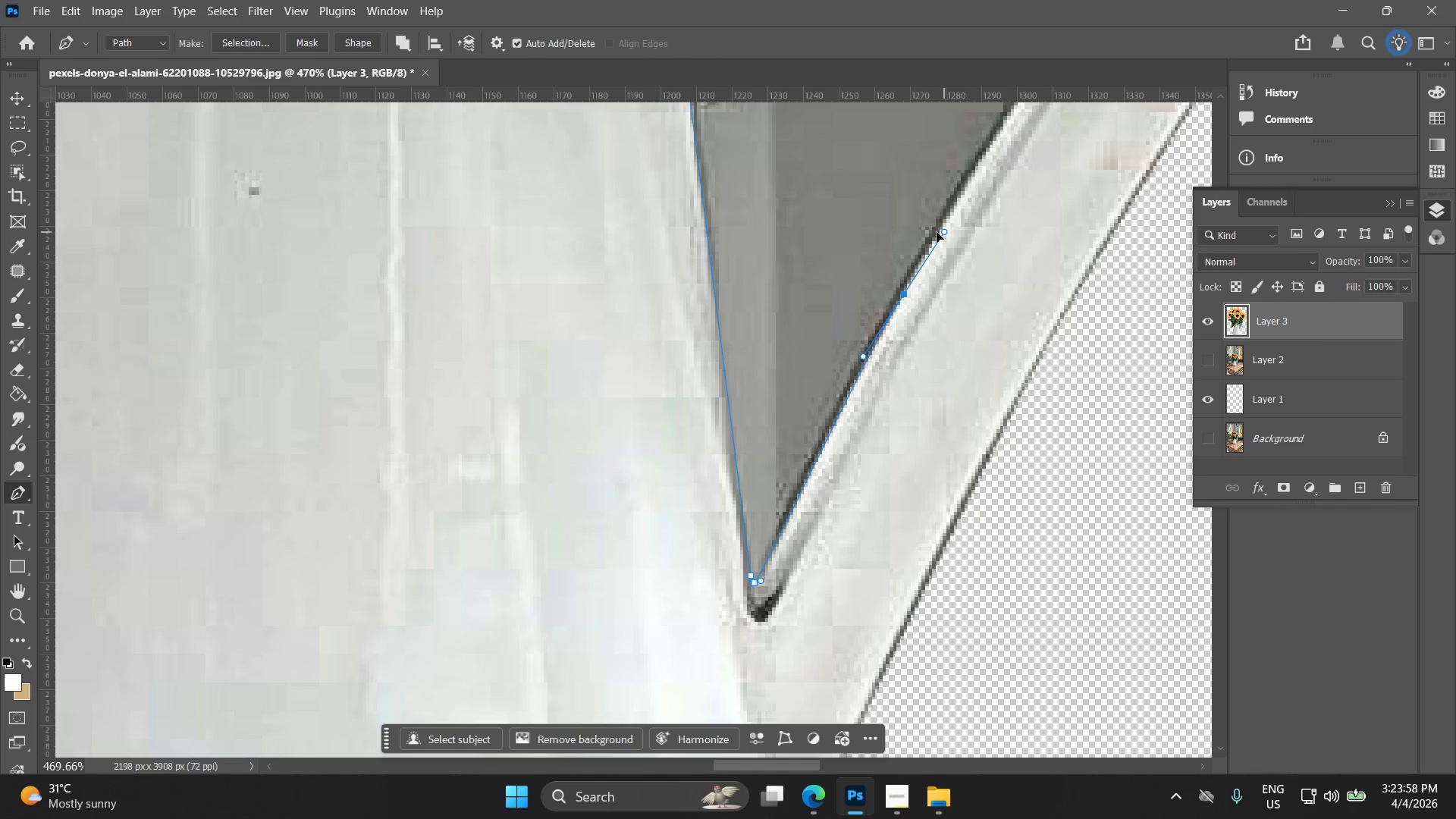 
key(Control+ControlLeft)
 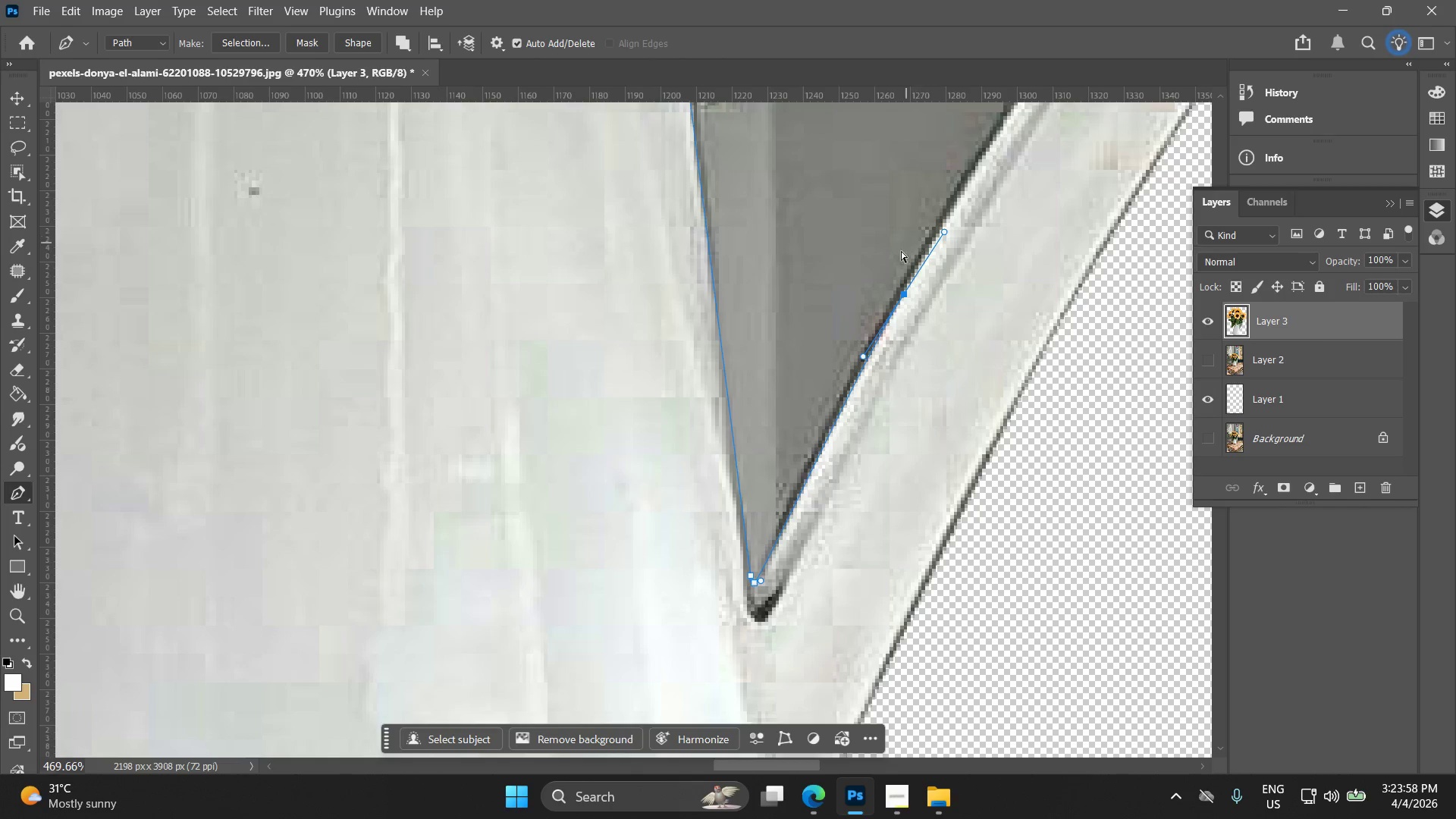 
key(Control+Z)
 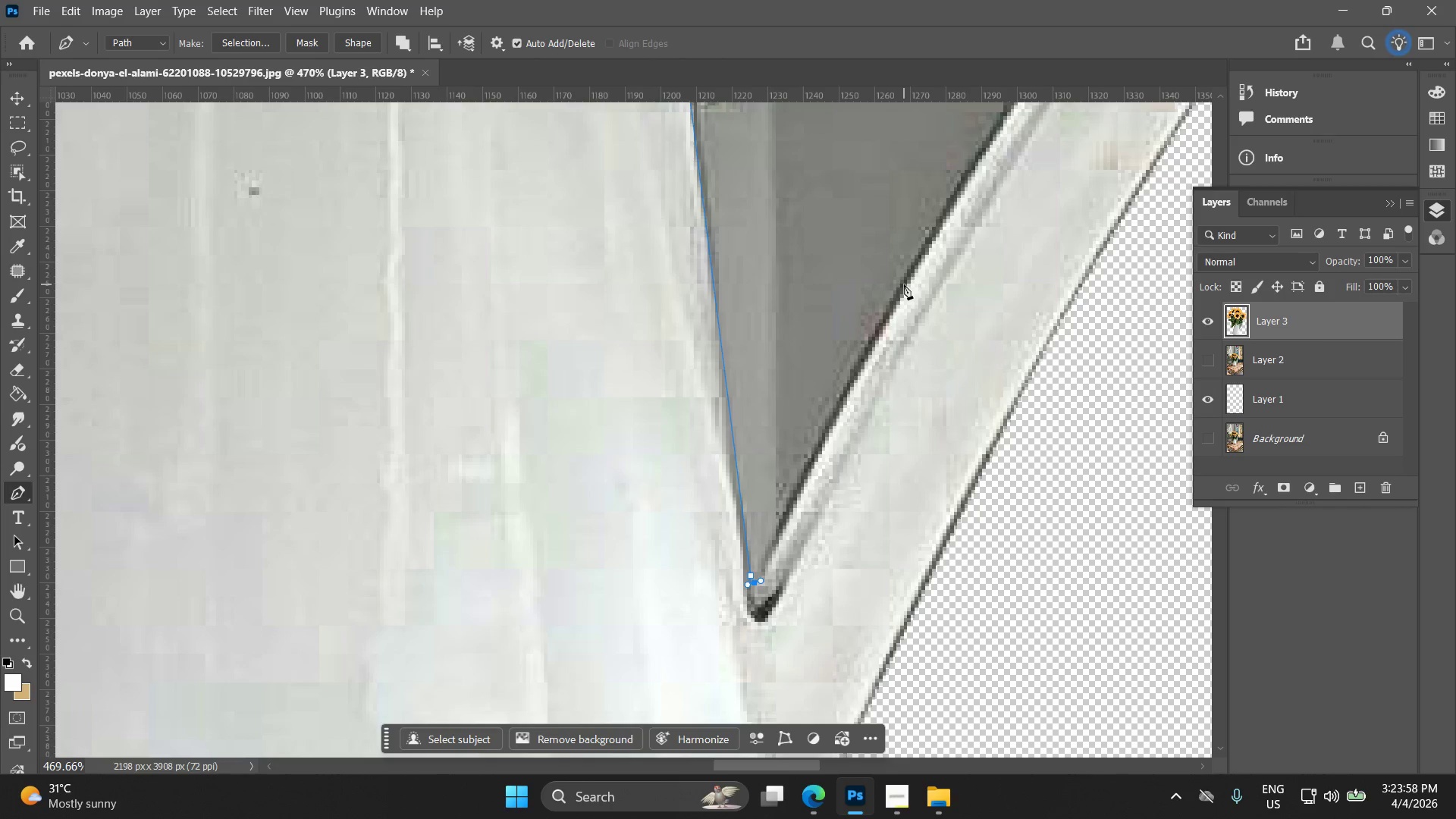 
left_click_drag(start_coordinate=[905, 283], to_coordinate=[940, 228])
 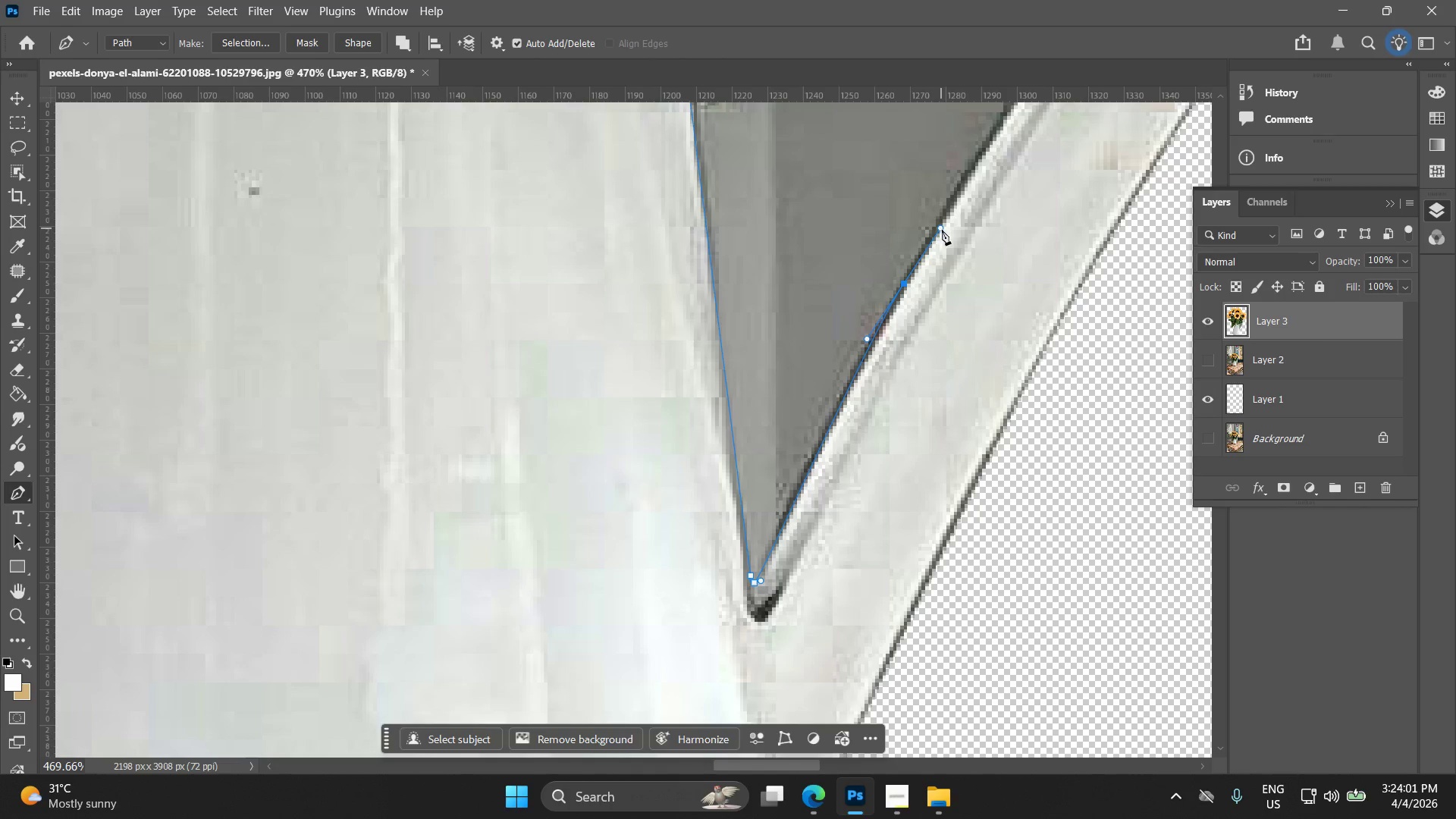 
hold_key(key=Space, duration=0.64)
 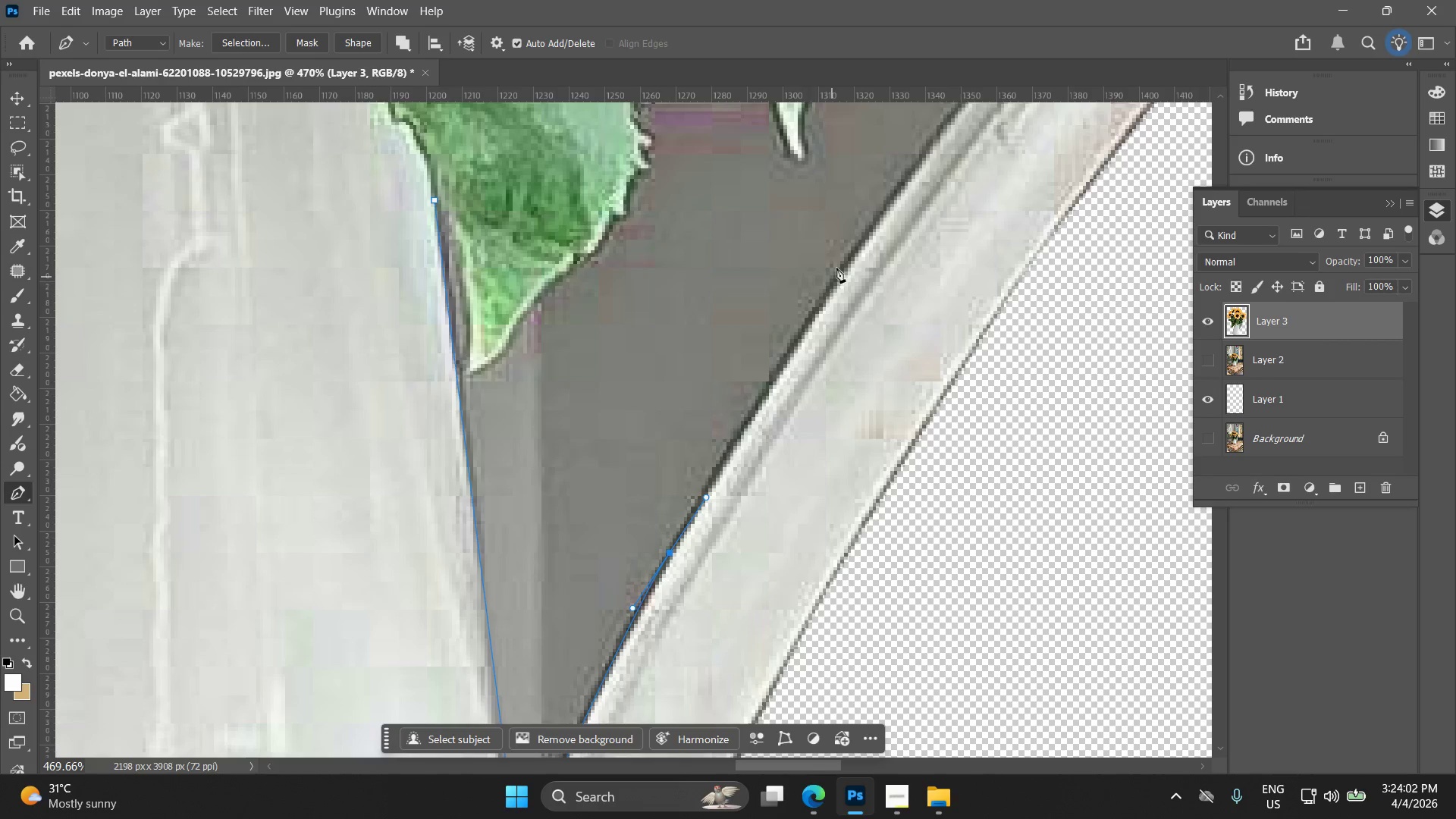 
left_click_drag(start_coordinate=[977, 246], to_coordinate=[742, 516])
 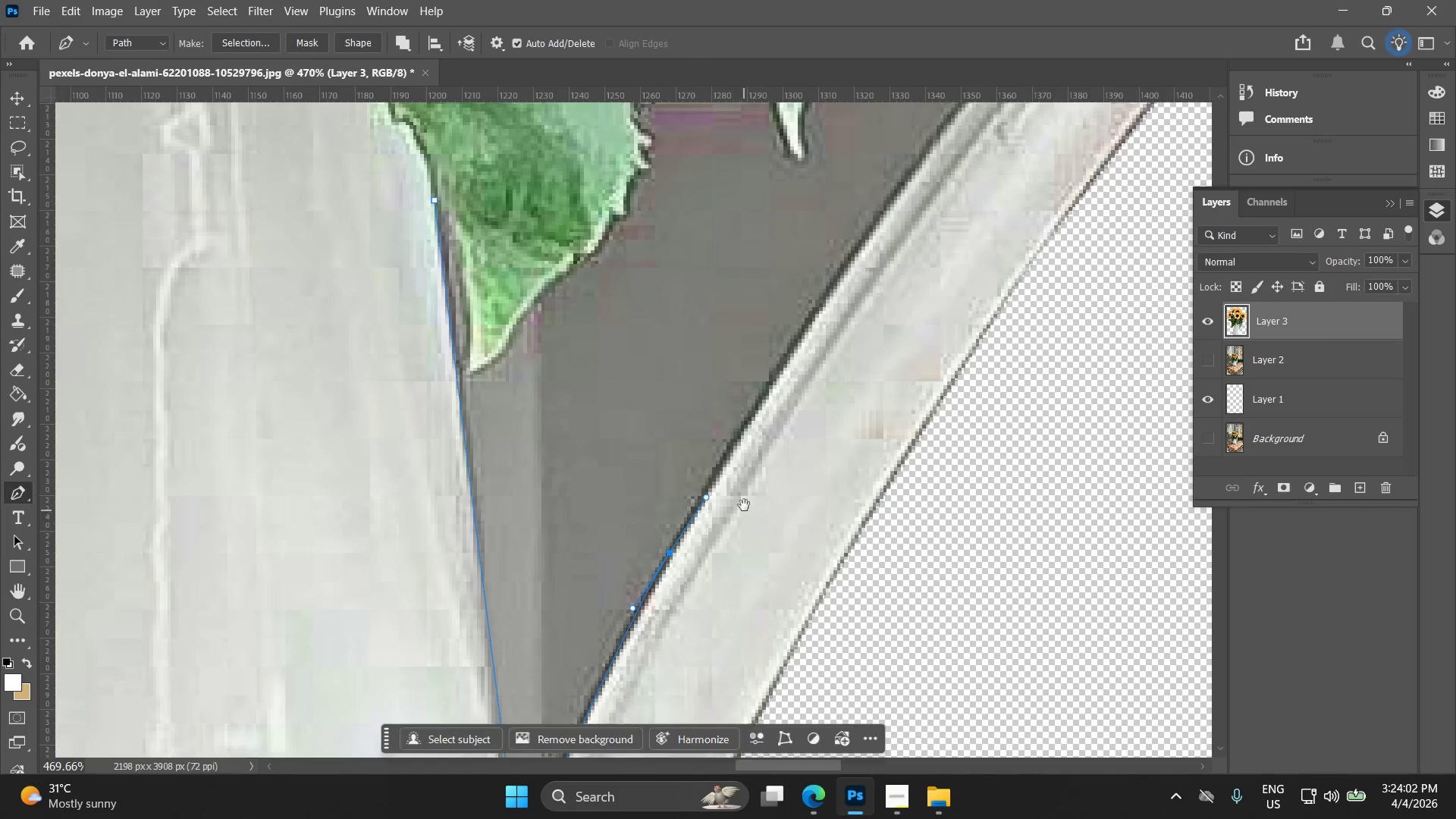 
hold_key(key=Space, duration=4.2)
 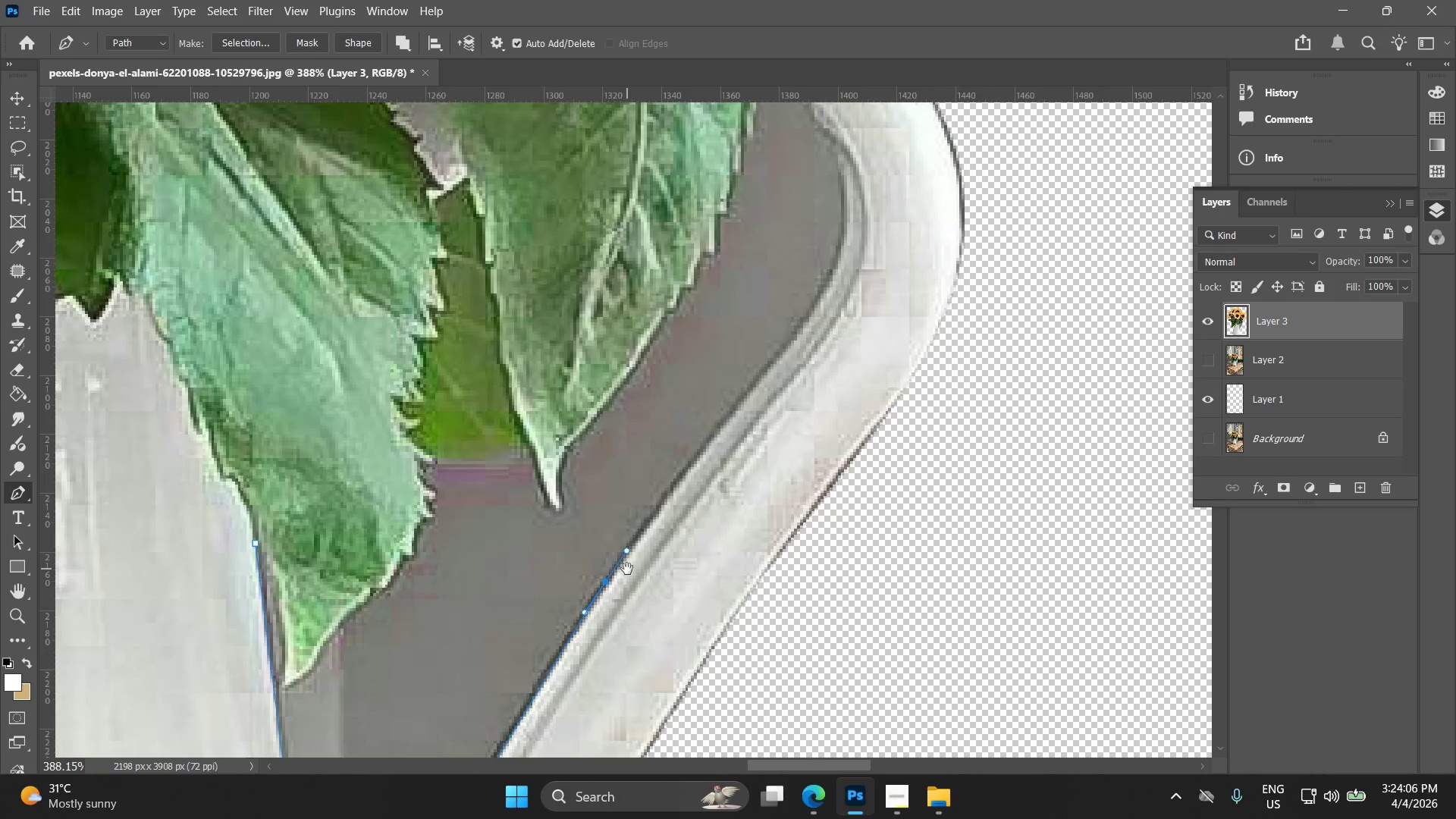 
left_click([846, 264])
 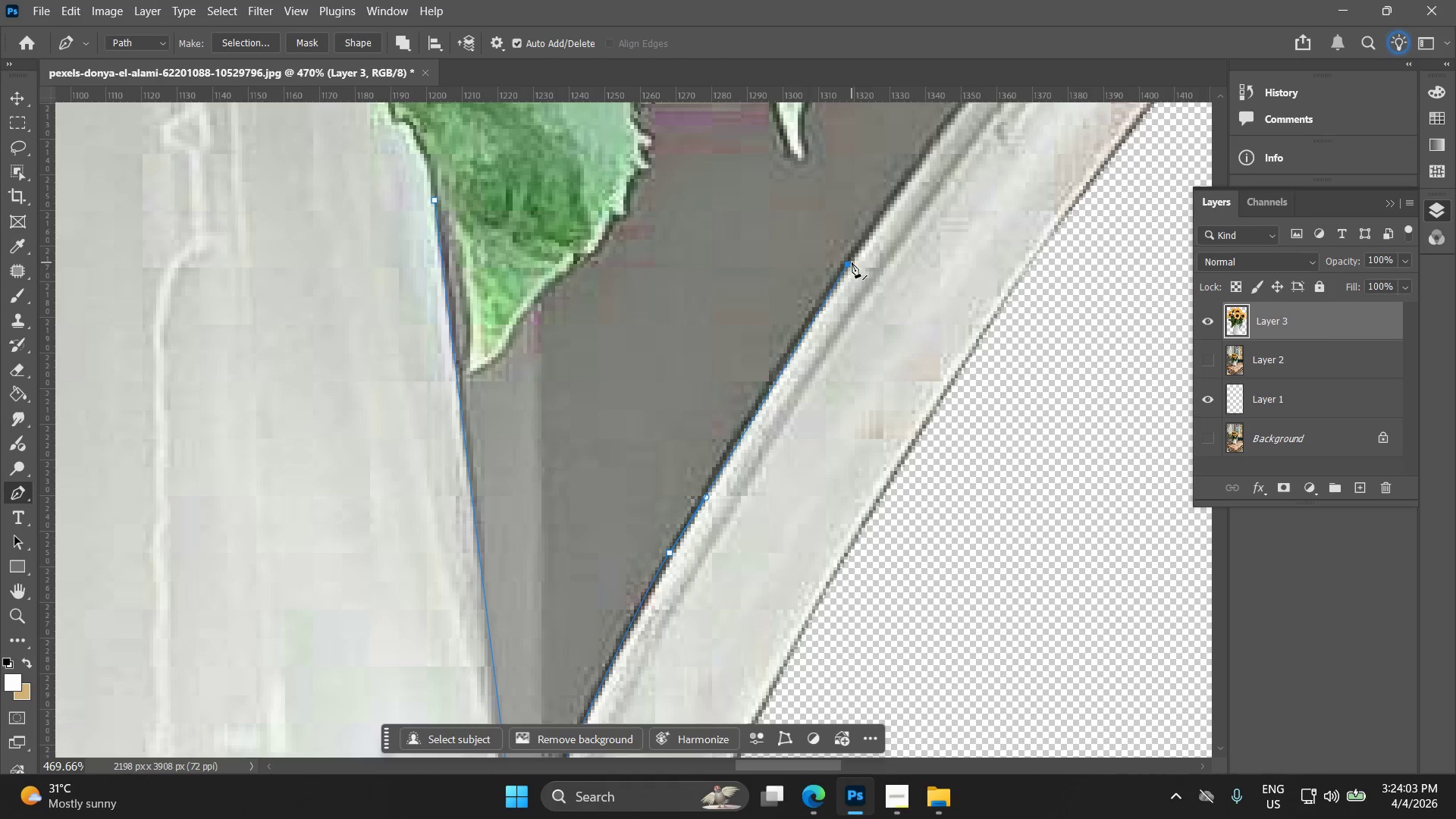 
key(Control+ControlLeft)
 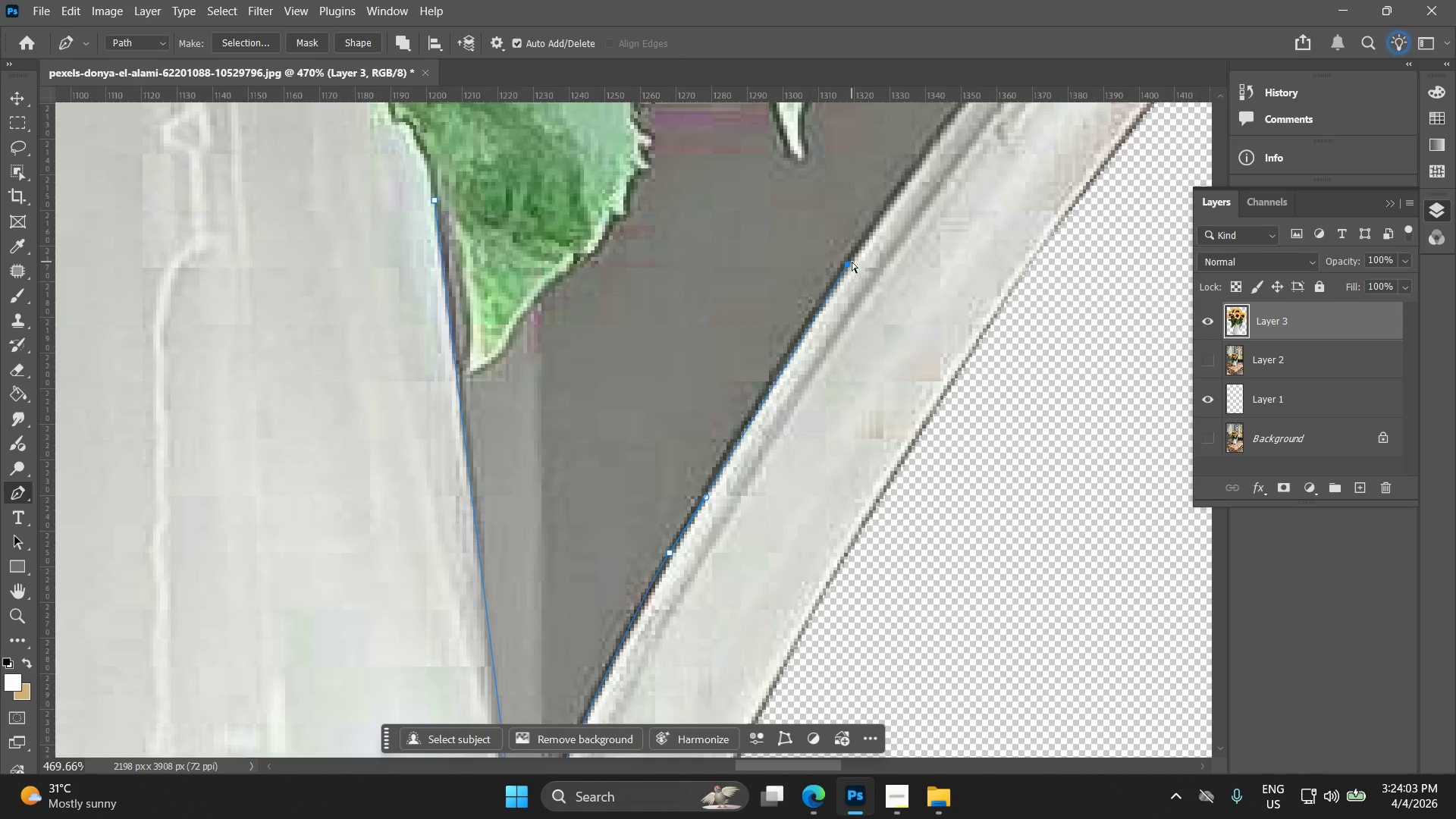 
key(Control+Z)
 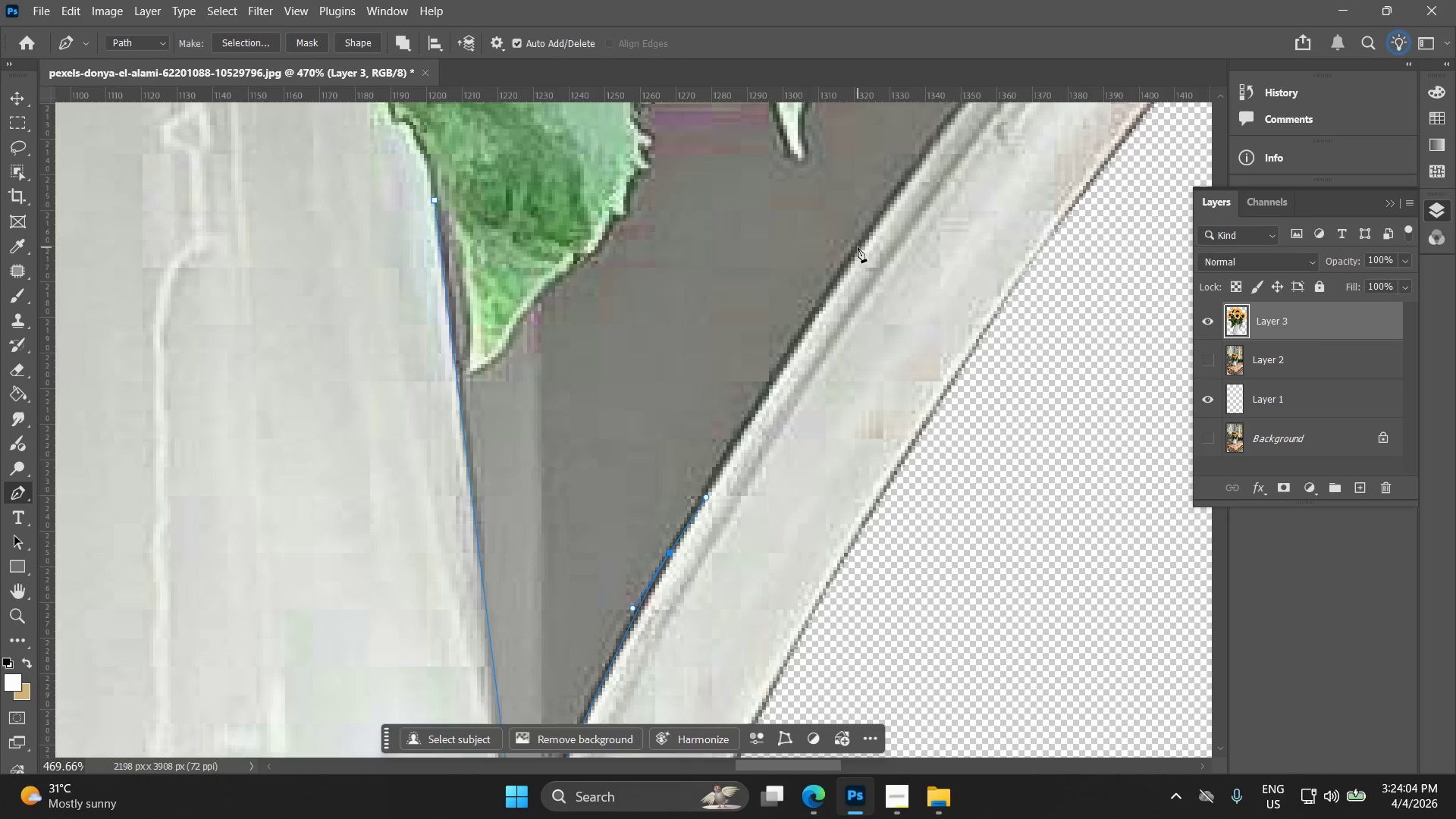 
left_click_drag(start_coordinate=[858, 247], to_coordinate=[883, 209])
 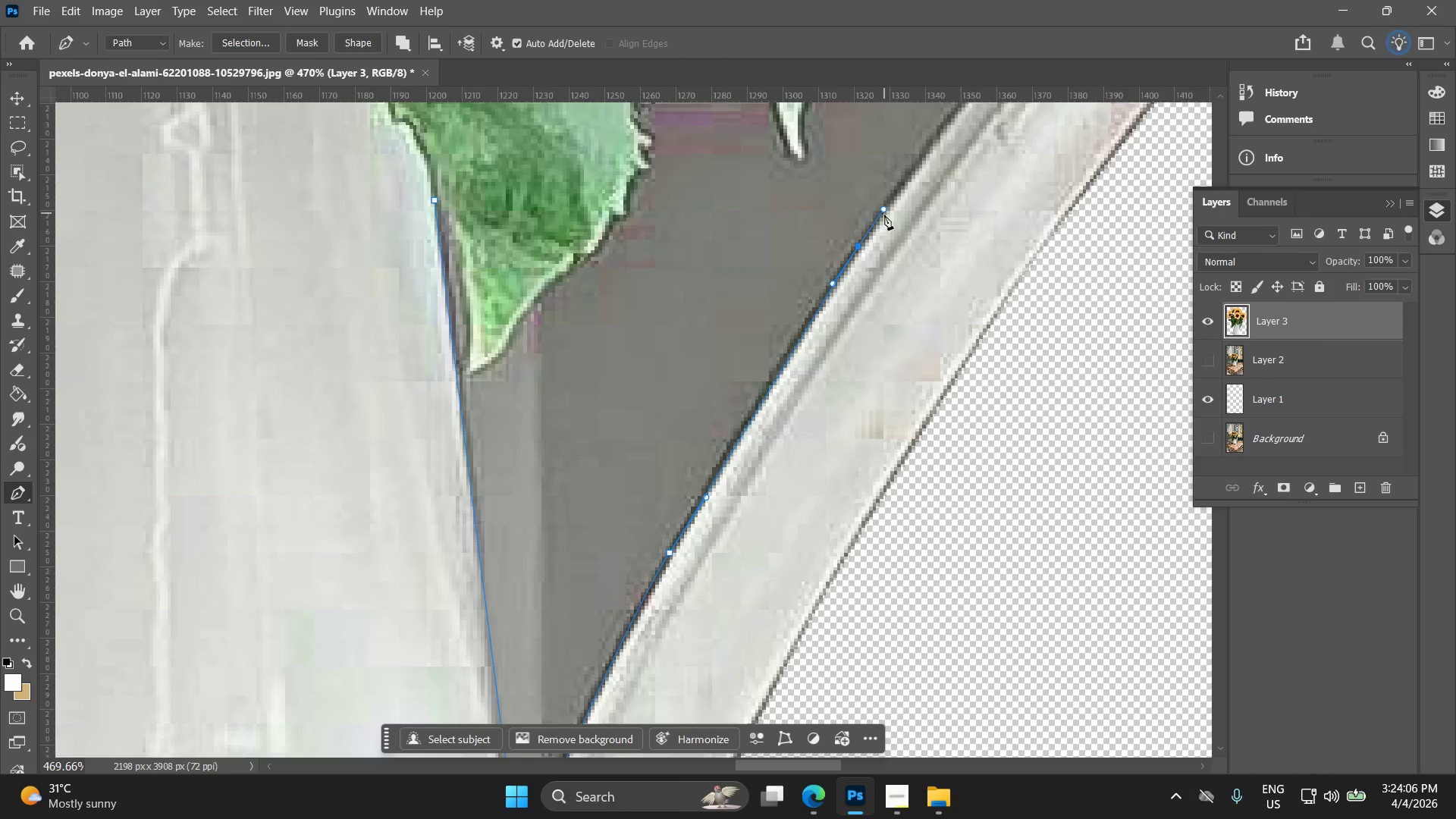 
key(Alt+AltLeft)
 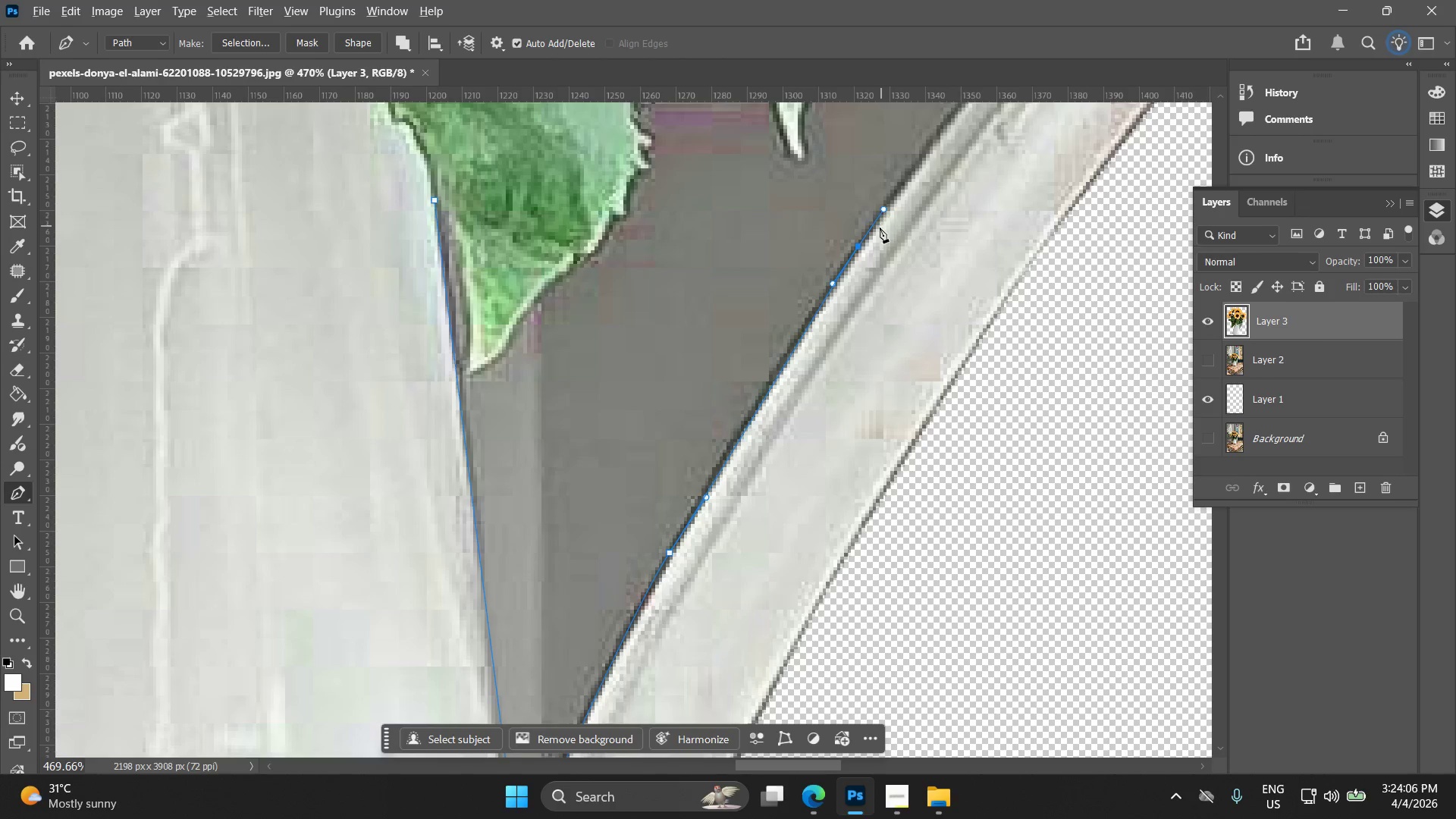 
hold_key(key=Space, duration=0.64)
 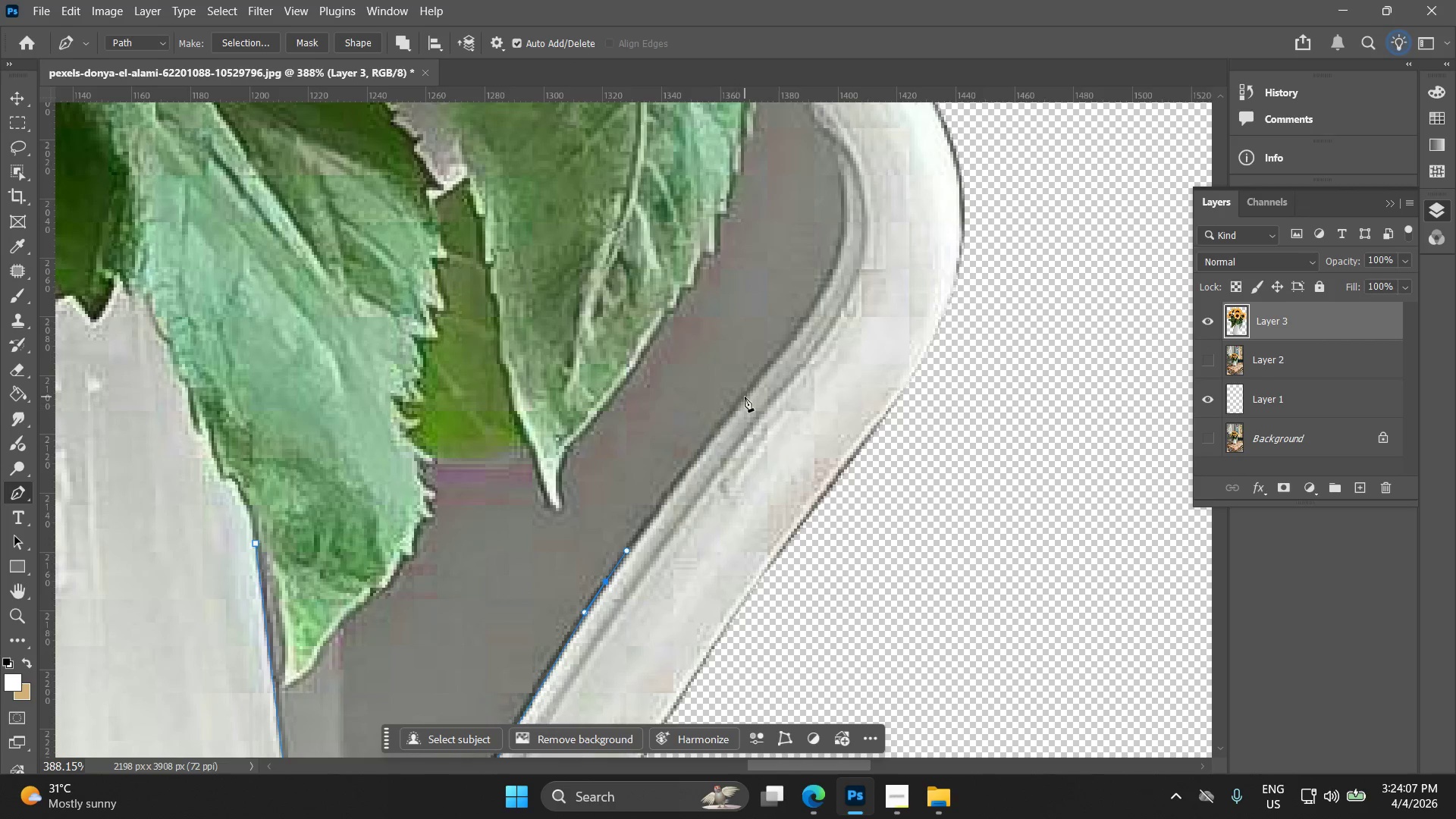 
left_click_drag(start_coordinate=[883, 231], to_coordinate=[627, 569])
 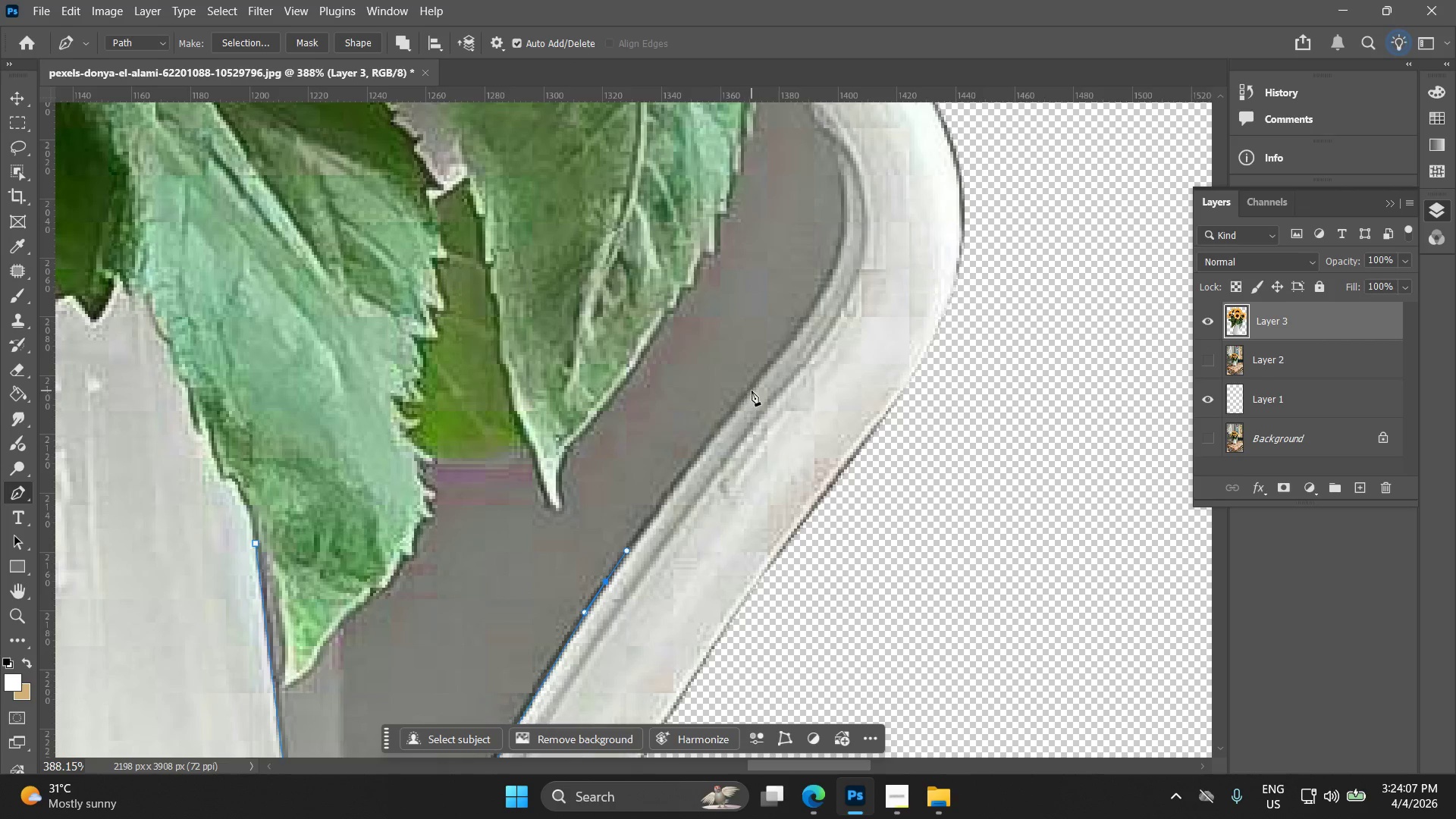 
scroll: coordinate [877, 234], scroll_direction: down, amount: 2.0
 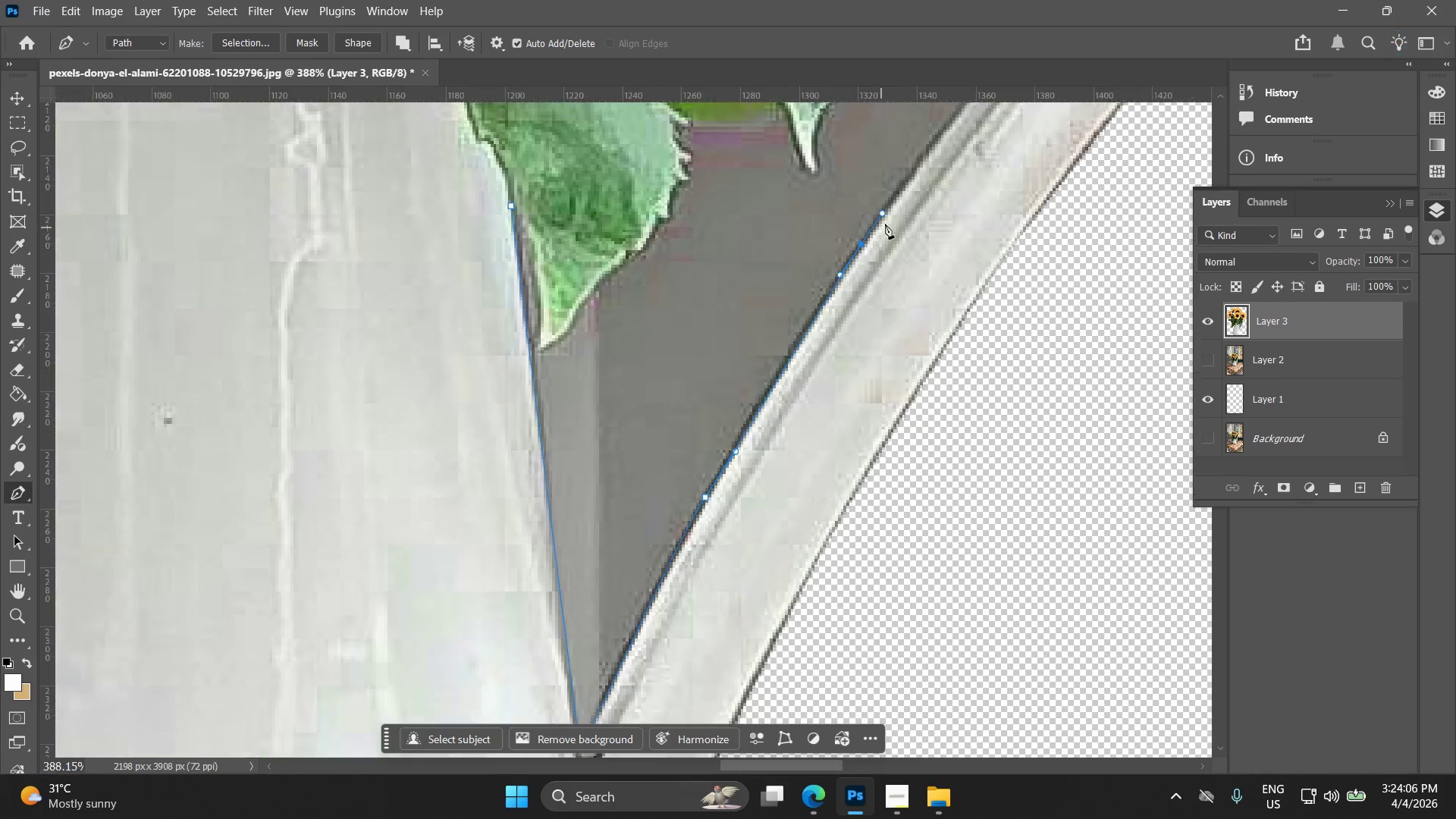 
left_click_drag(start_coordinate=[752, 388], to_coordinate=[794, 341])
 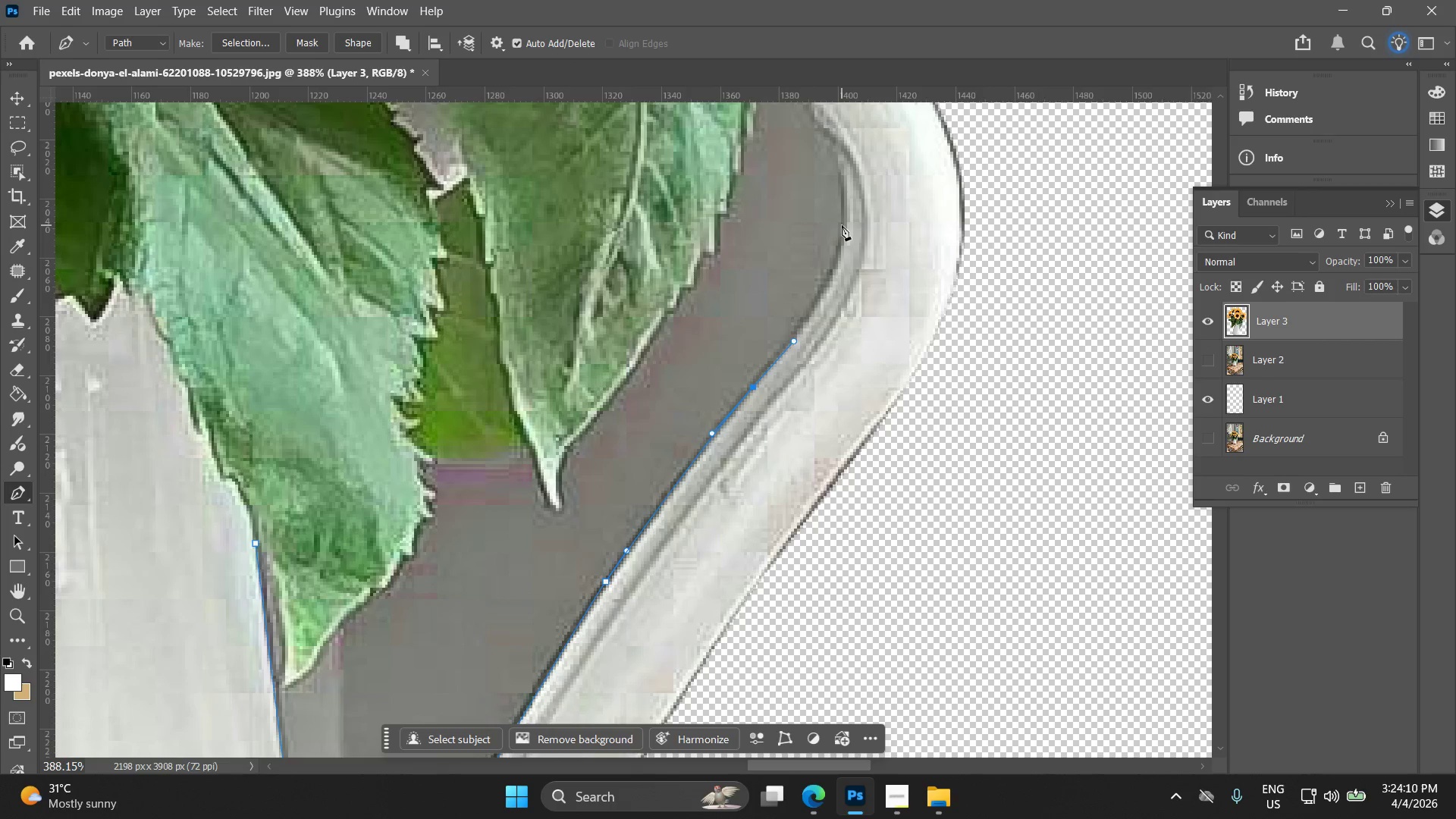 
left_click_drag(start_coordinate=[843, 224], to_coordinate=[840, 209])
 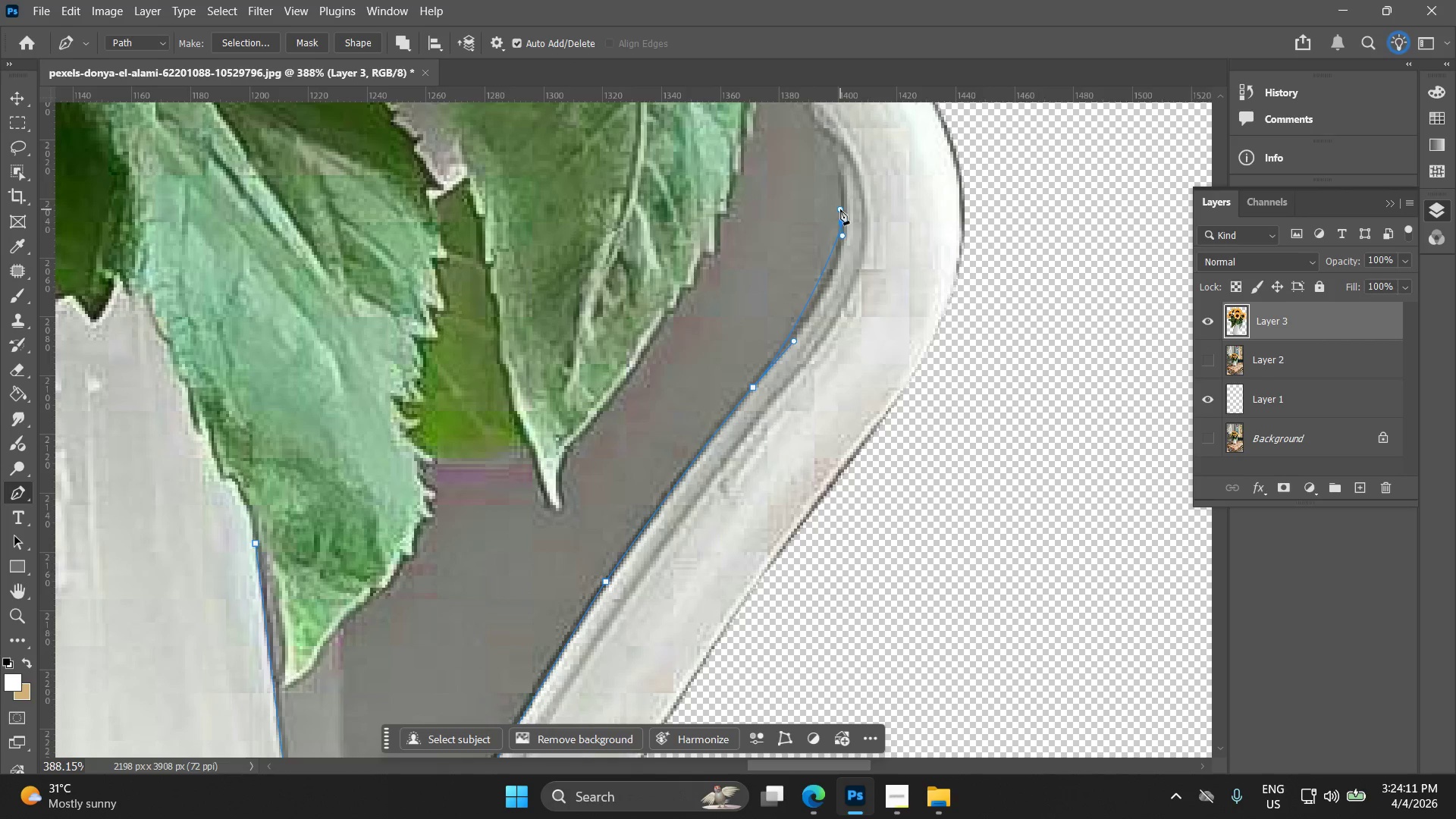 
key(Control+ControlLeft)
 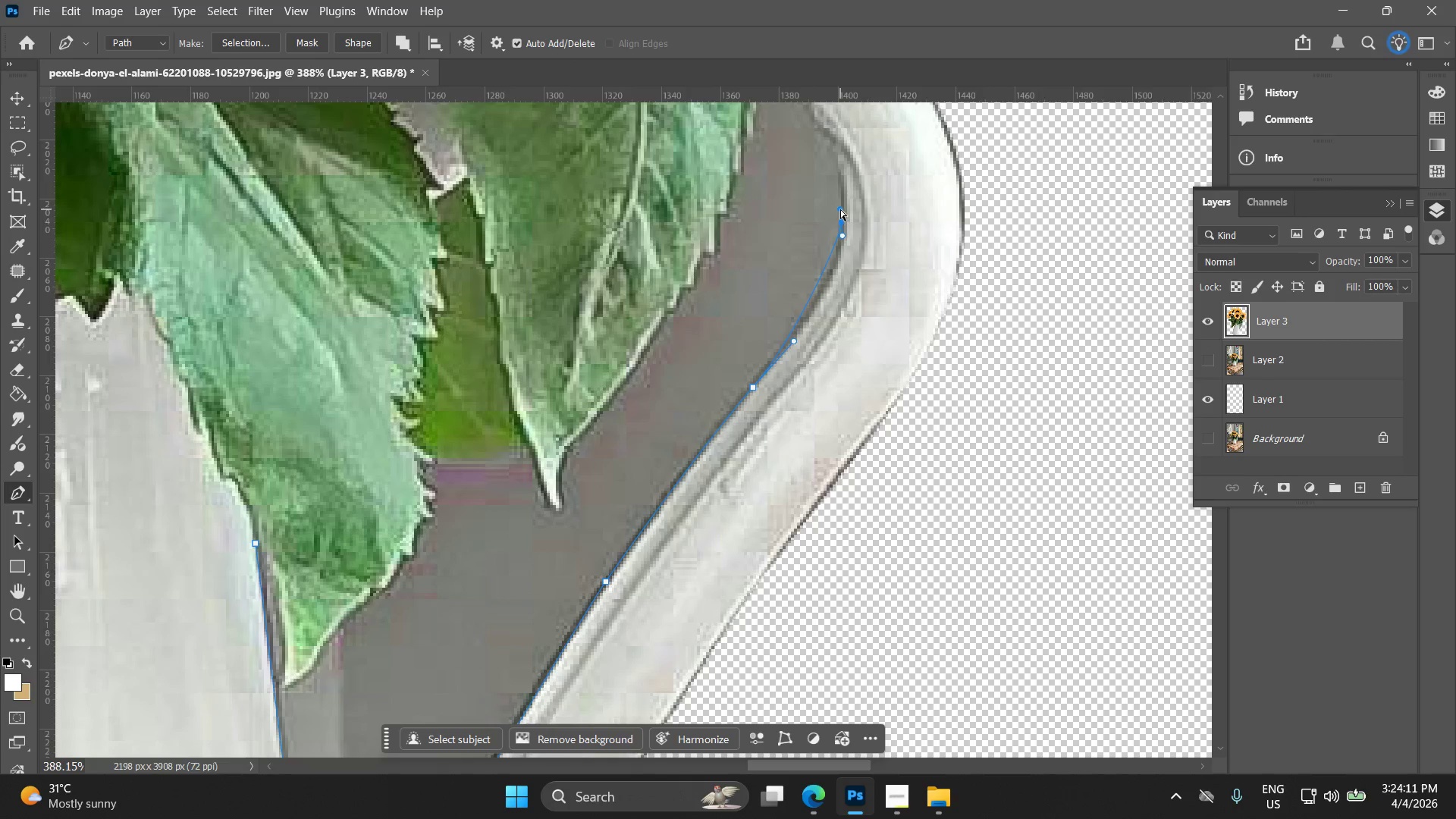 
key(Control+Z)
 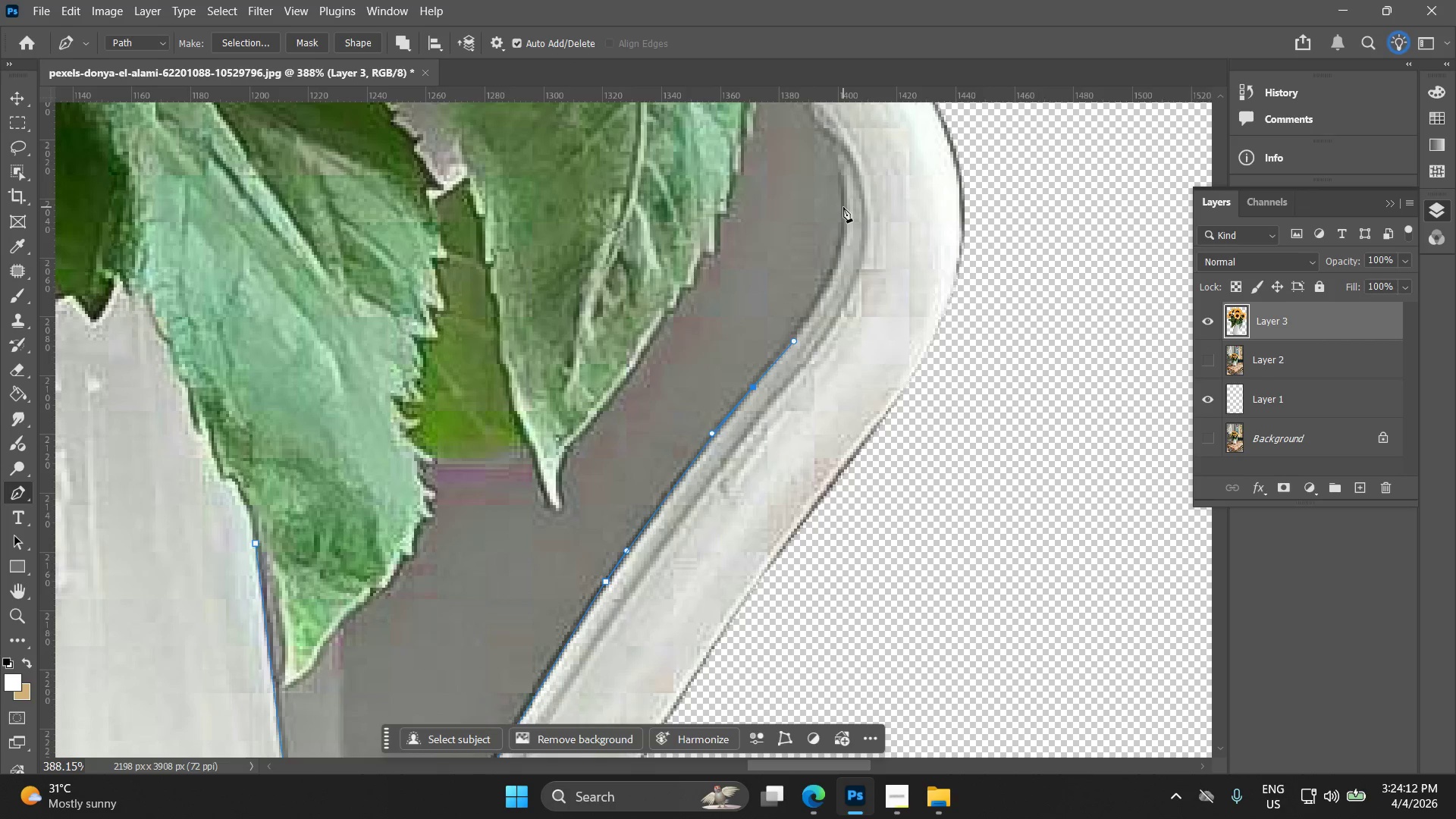 
left_click_drag(start_coordinate=[843, 207], to_coordinate=[836, 156])
 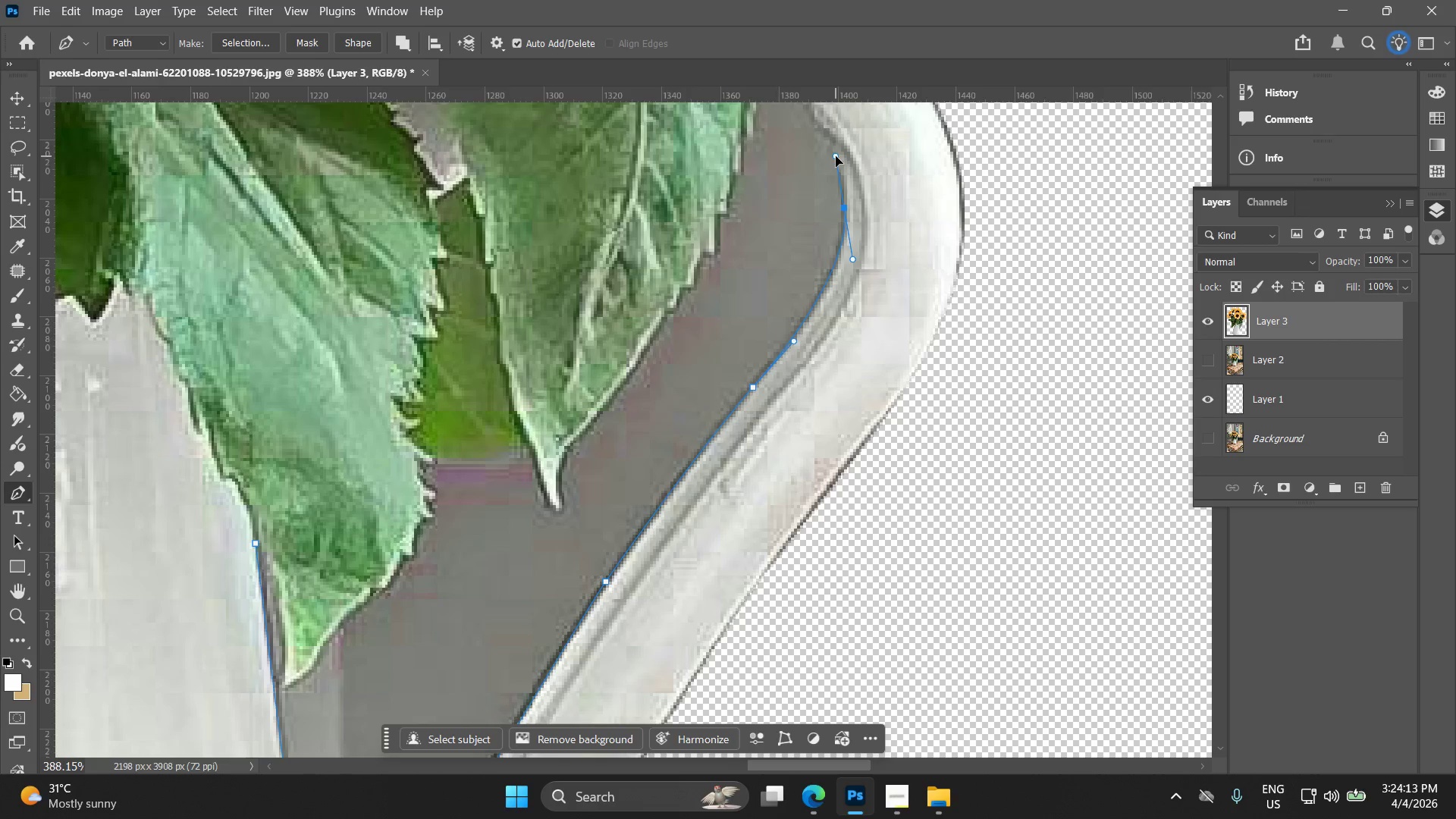 
hold_key(key=Space, duration=0.52)
 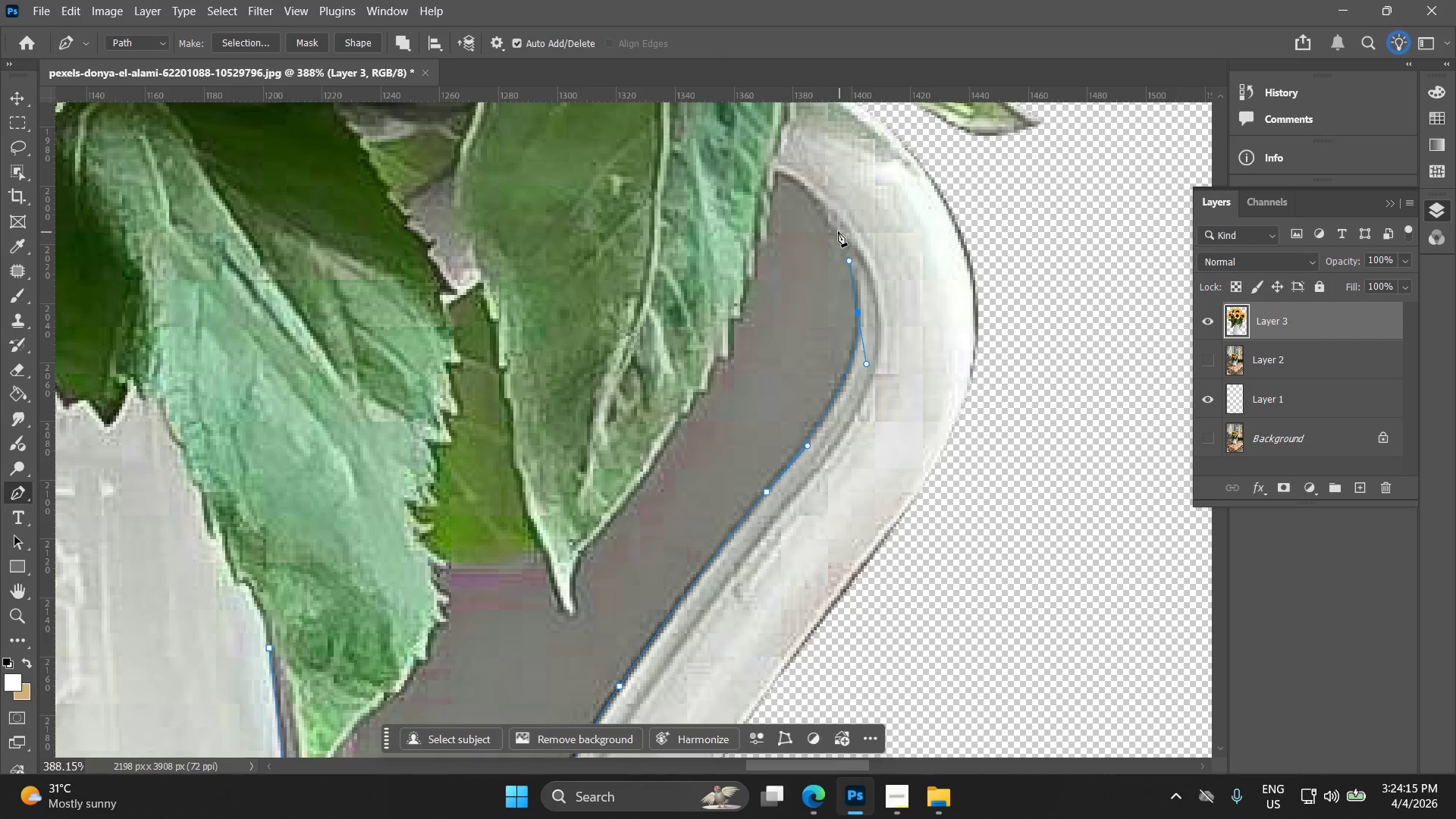 
left_click_drag(start_coordinate=[817, 193], to_coordinate=[831, 298])
 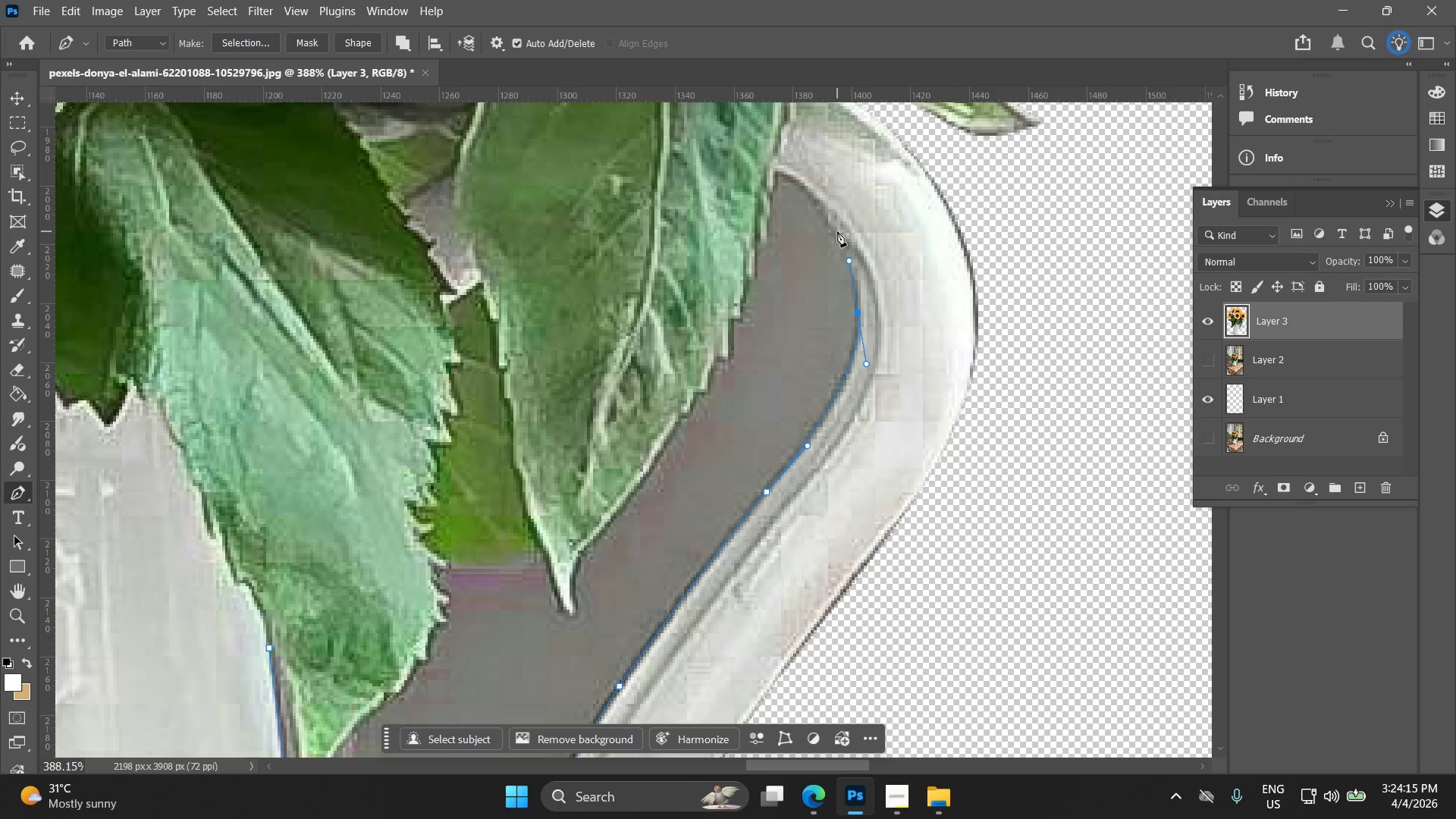 
left_click_drag(start_coordinate=[837, 228], to_coordinate=[817, 197])
 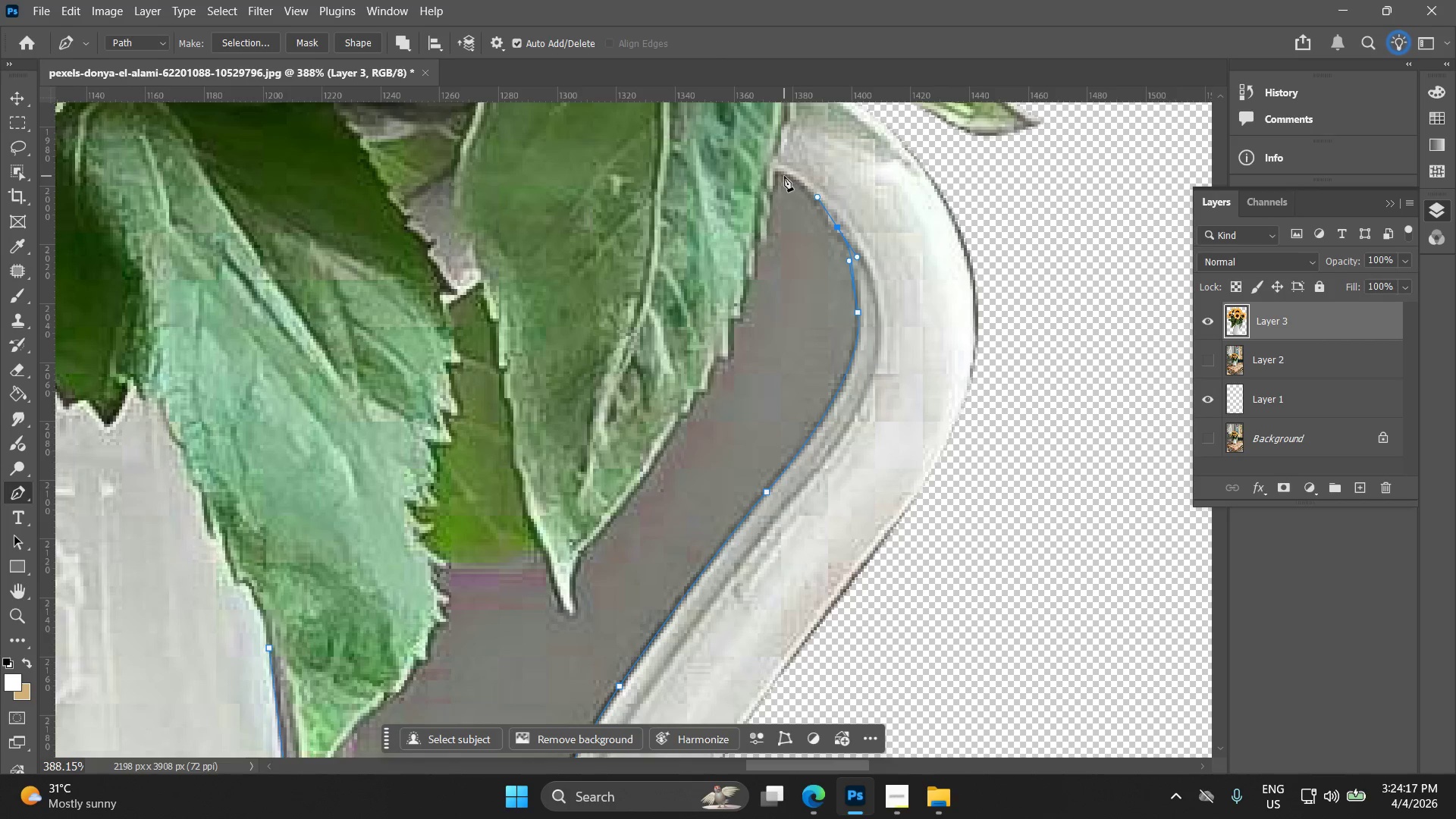 
left_click_drag(start_coordinate=[781, 175], to_coordinate=[773, 174])
 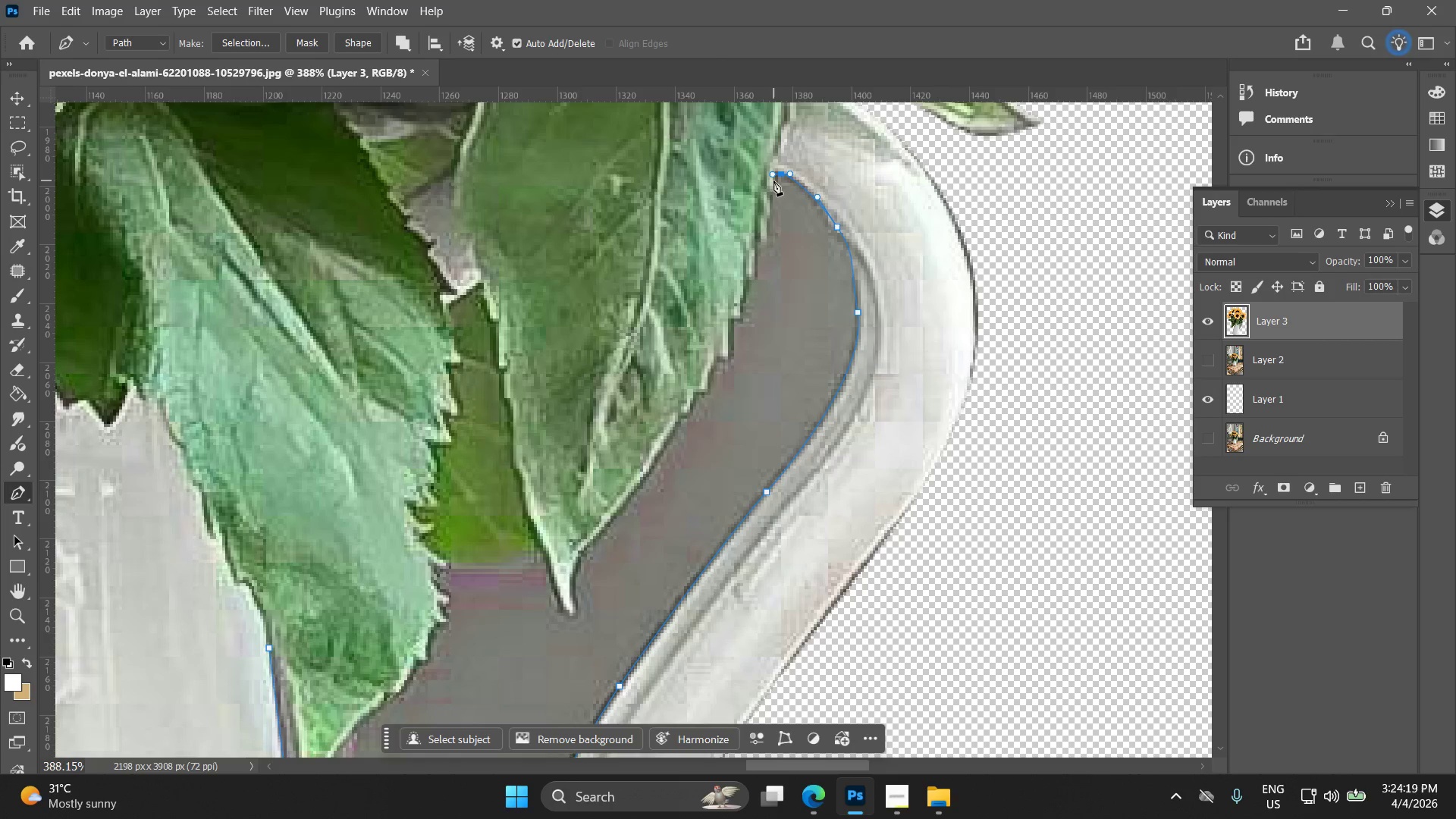 
left_click([774, 180])
 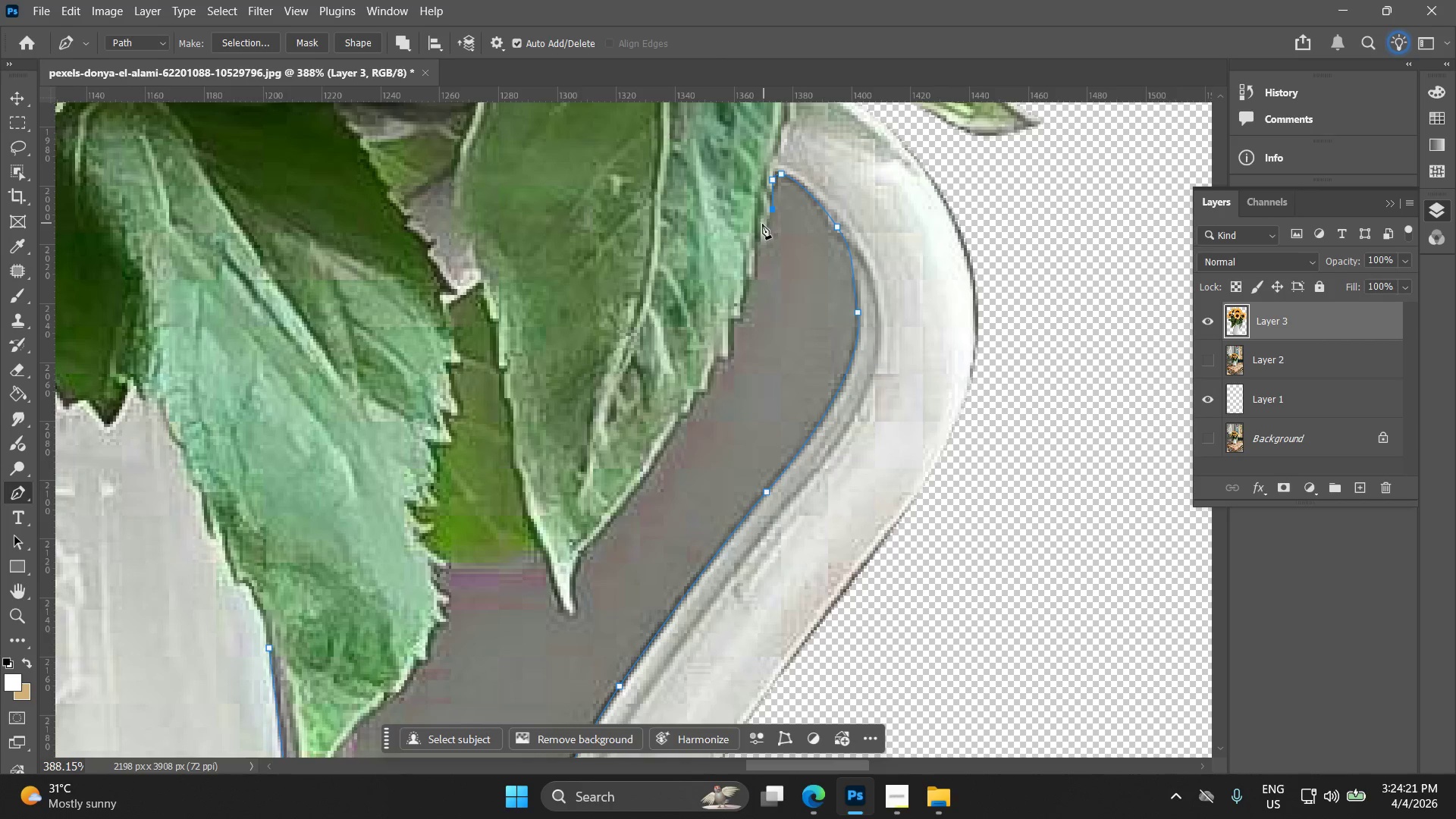 
left_click([764, 238])
 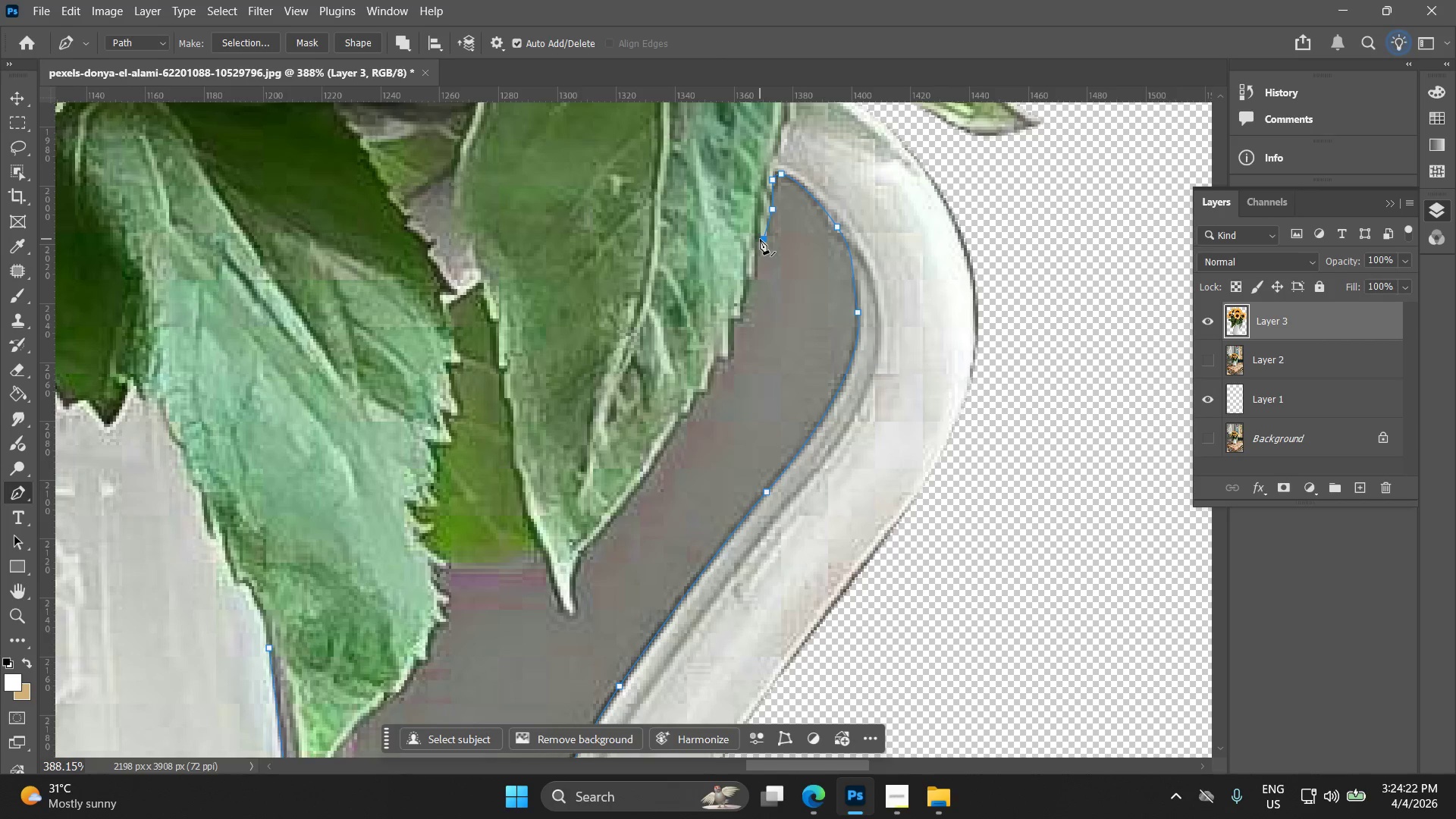 
left_click([757, 240])
 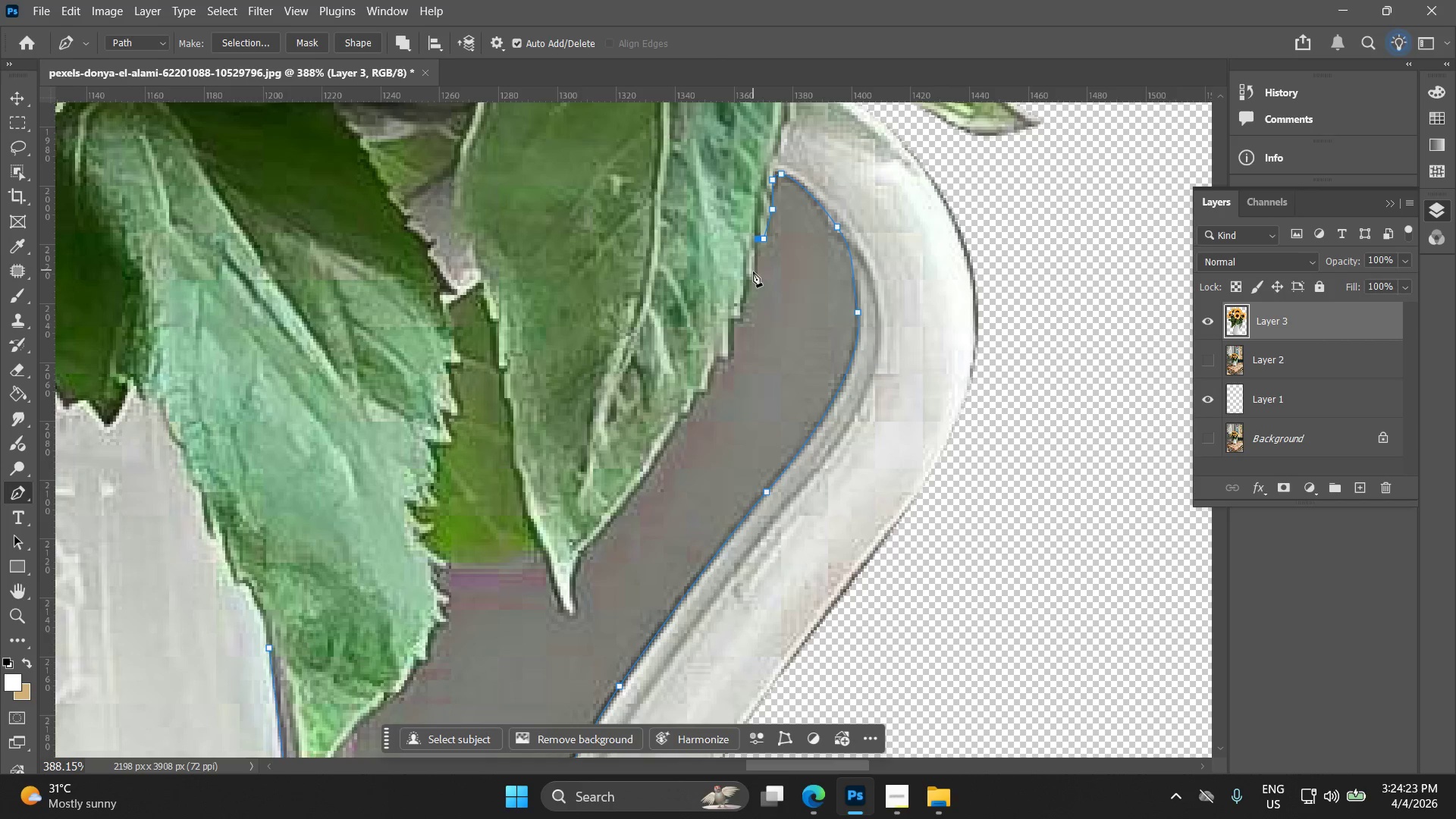 
left_click([755, 277])
 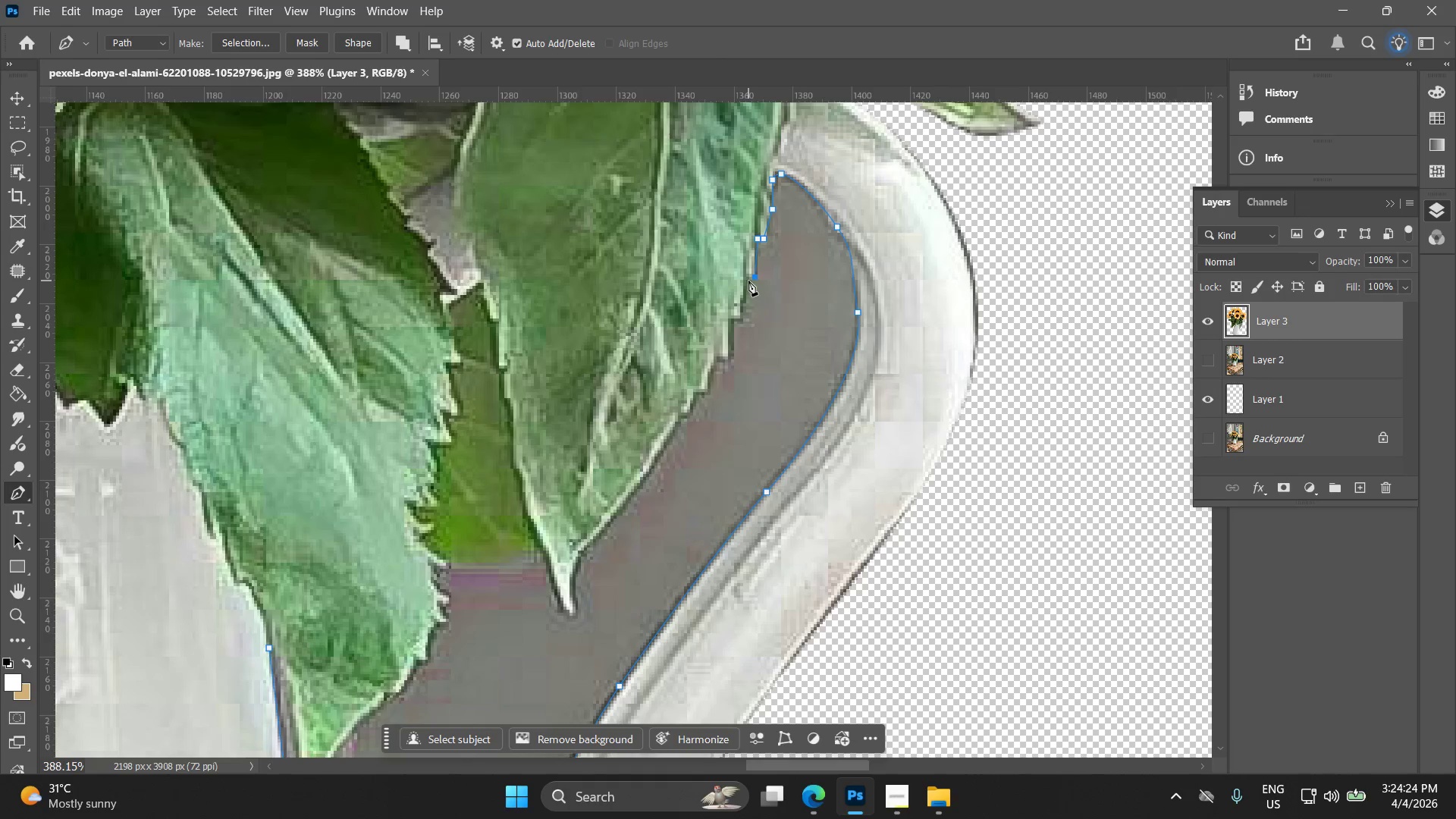 
left_click([747, 275])
 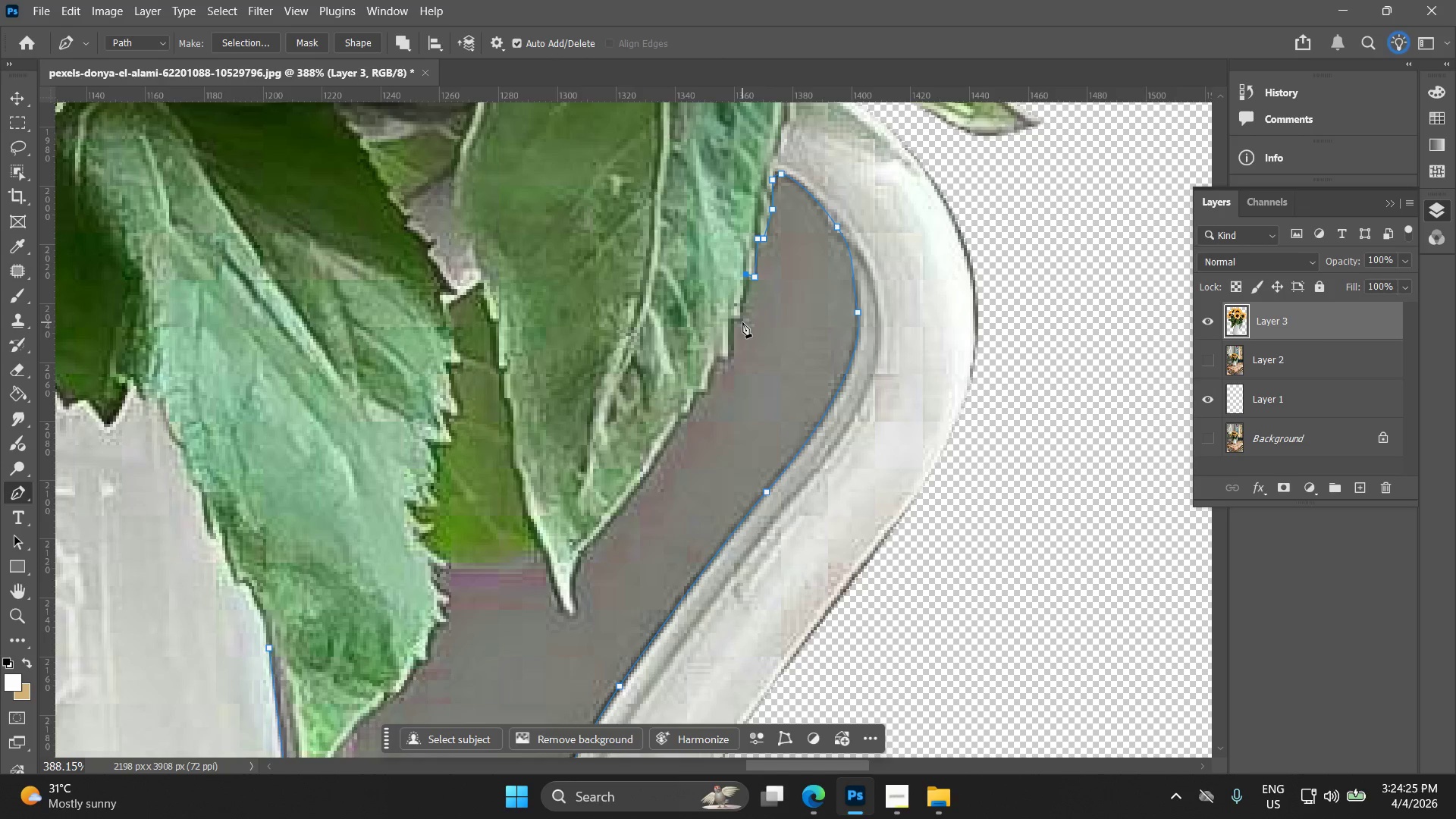 
left_click([742, 322])
 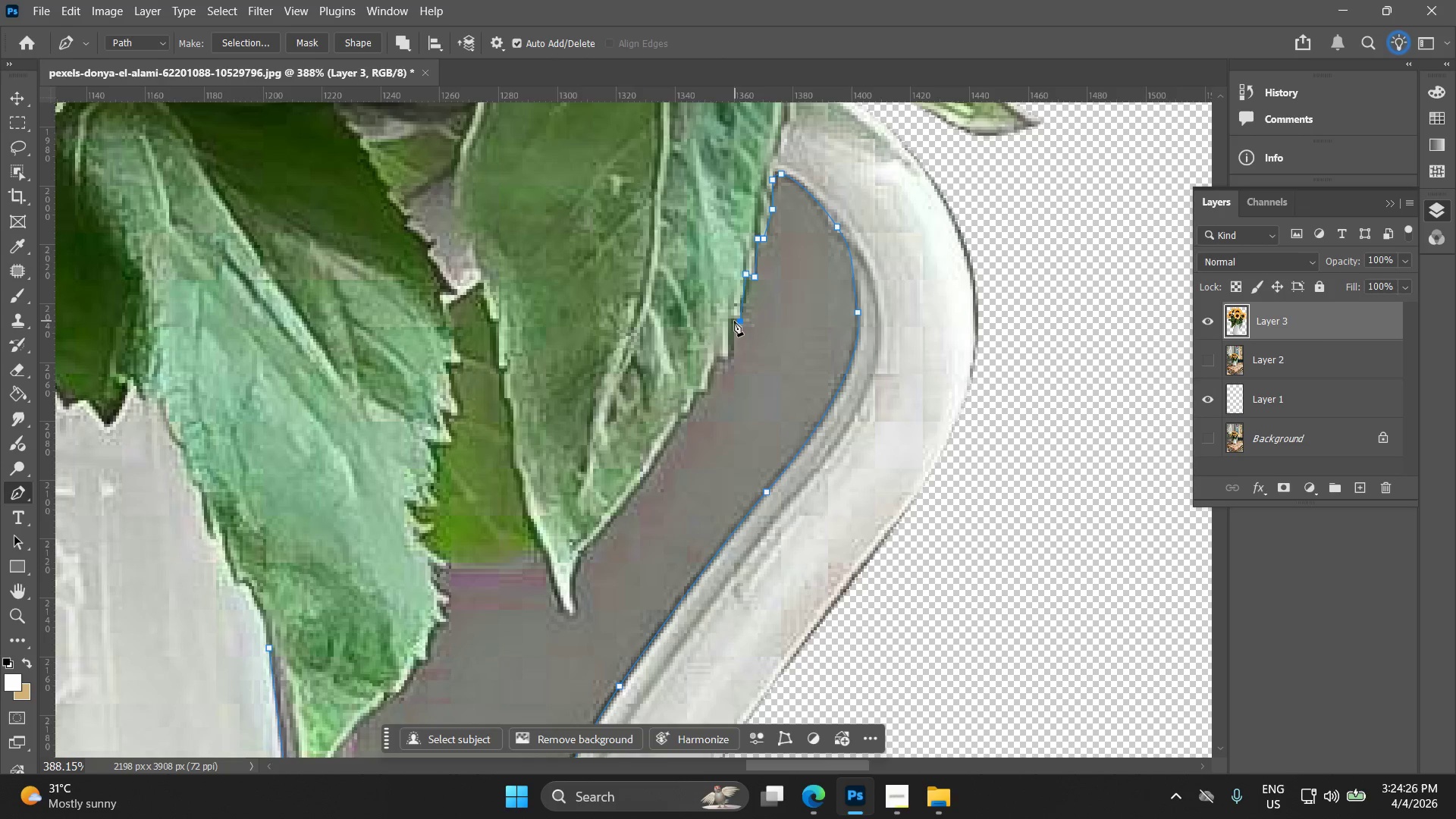 
left_click([733, 321])
 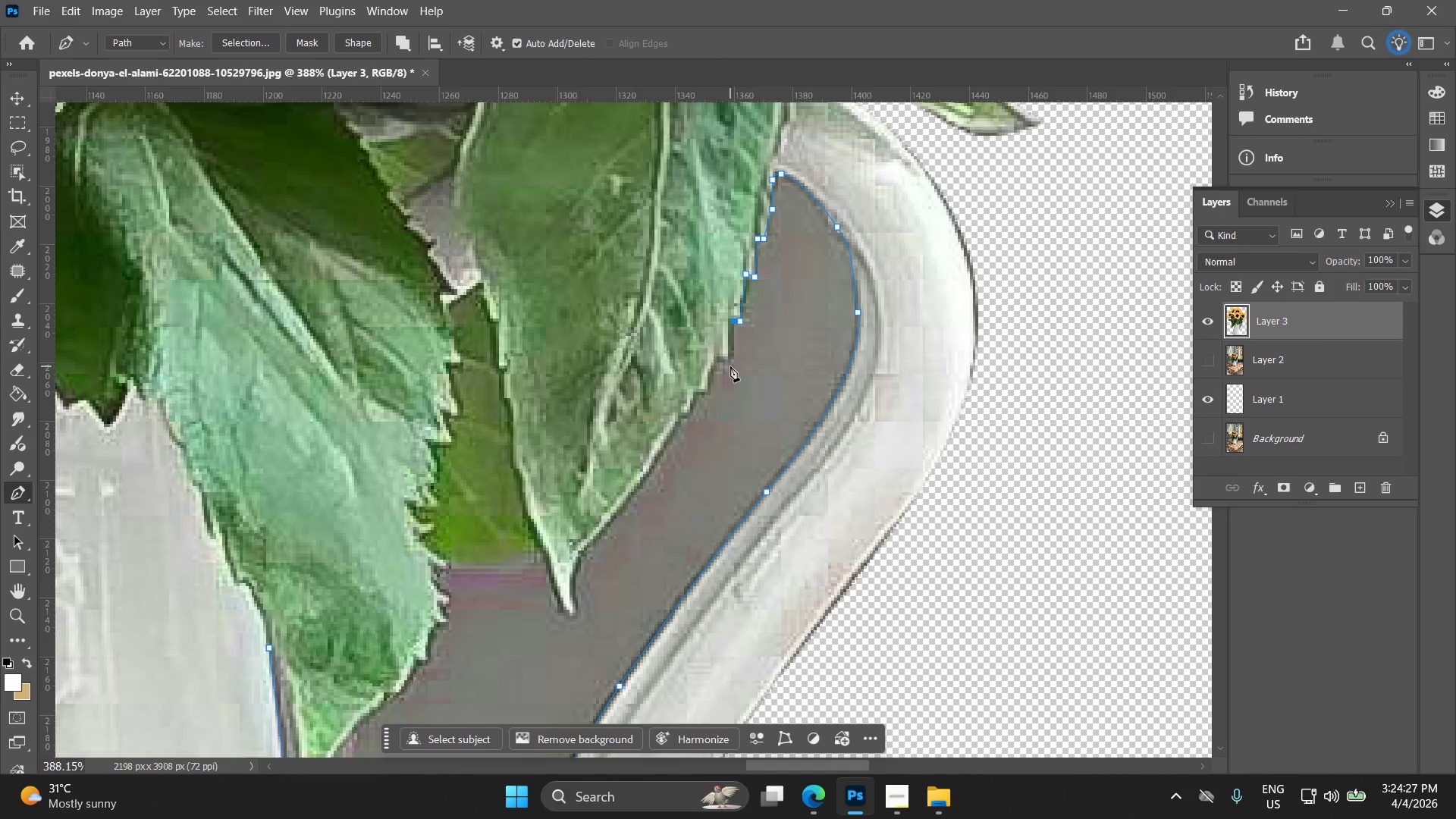 
left_click([730, 358])
 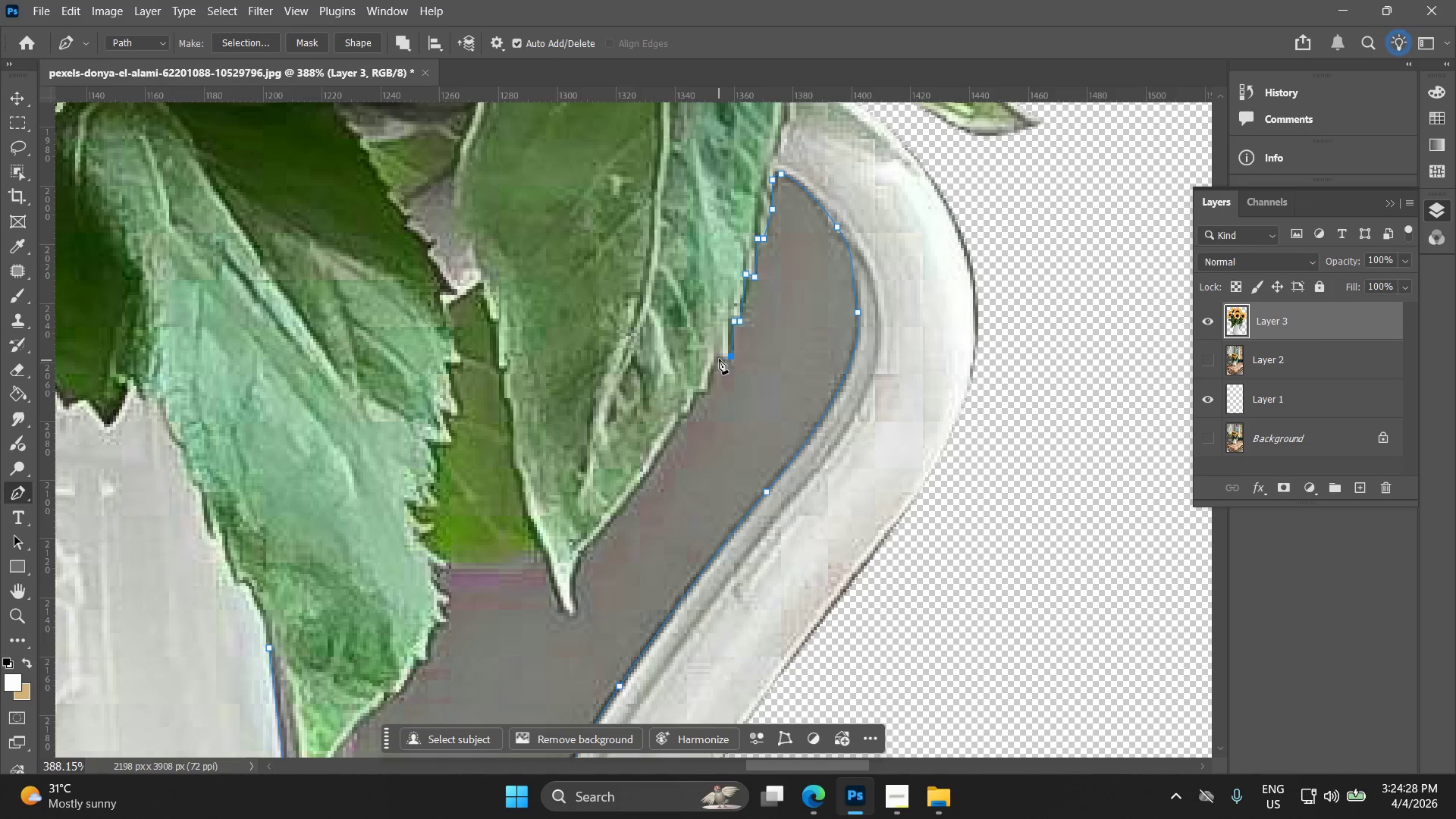 
left_click([717, 358])
 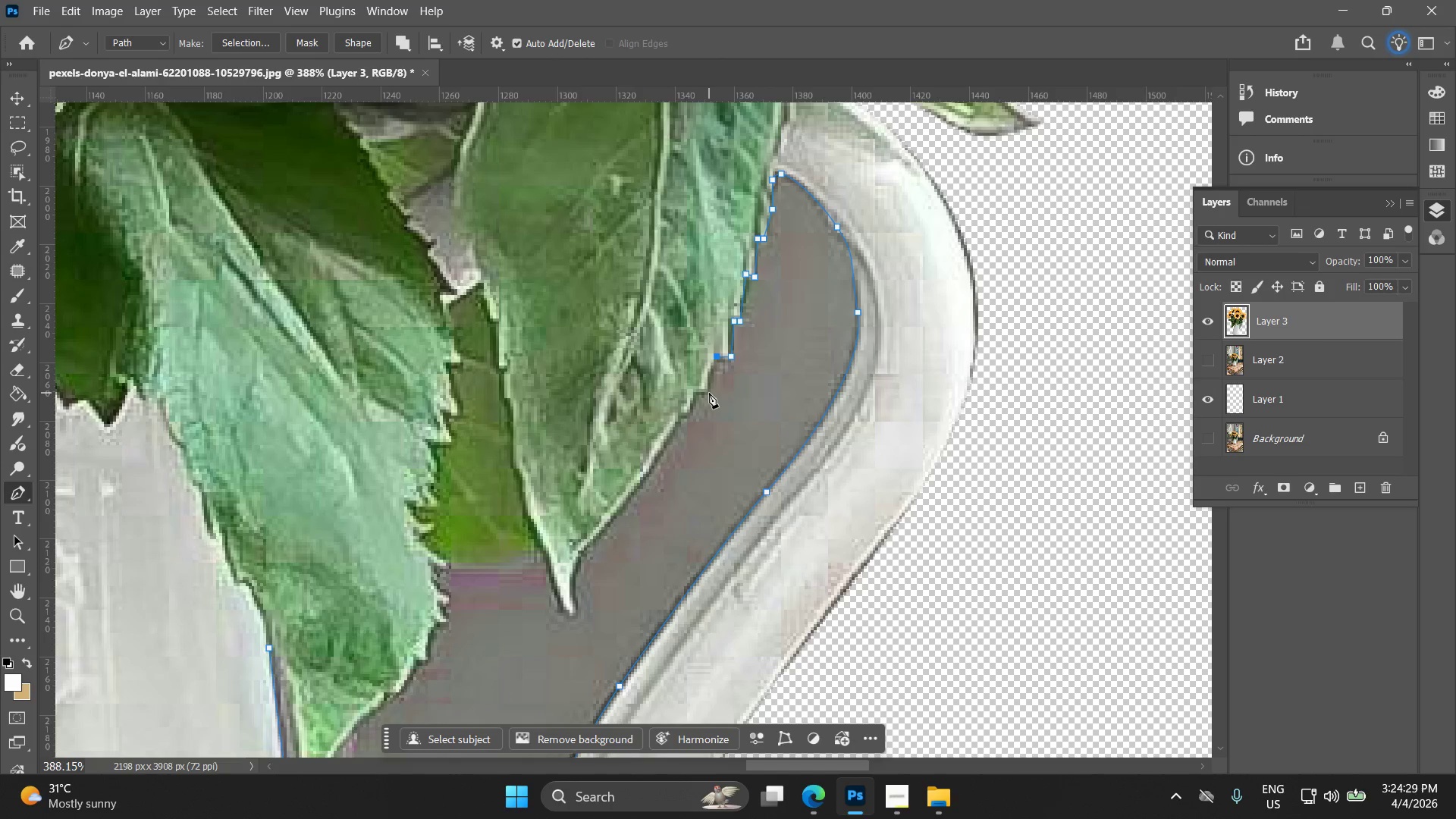 
left_click([705, 393])
 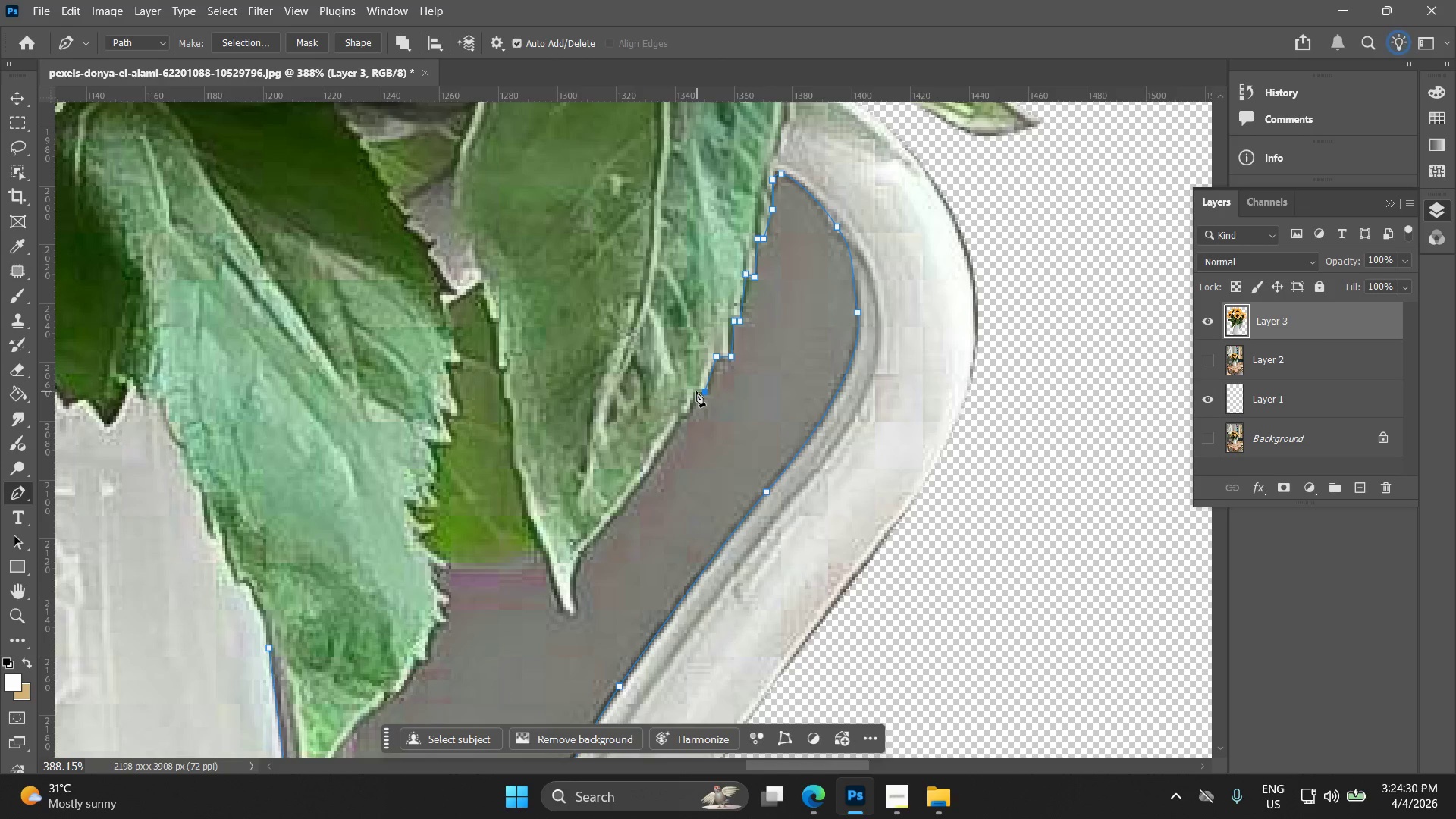 
left_click([696, 391])
 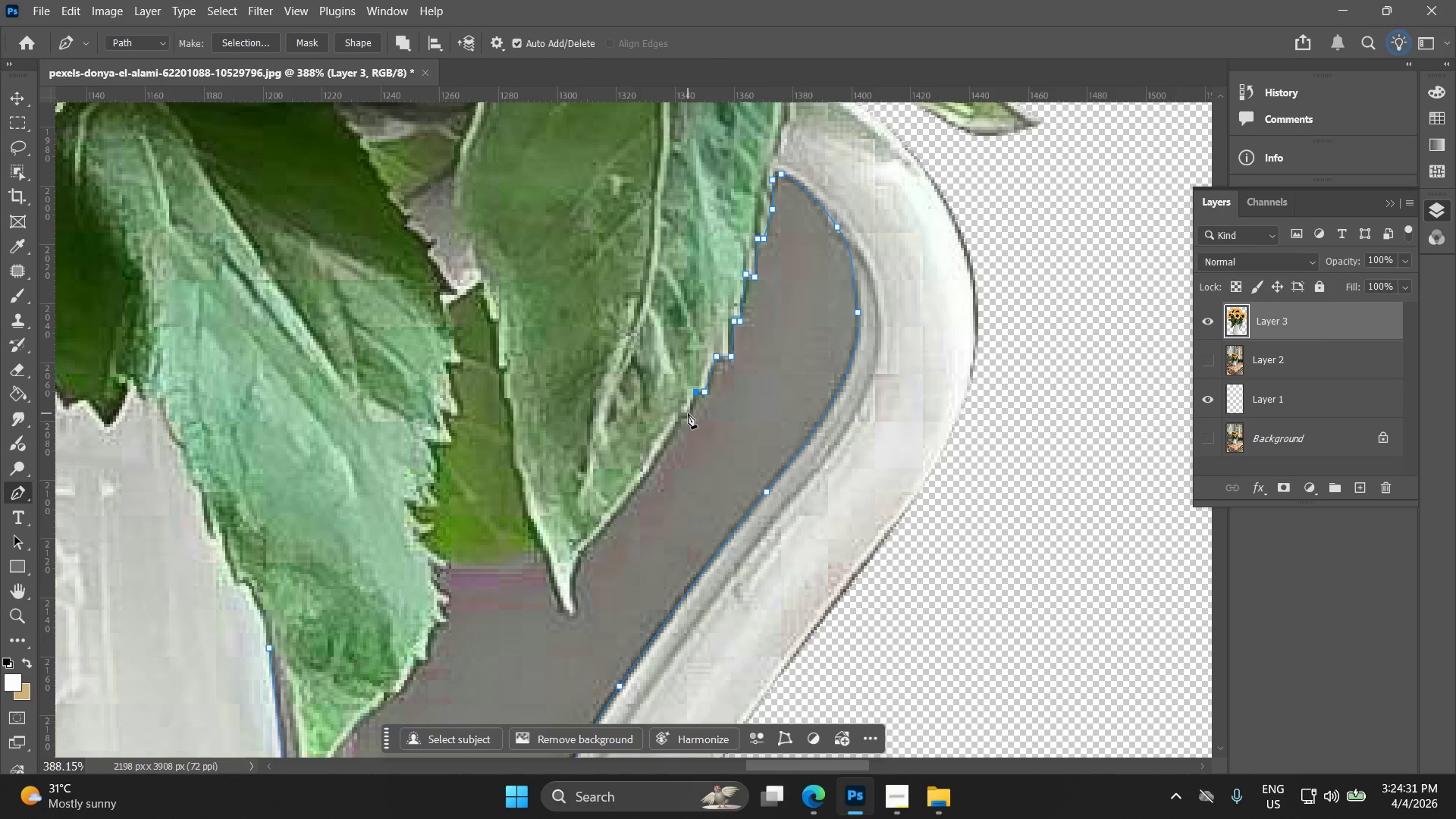 
left_click([688, 413])
 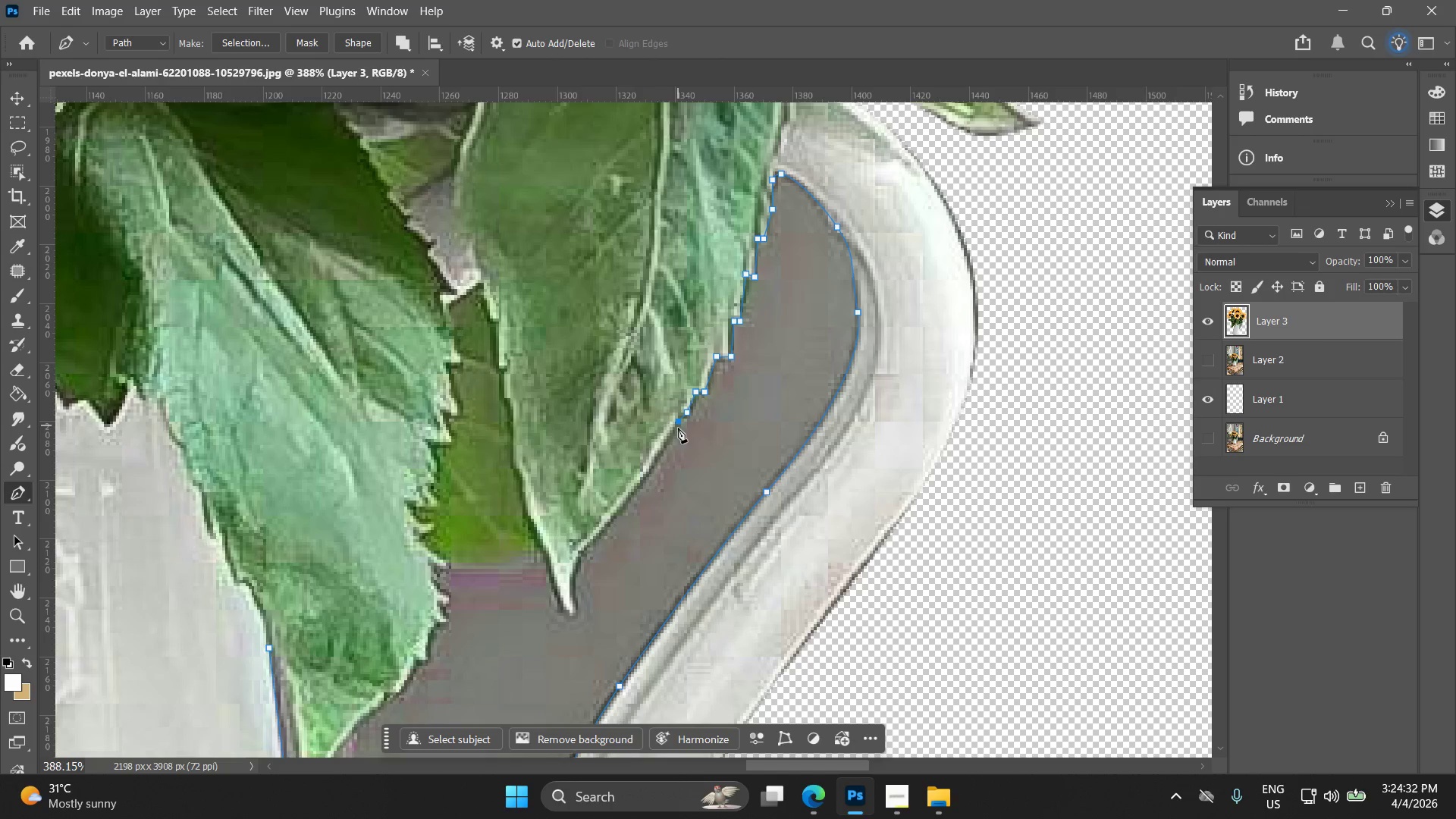 
hold_key(key=Space, duration=0.45)
 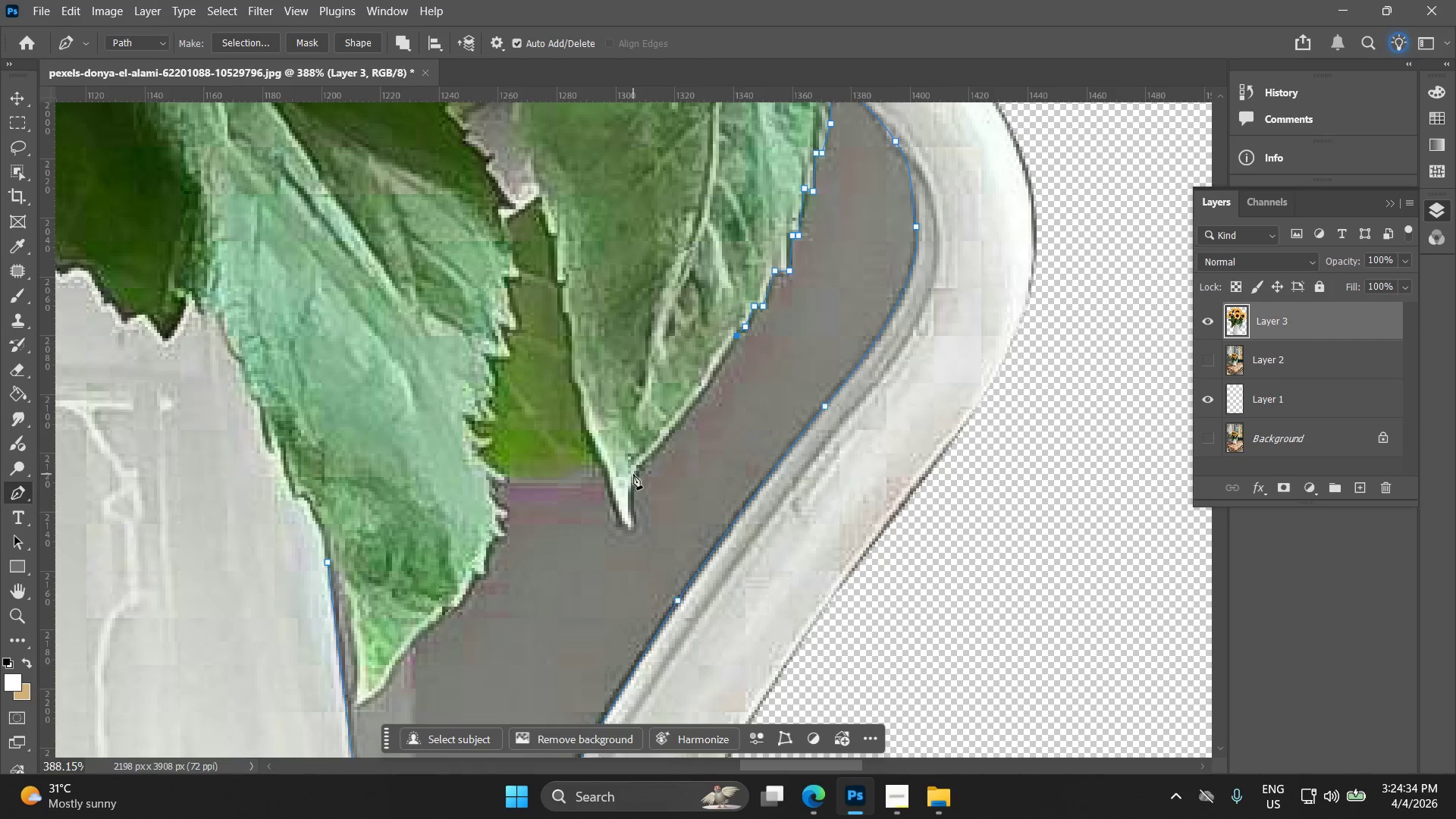 
left_click_drag(start_coordinate=[670, 450], to_coordinate=[728, 364])
 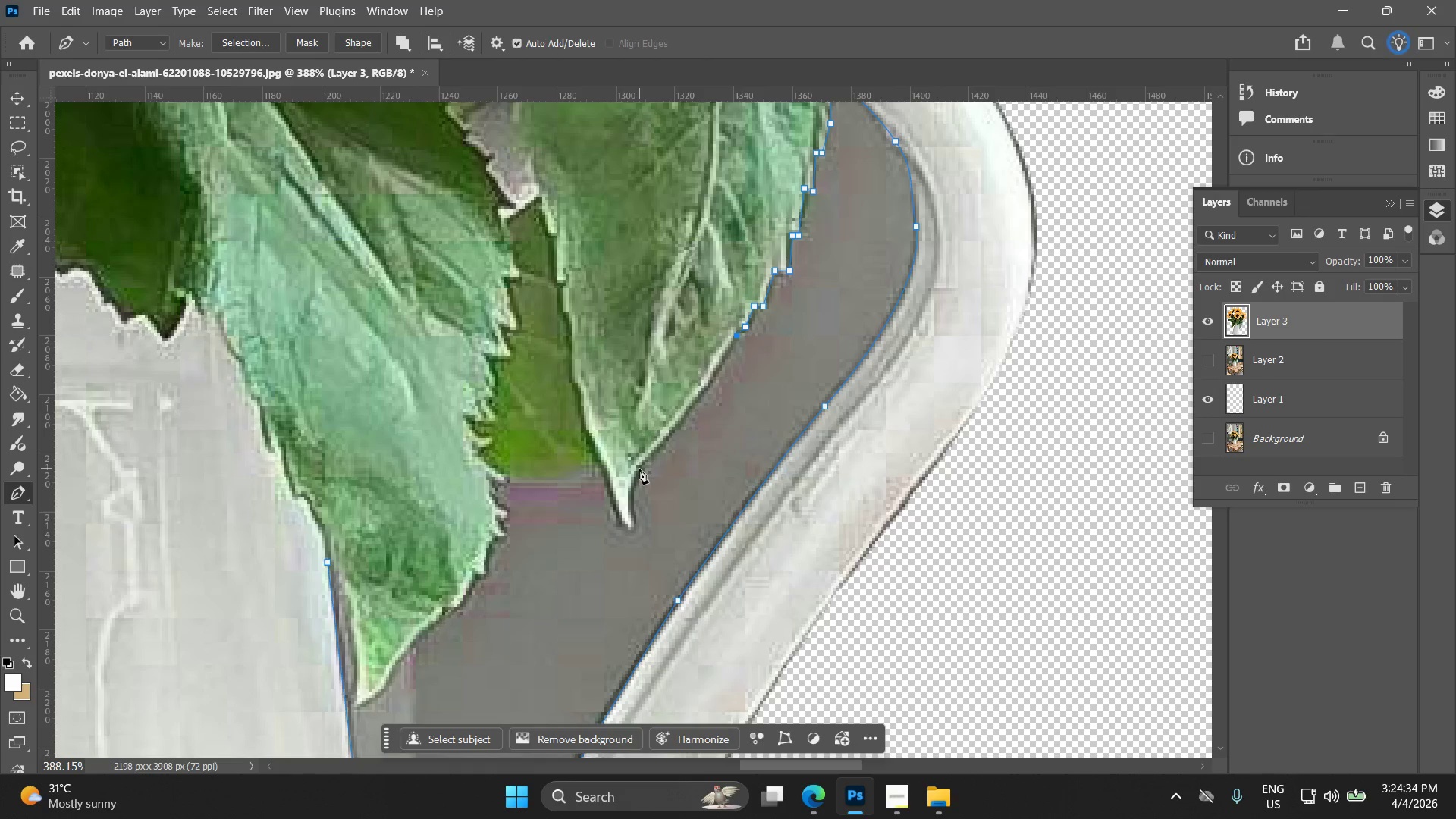 
left_click_drag(start_coordinate=[642, 463], to_coordinate=[592, 509])
 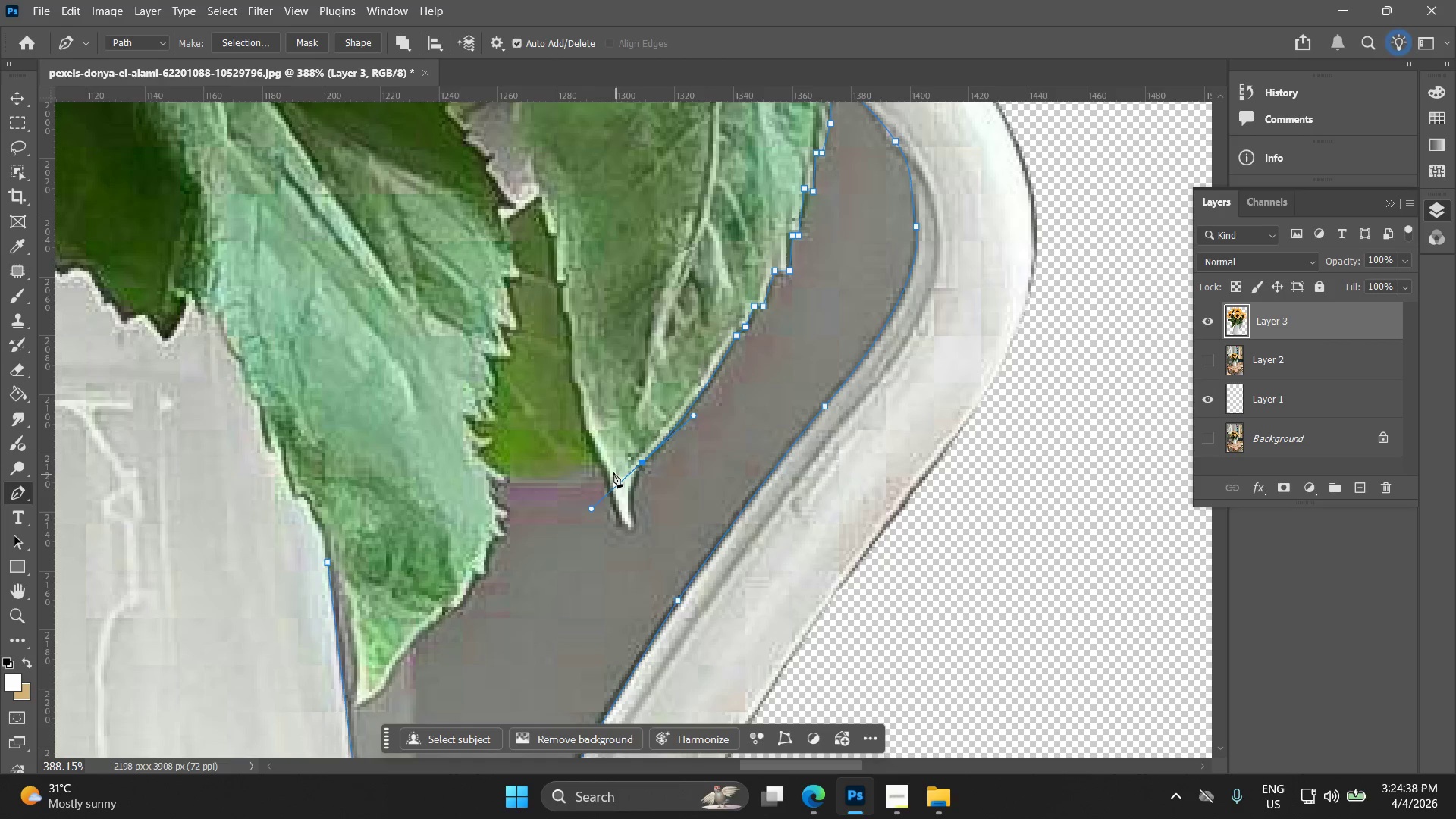 
hold_key(key=ShiftLeft, duration=1.0)
left_click([642, 465])
 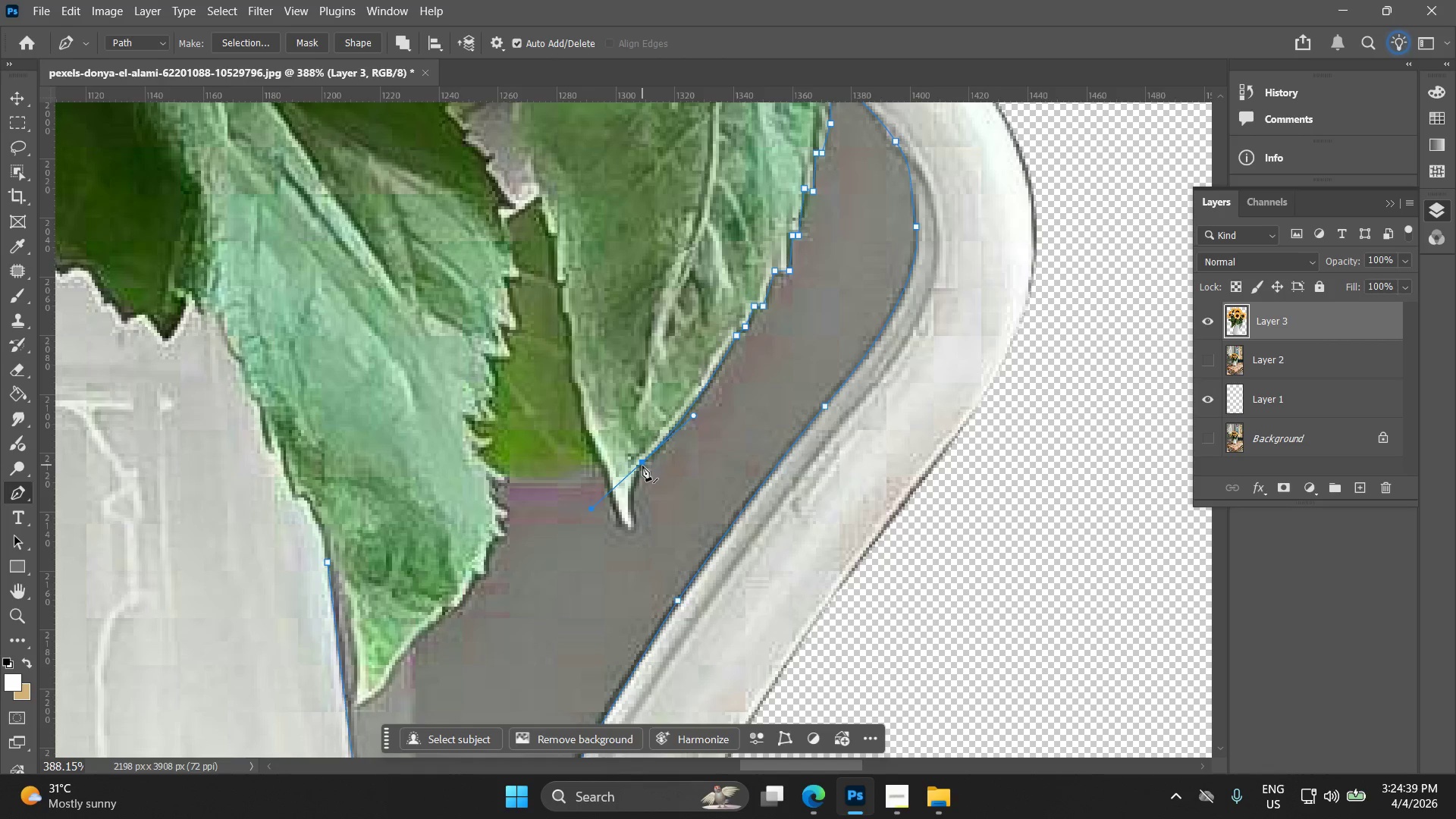 
hold_key(key=ShiftLeft, duration=5.36)
 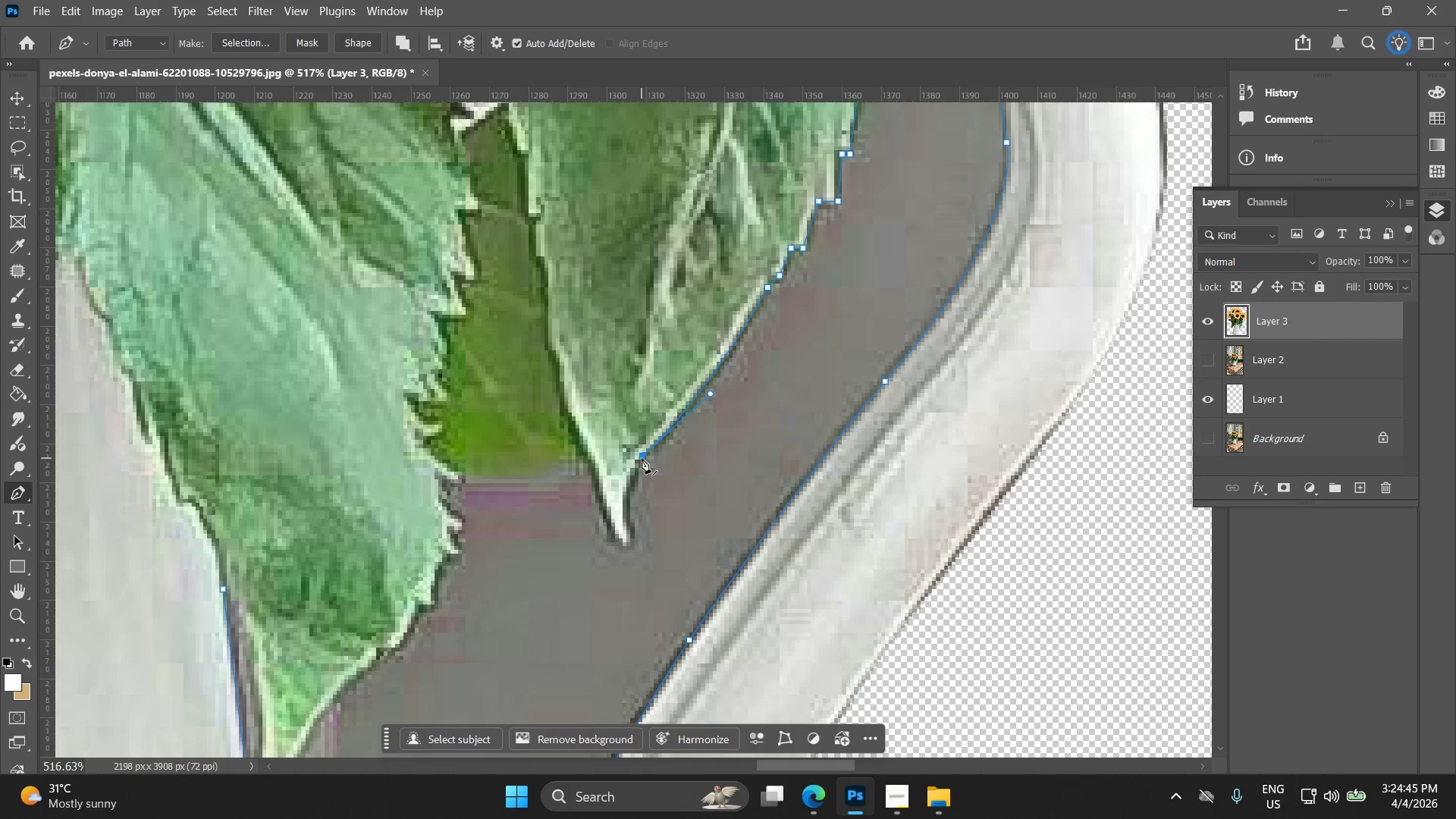 
key(Alt+AltLeft)
 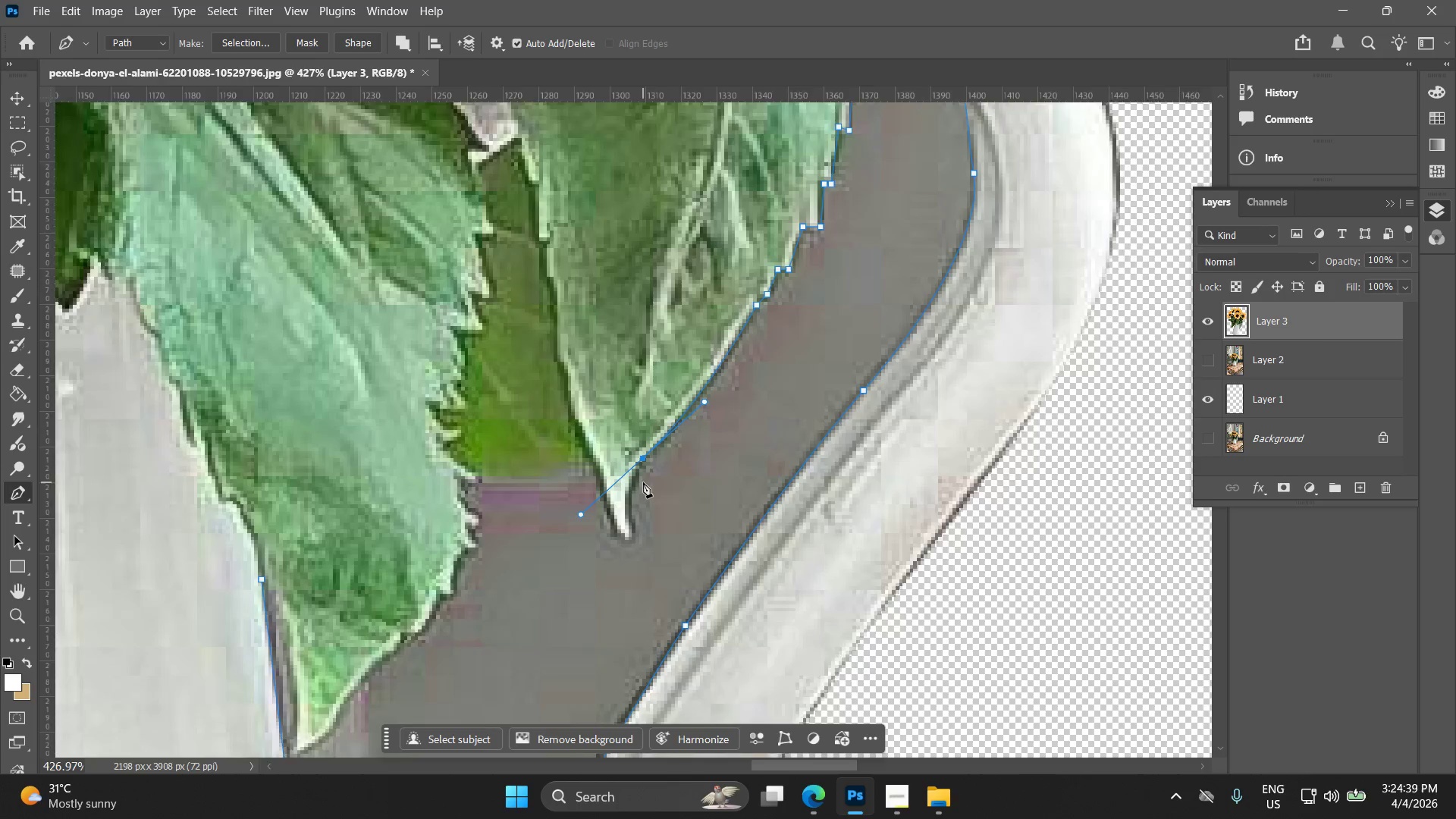 
scroll: coordinate [643, 482], scroll_direction: up, amount: 3.0
 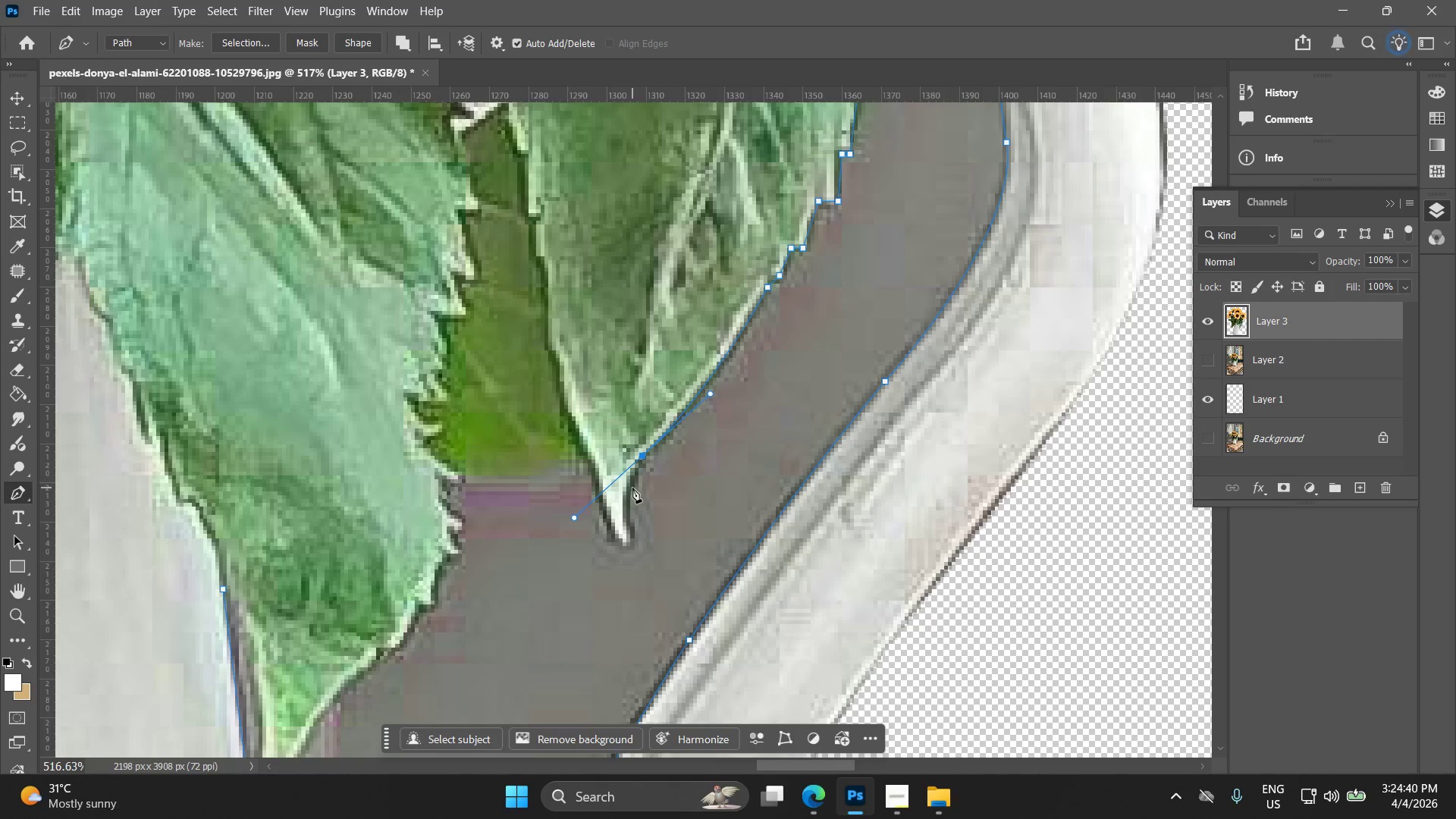 
left_click_drag(start_coordinate=[629, 489], to_coordinate=[627, 494])
 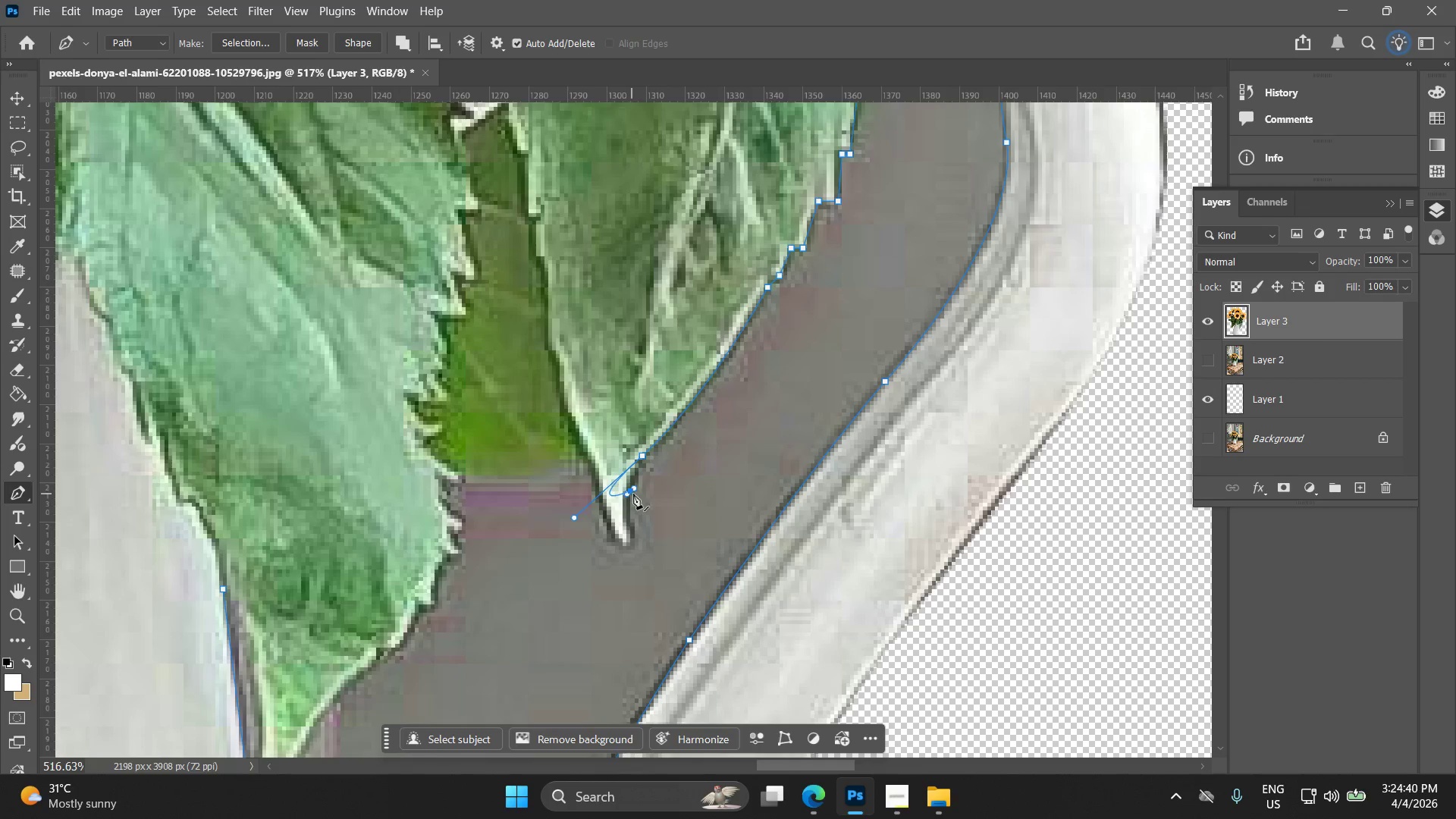 
key(Control+ControlLeft)
 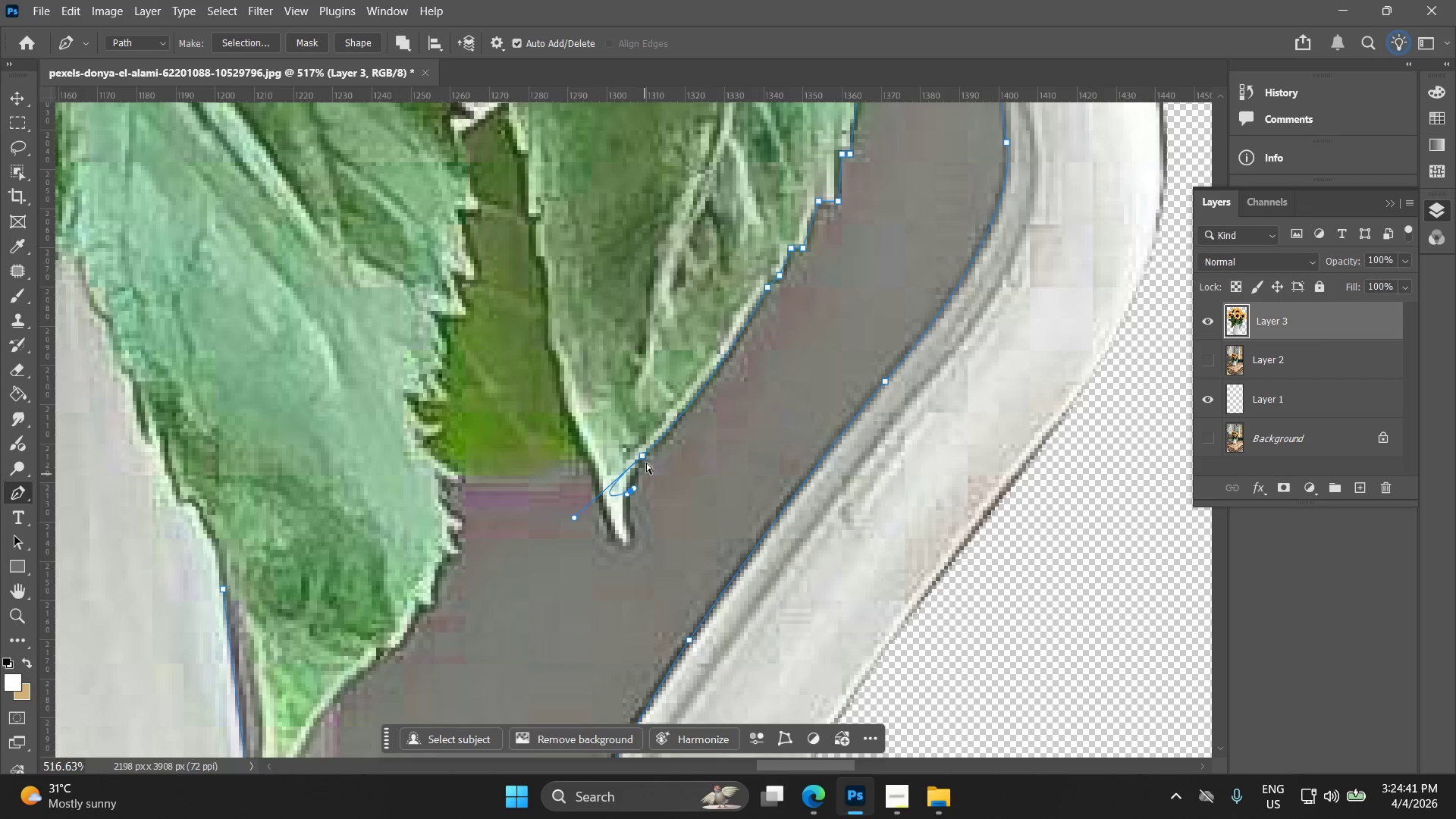 
key(Control+Z)
 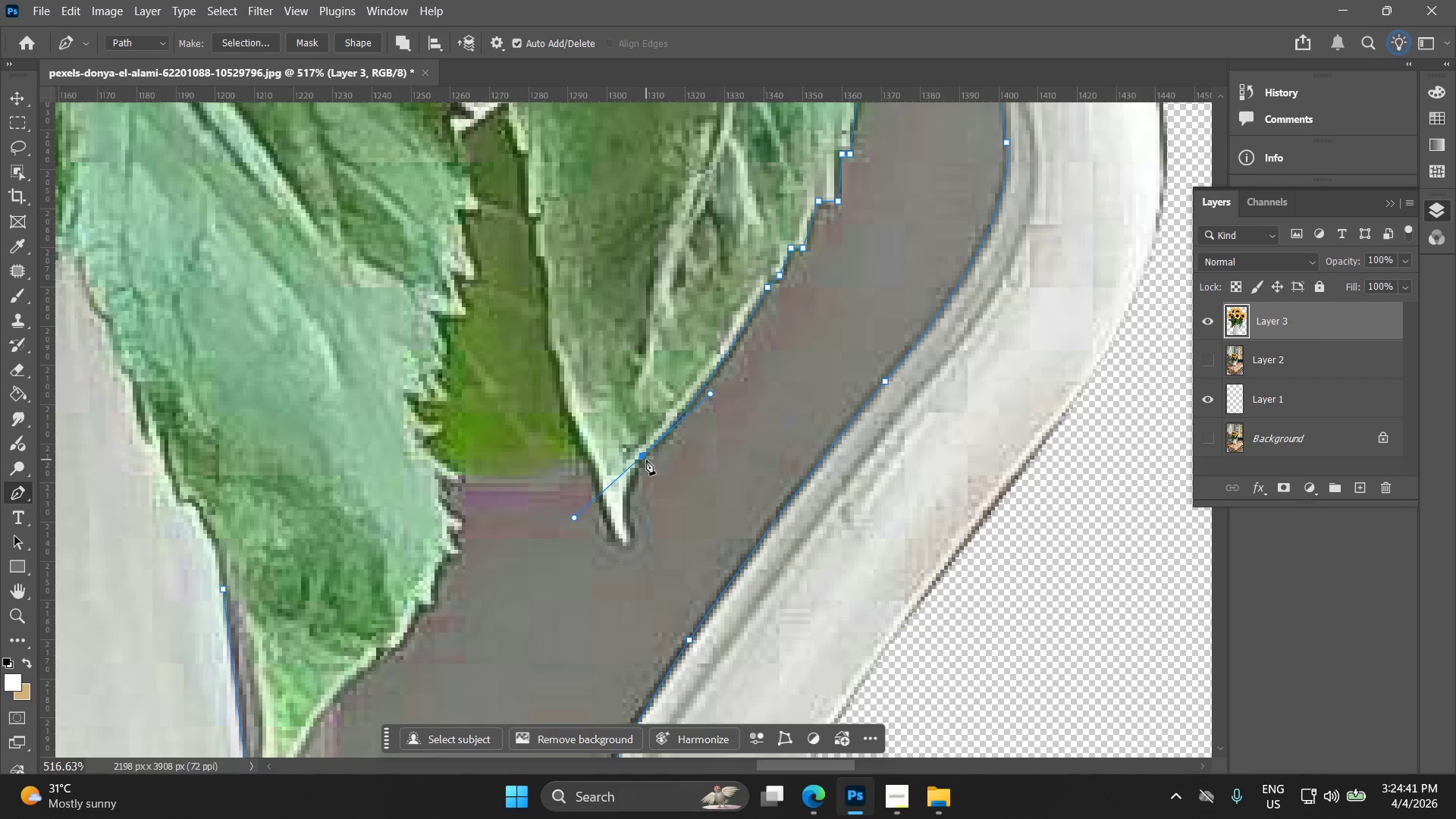 
hold_key(key=AltLeft, duration=0.92)
left_click([640, 457])
 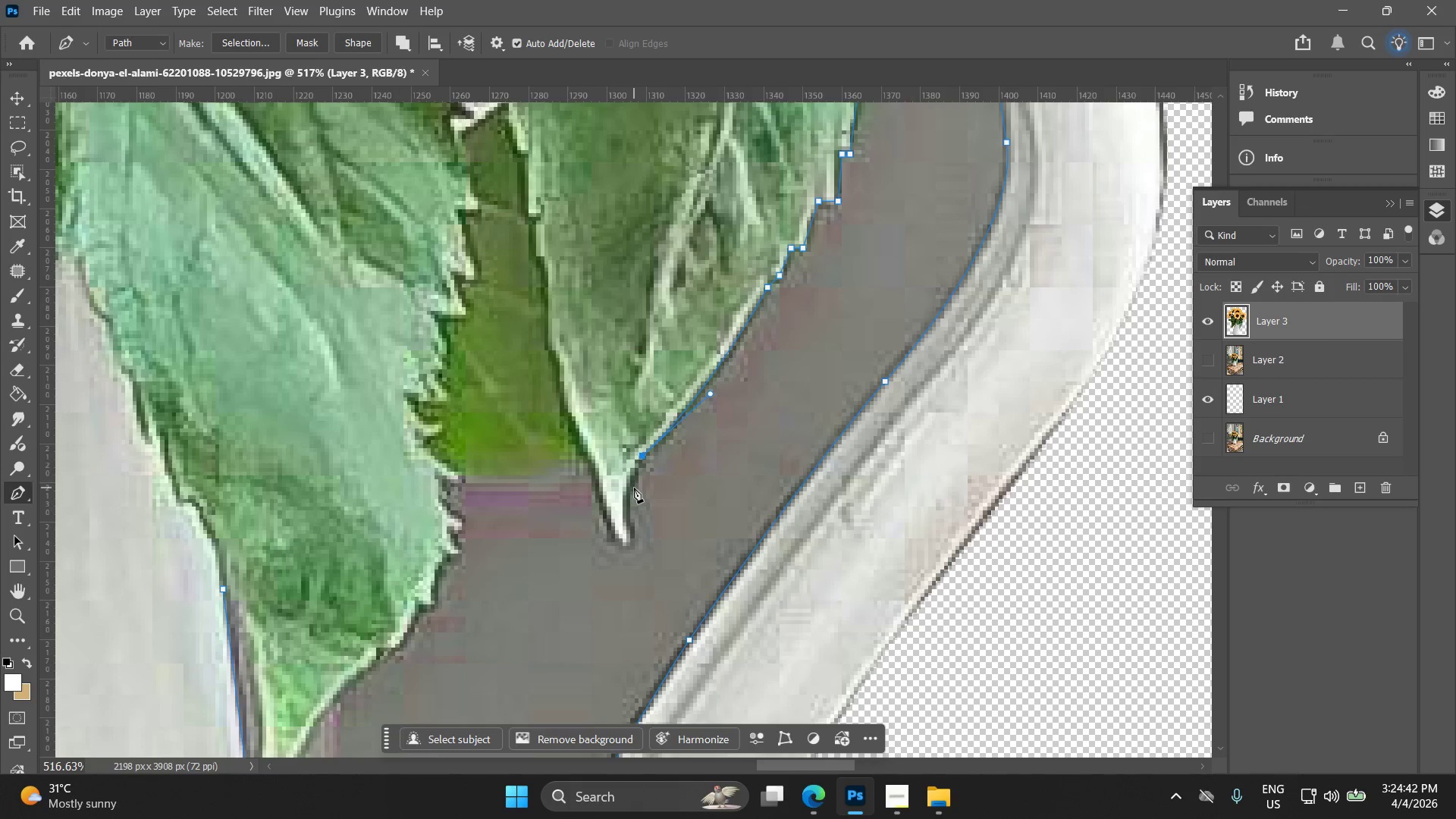 
left_click_drag(start_coordinate=[632, 489], to_coordinate=[628, 494])
 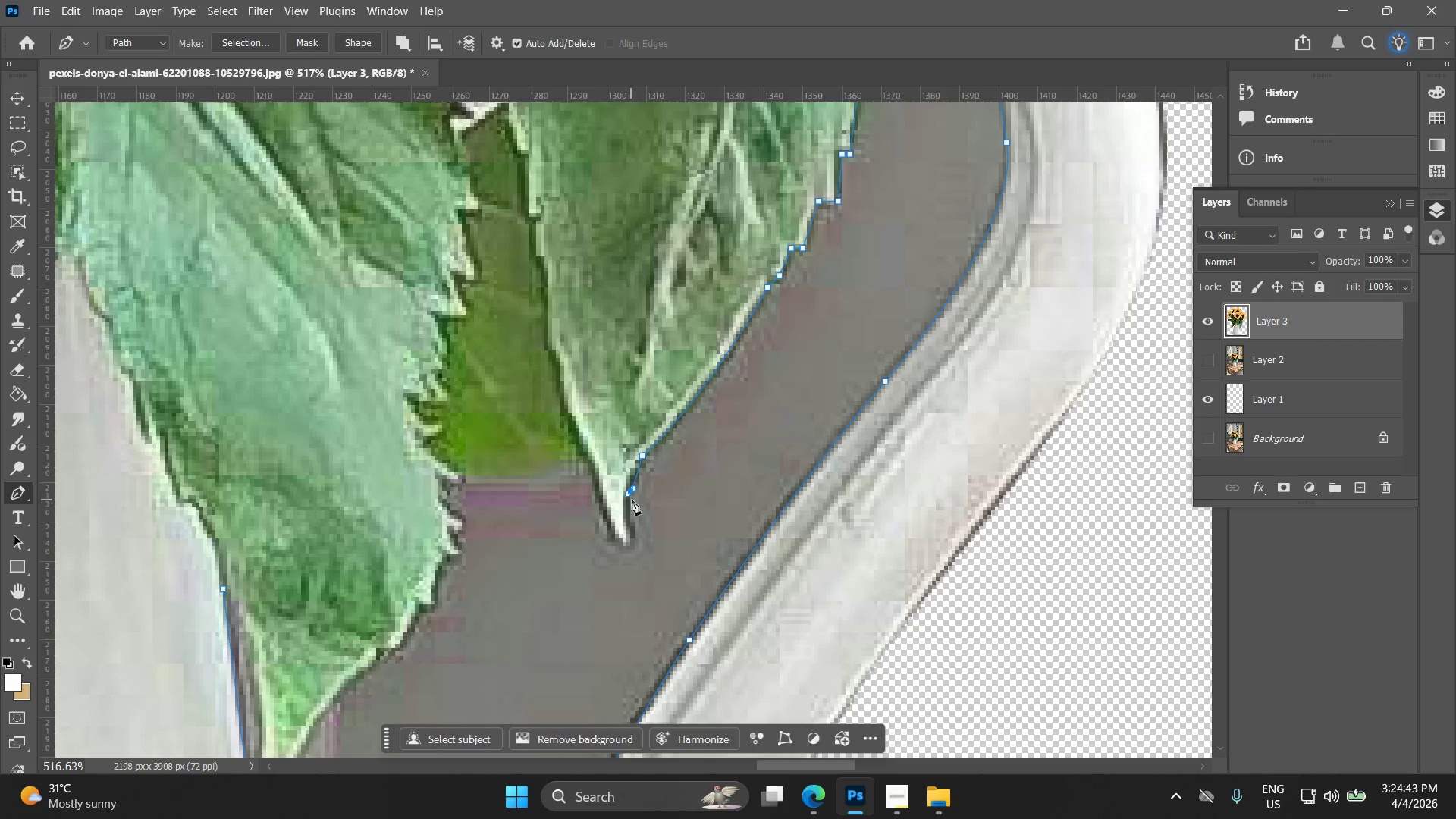 
key(Control+ControlLeft)
 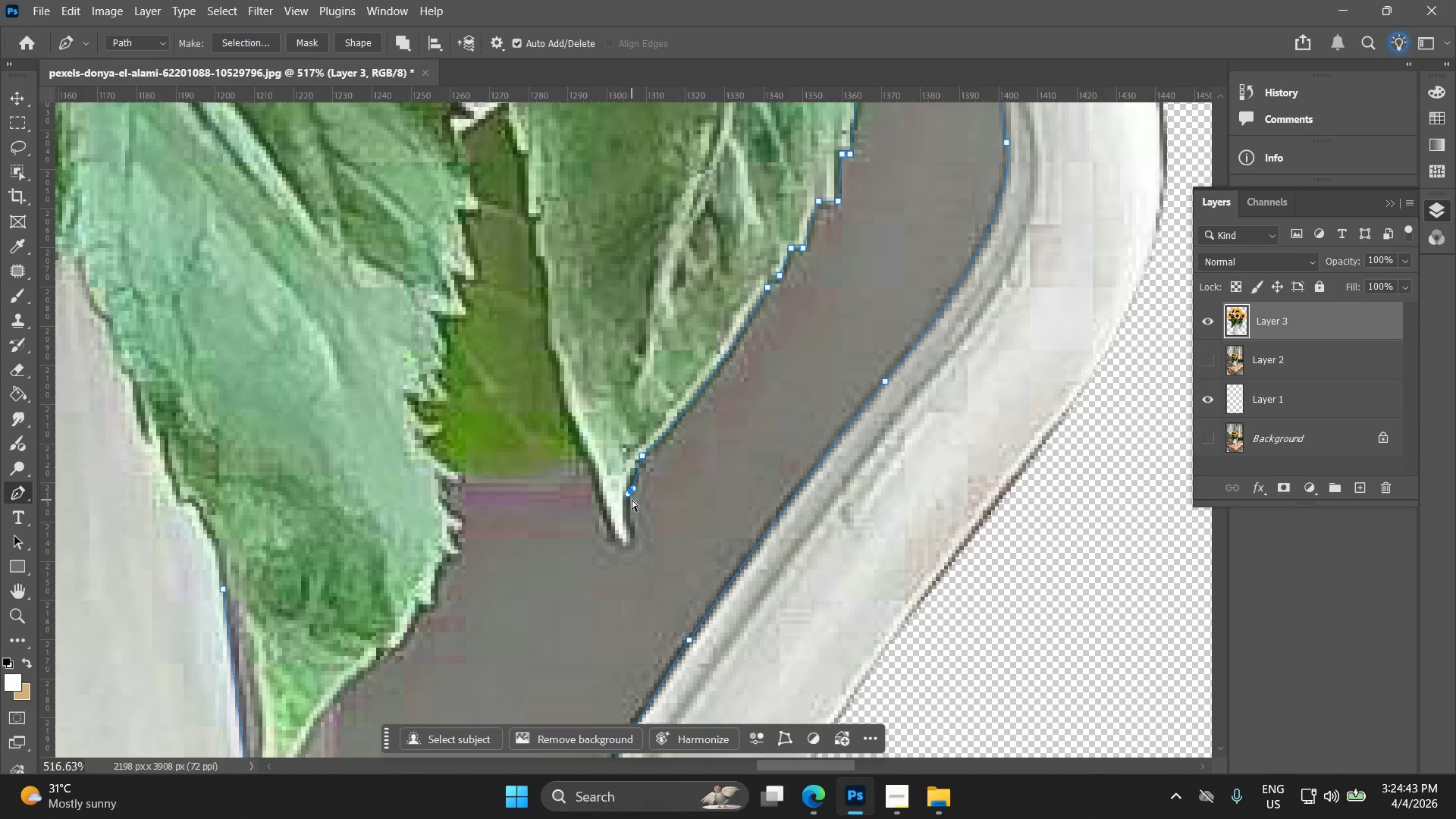 
key(Control+Z)
 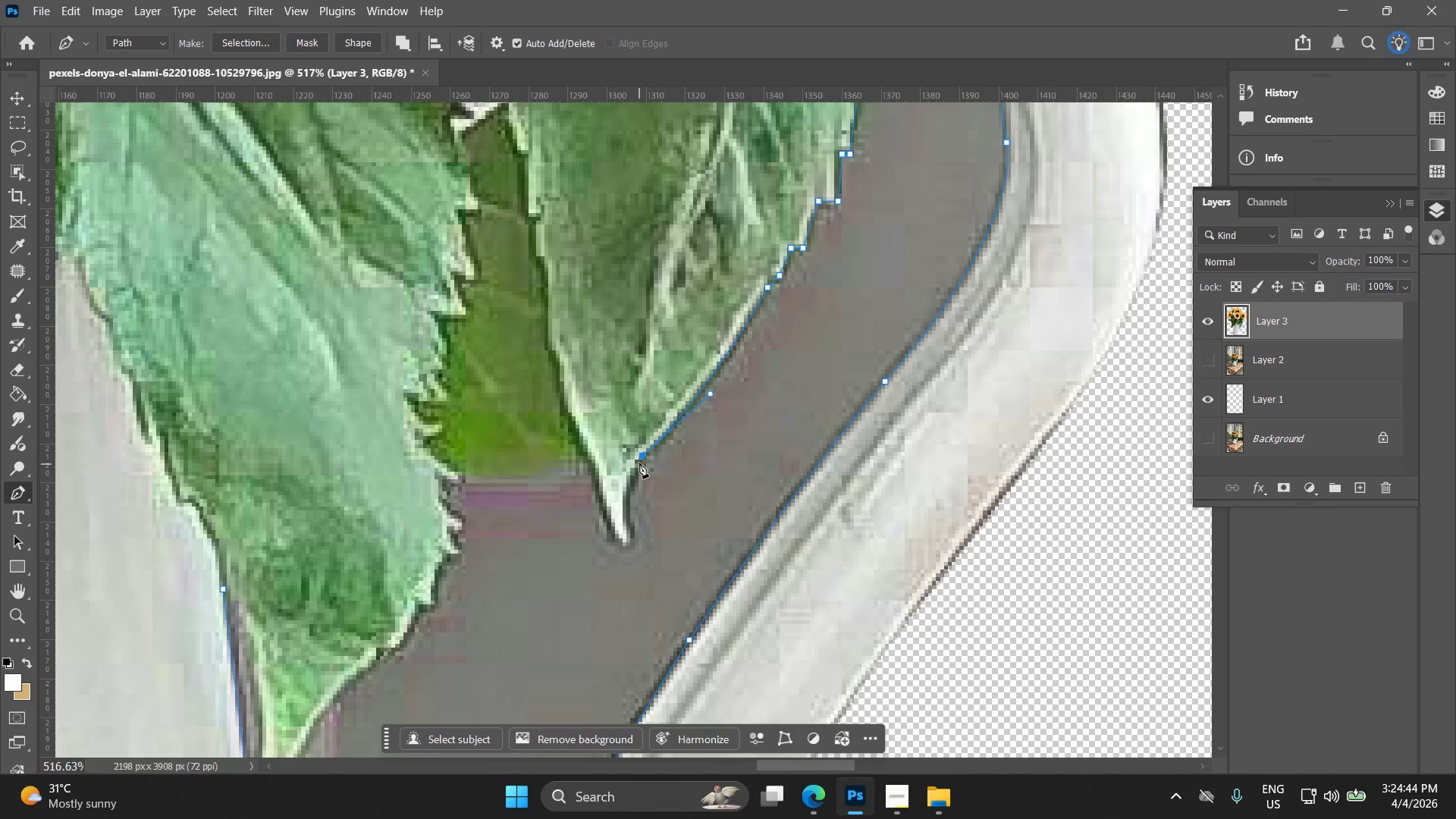 
hold_key(key=ShiftLeft, duration=0.61)
left_click([642, 458])
 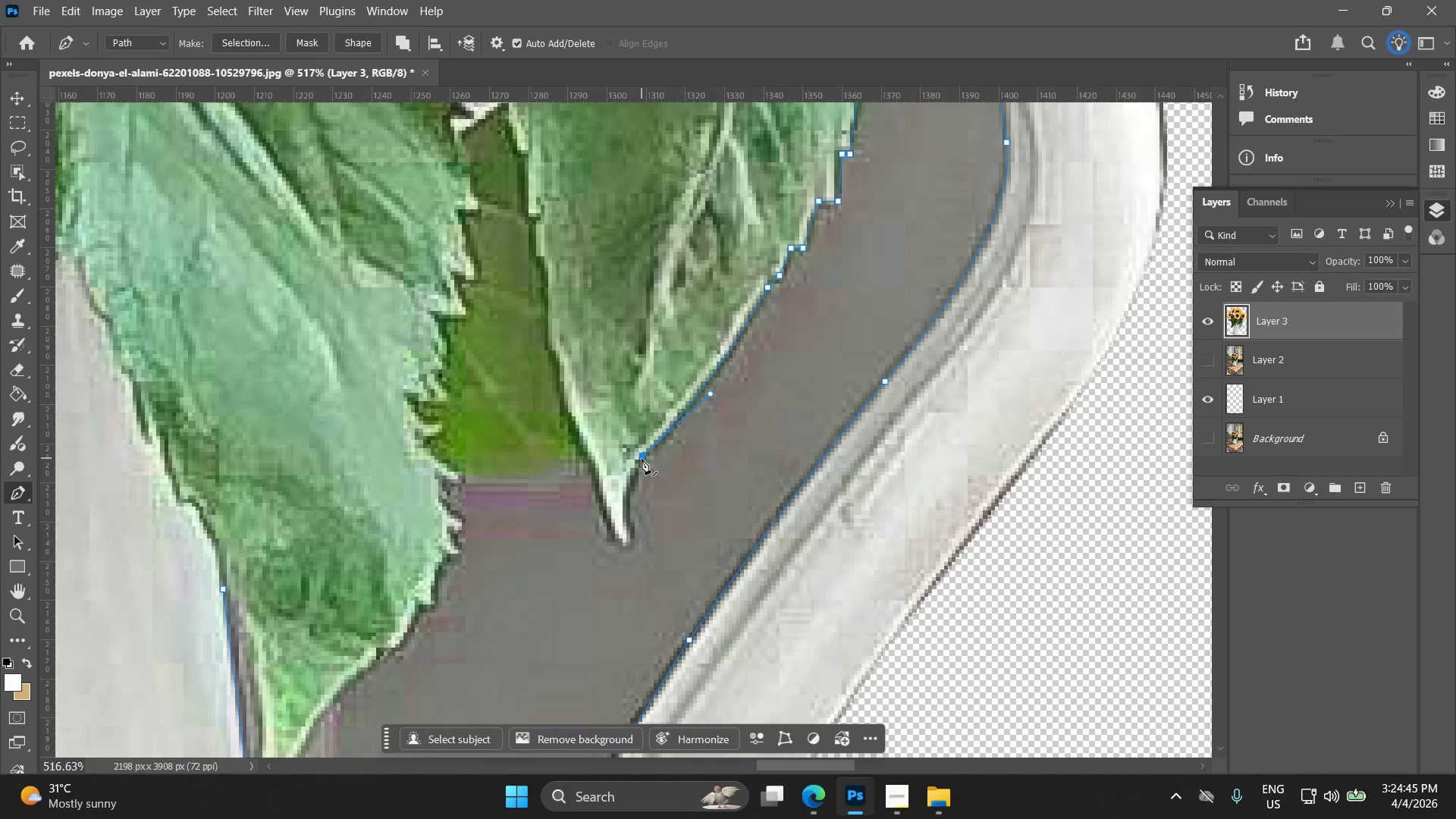 
left_click_drag(start_coordinate=[629, 488], to_coordinate=[627, 503])
 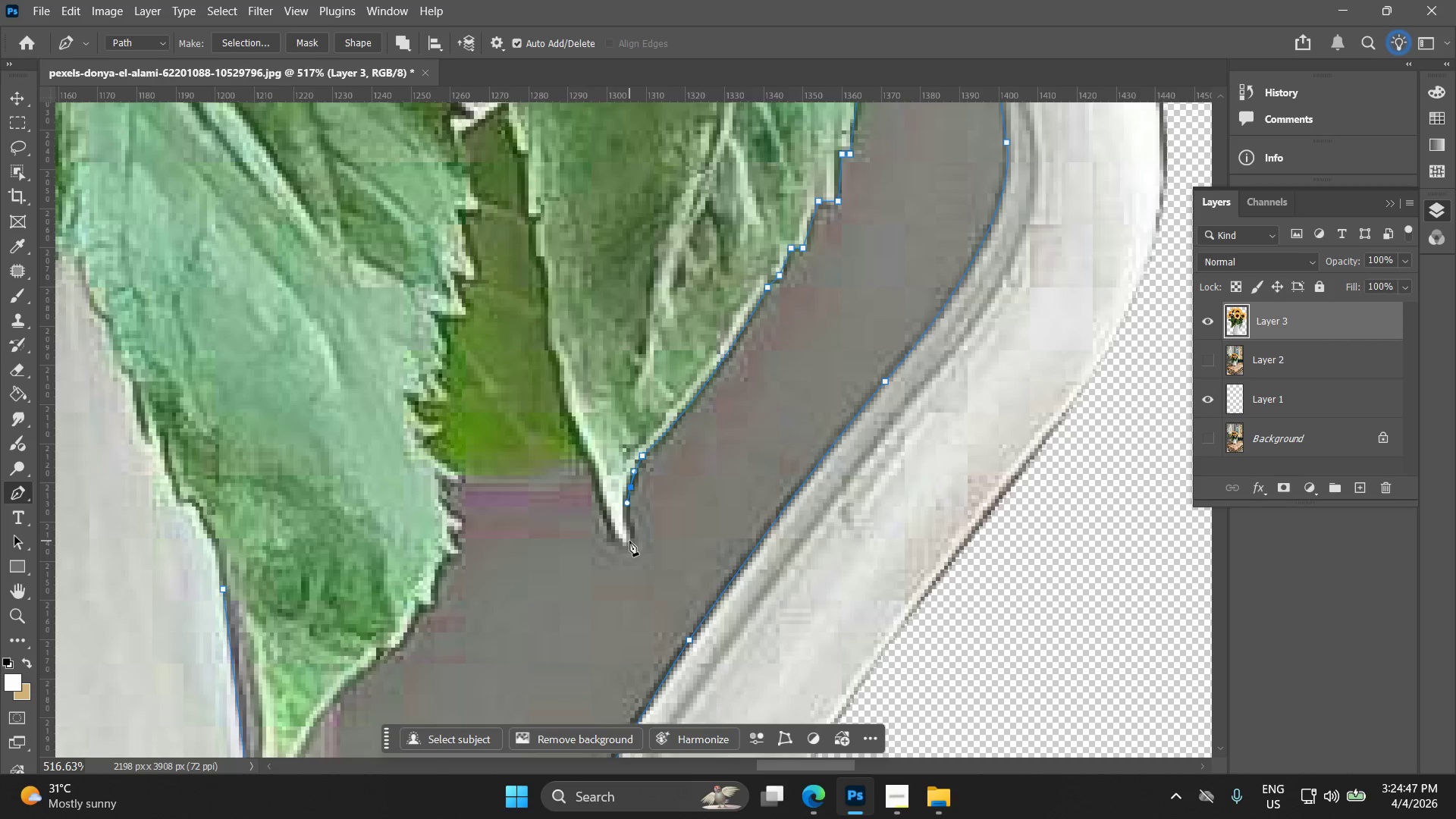 
left_click_drag(start_coordinate=[629, 541], to_coordinate=[628, 545])
 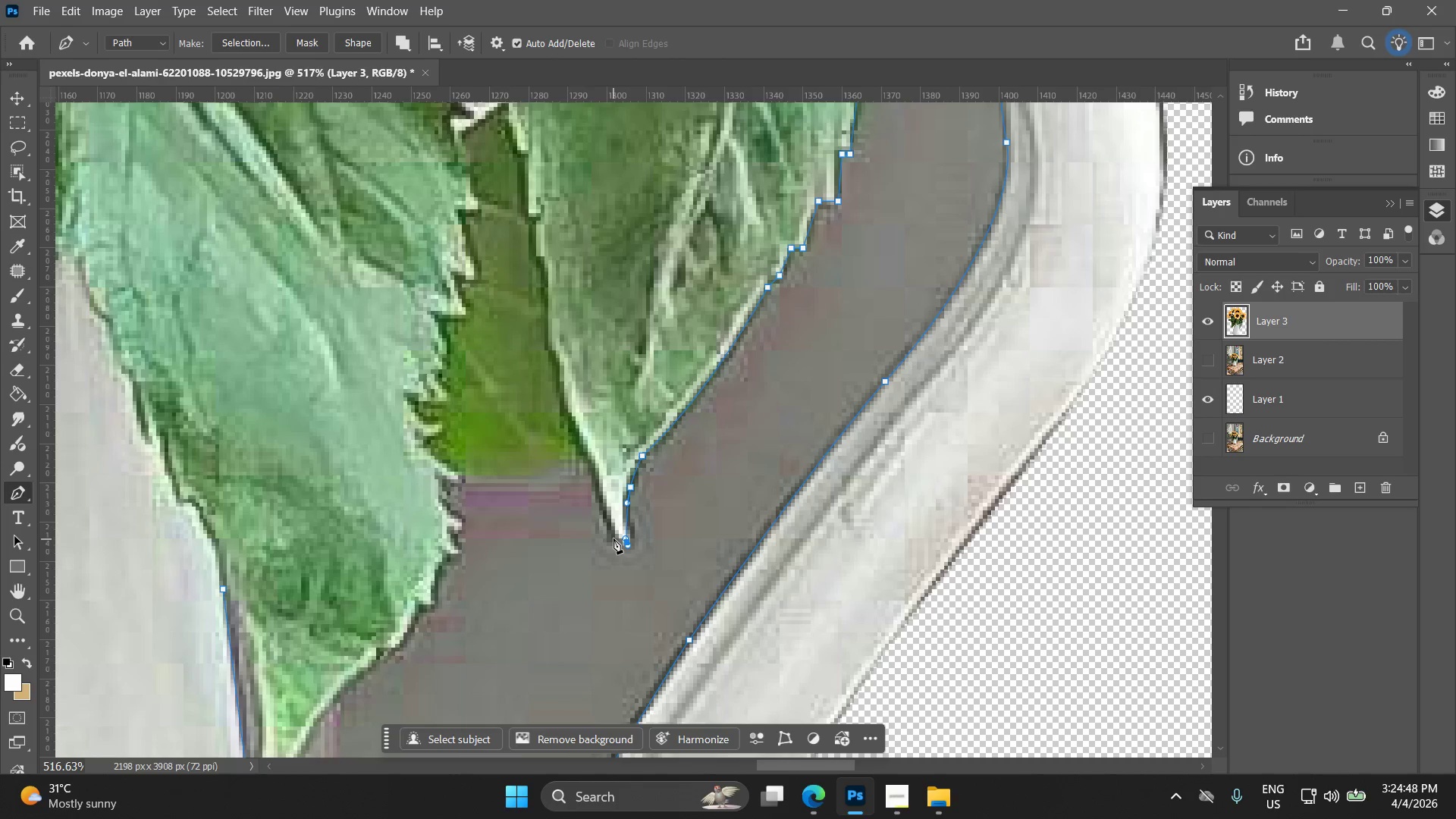 
left_click_drag(start_coordinate=[612, 532], to_coordinate=[603, 502])
 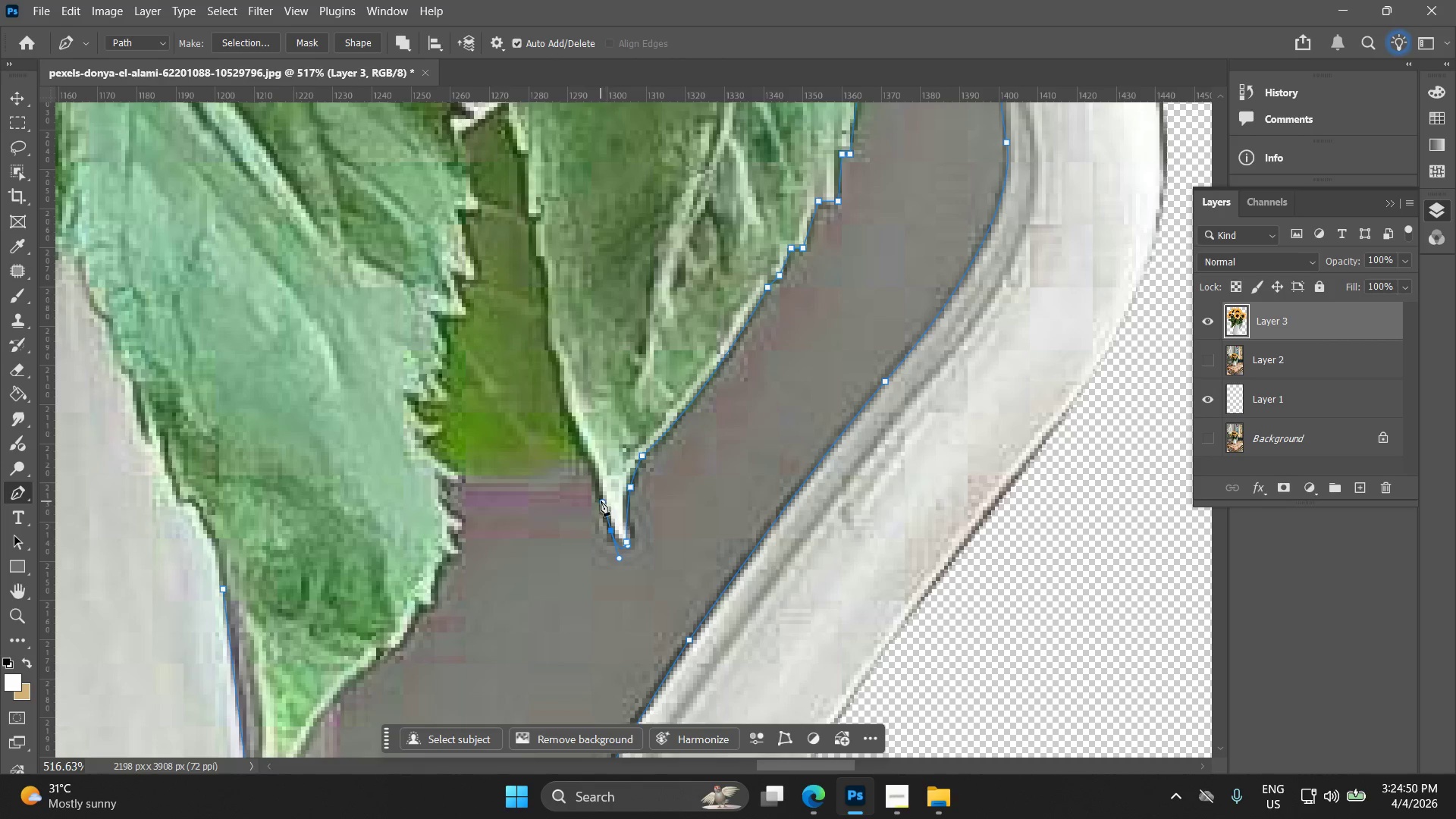 
key(Control+ControlLeft)
 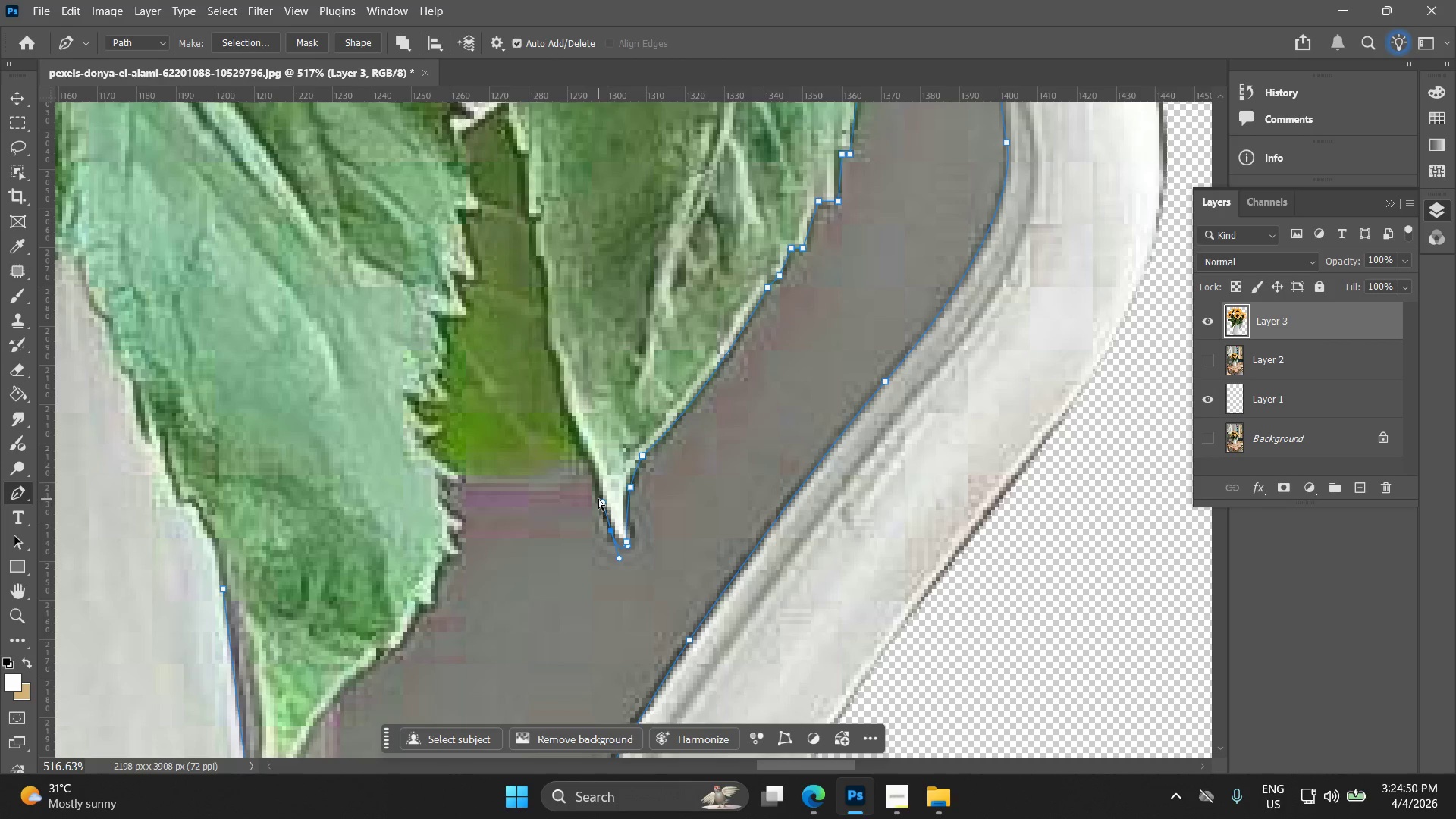 
key(Control+Z)
 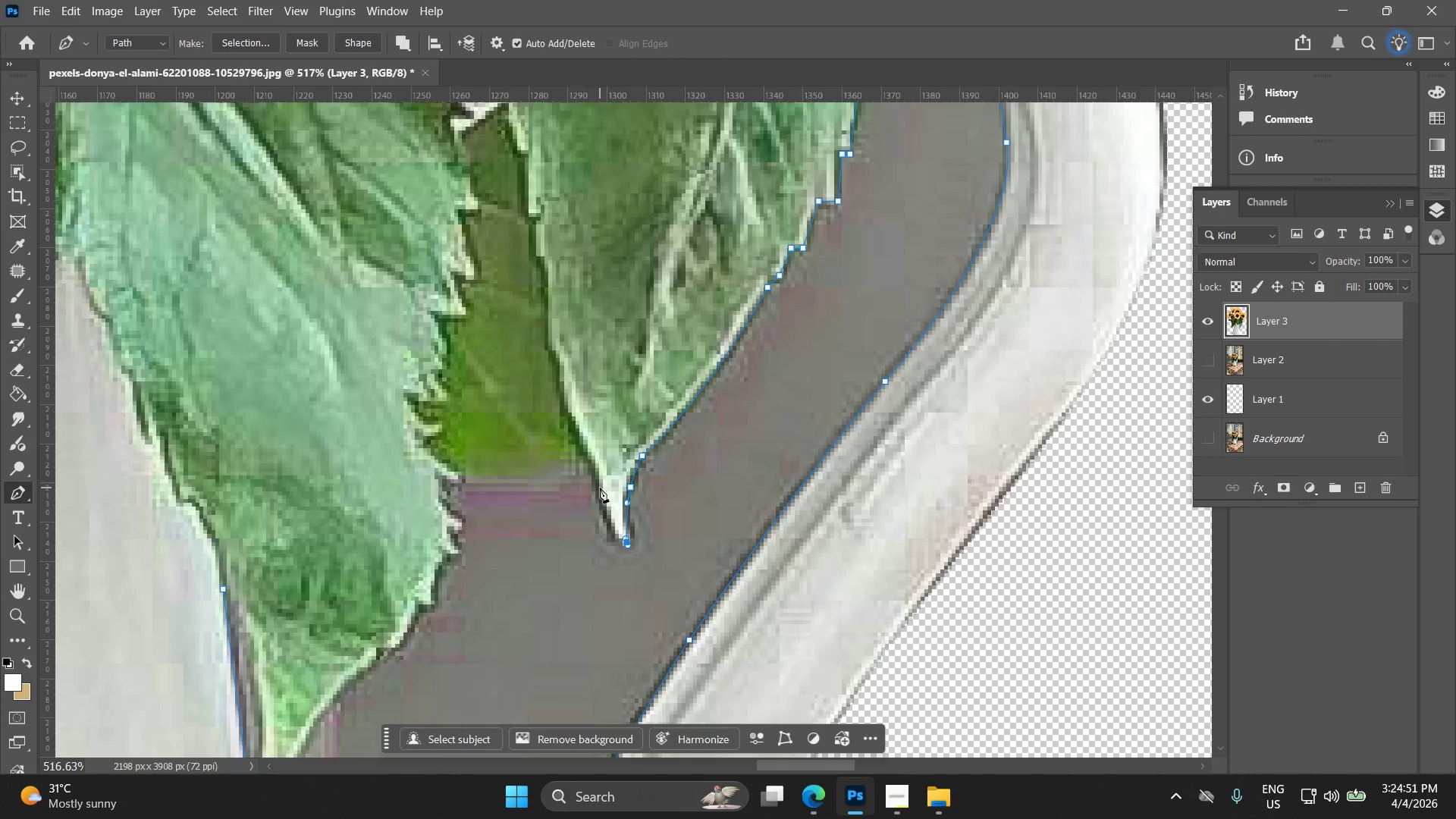 
left_click_drag(start_coordinate=[600, 487], to_coordinate=[587, 455])
 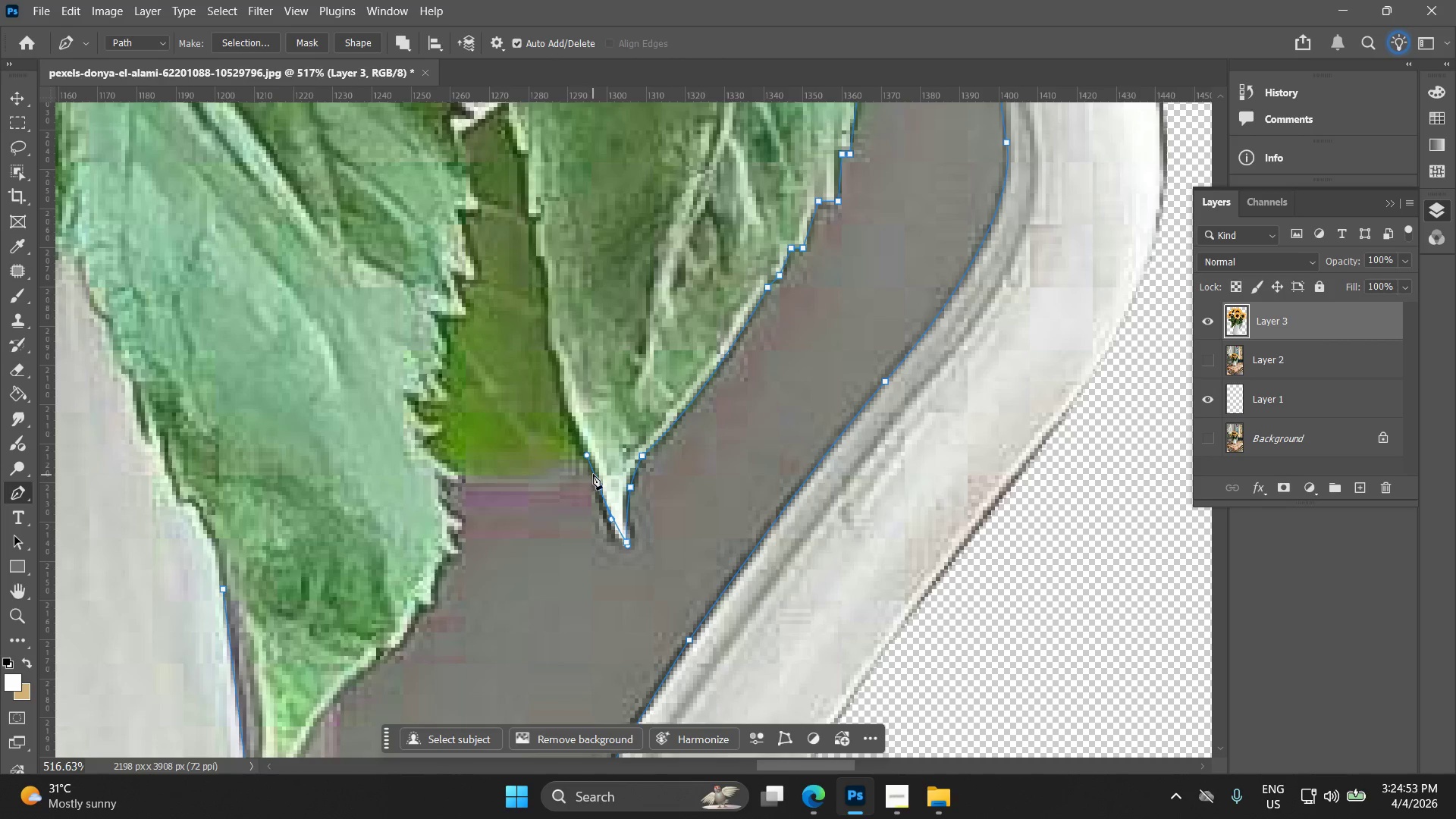 
hold_key(key=AltLeft, duration=1.51)
left_click([603, 495])
 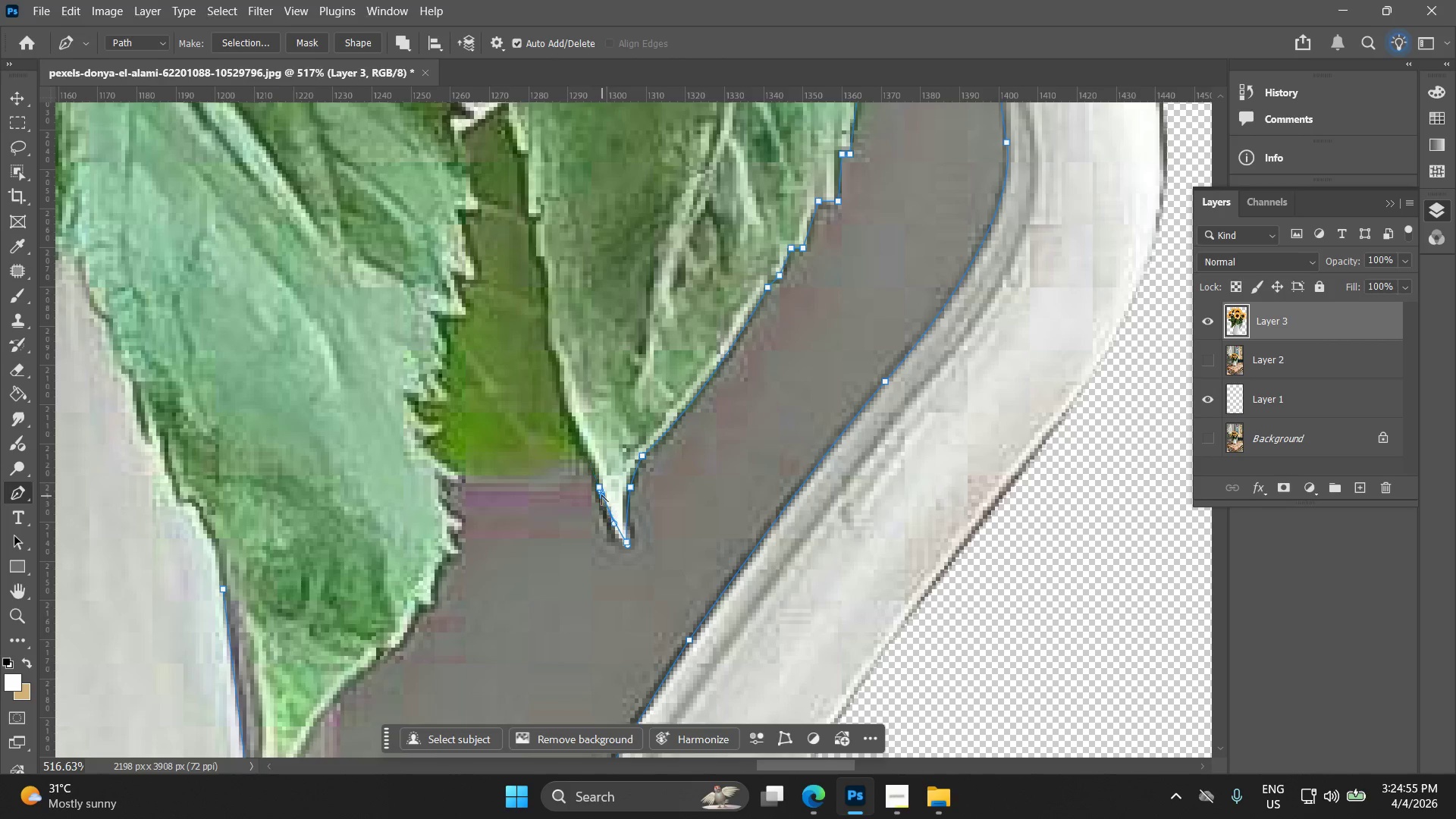 
key(Alt+AltLeft)
 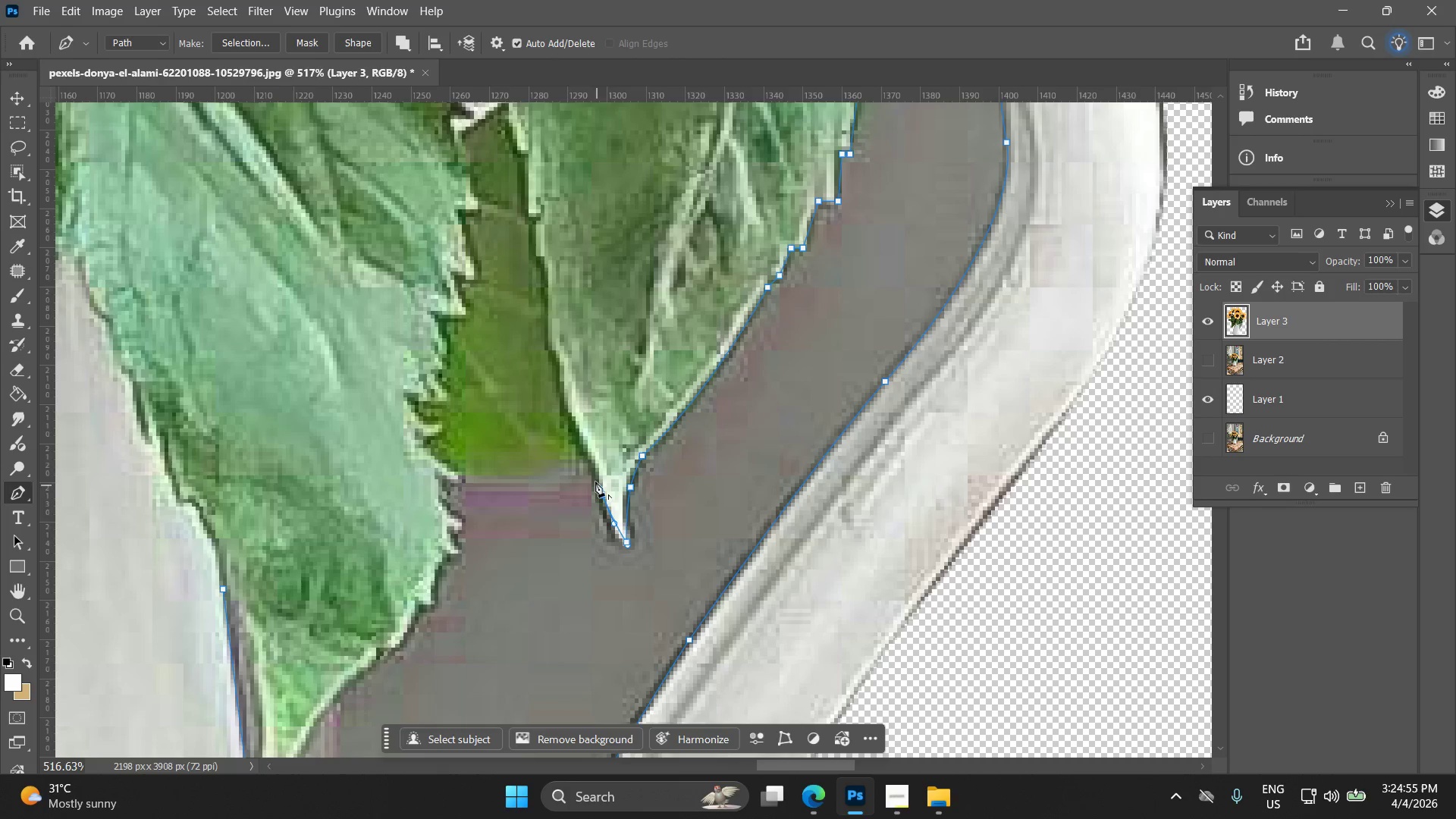 
key(Alt+AltLeft)
 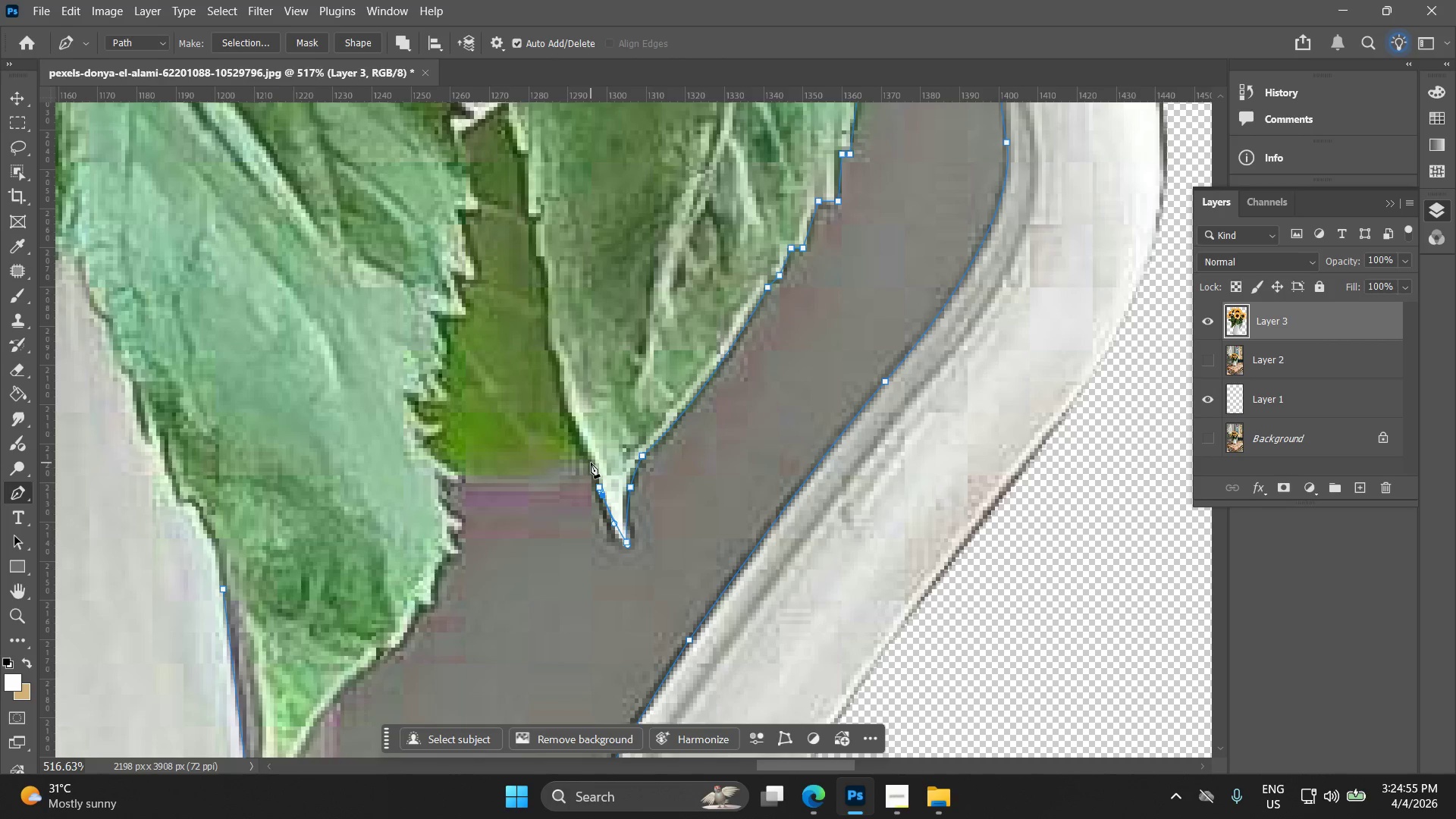 
left_click_drag(start_coordinate=[590, 461], to_coordinate=[585, 461])
 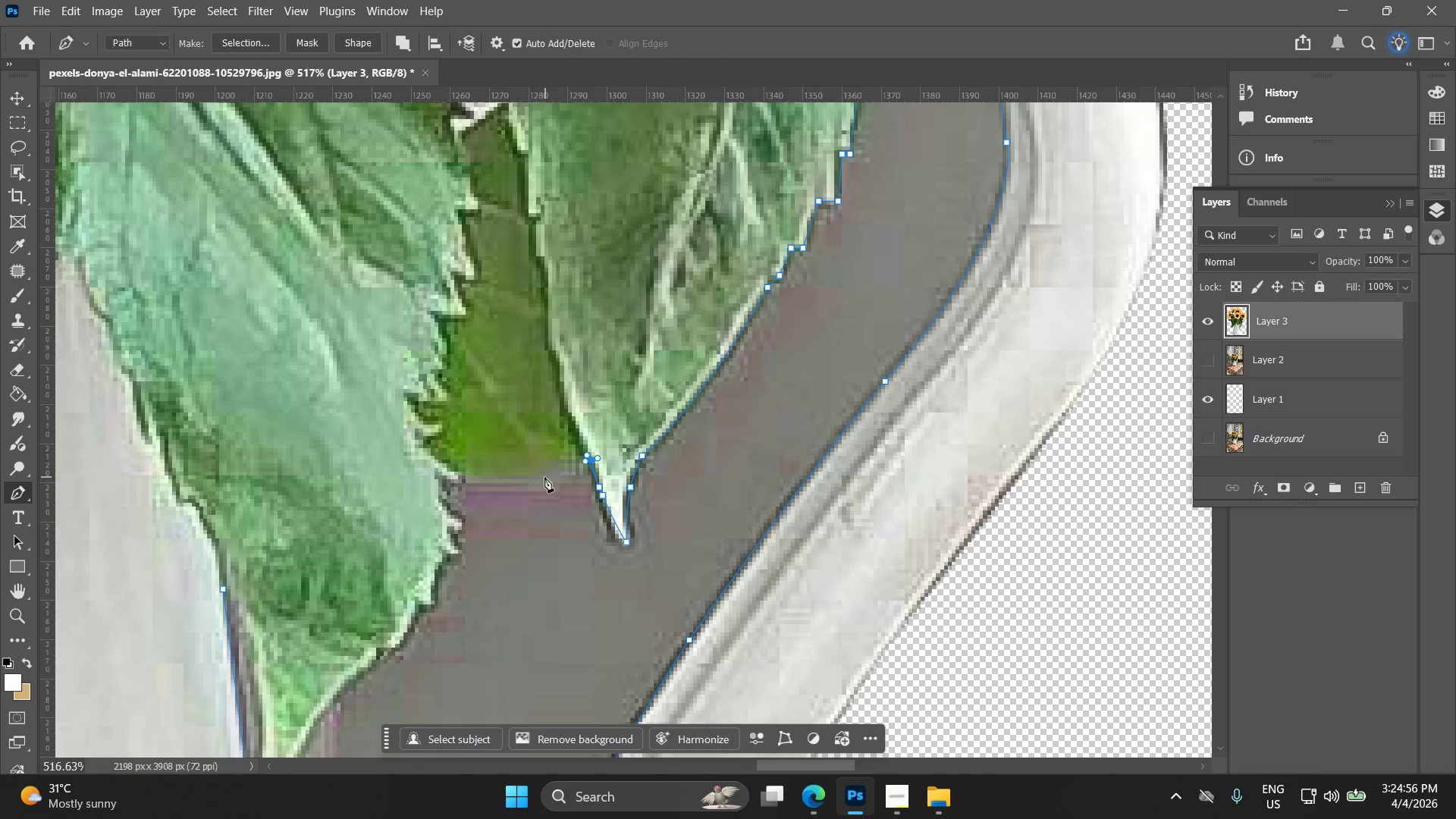 
left_click_drag(start_coordinate=[537, 475], to_coordinate=[502, 478])
 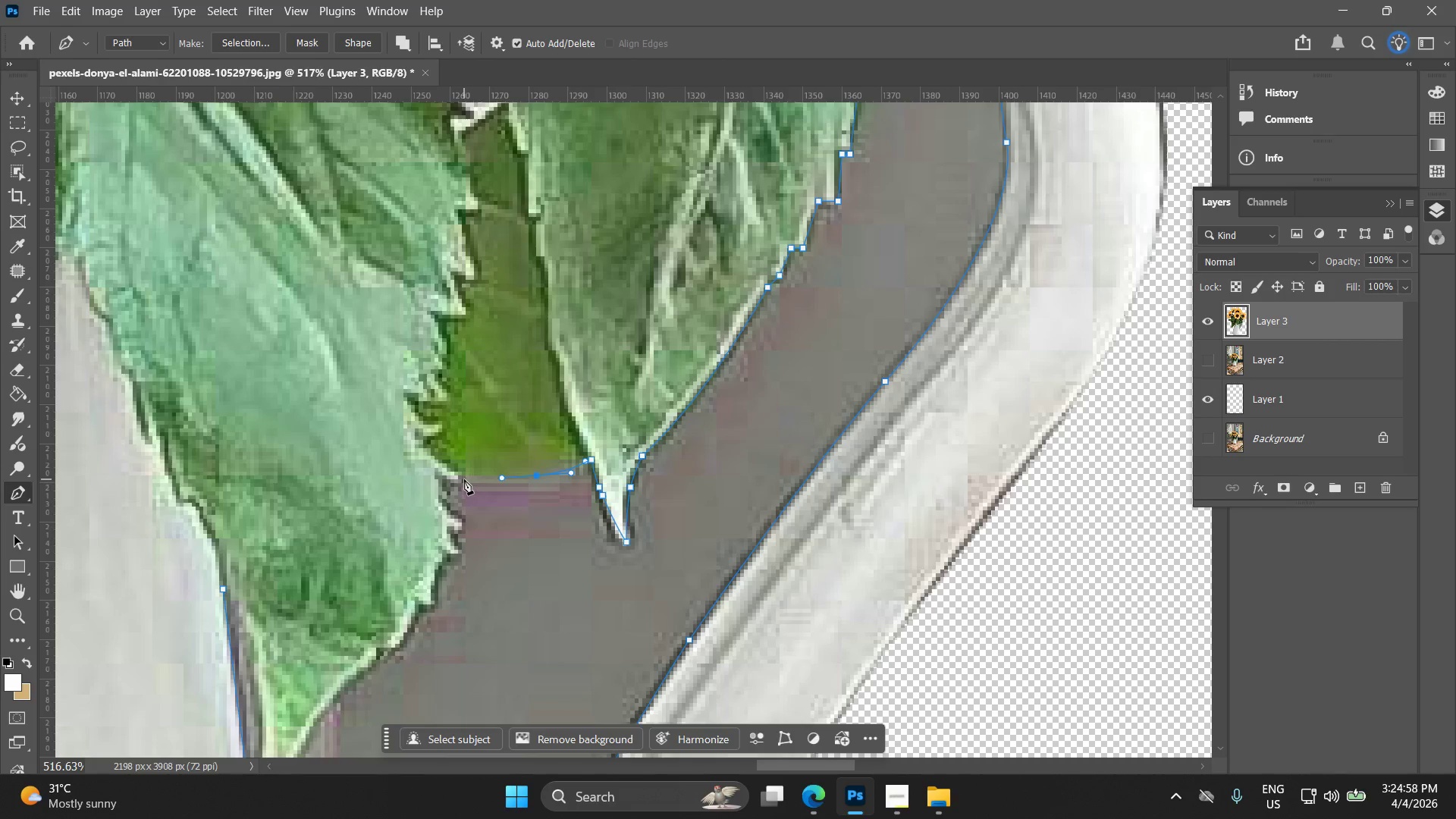 
left_click([458, 479])
 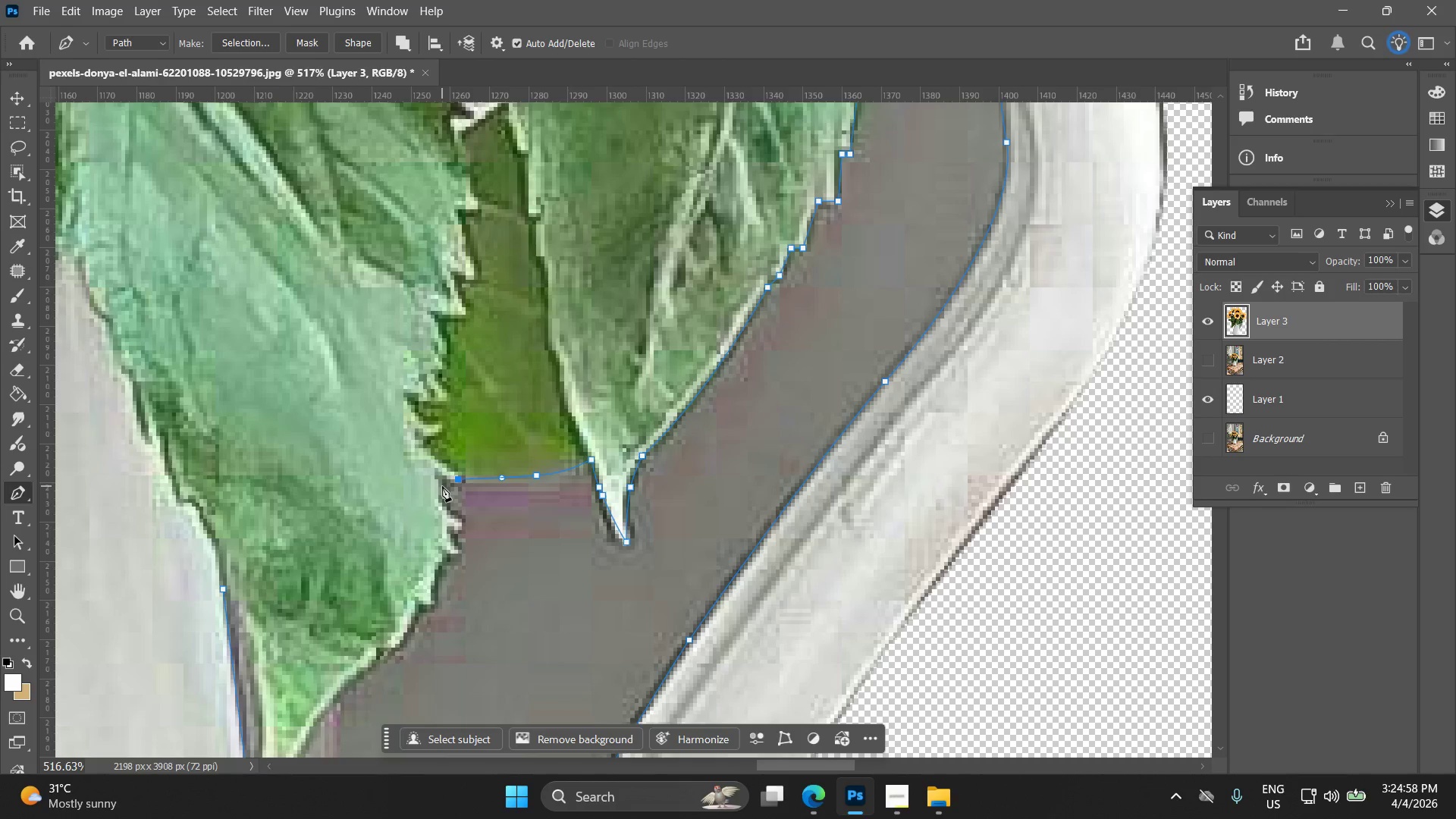 
left_click([445, 475])
 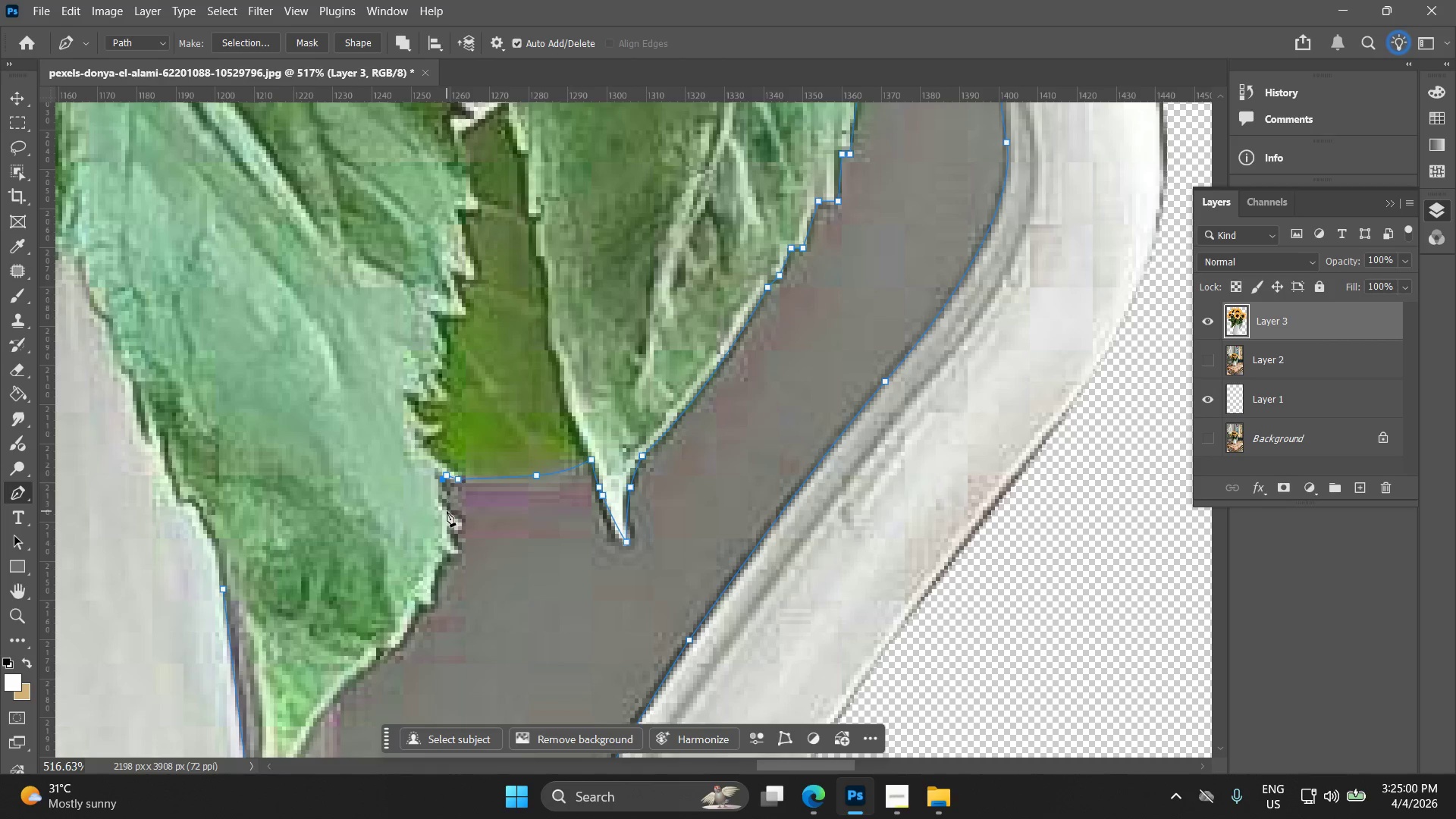 
left_click_drag(start_coordinate=[451, 507], to_coordinate=[459, 514])
 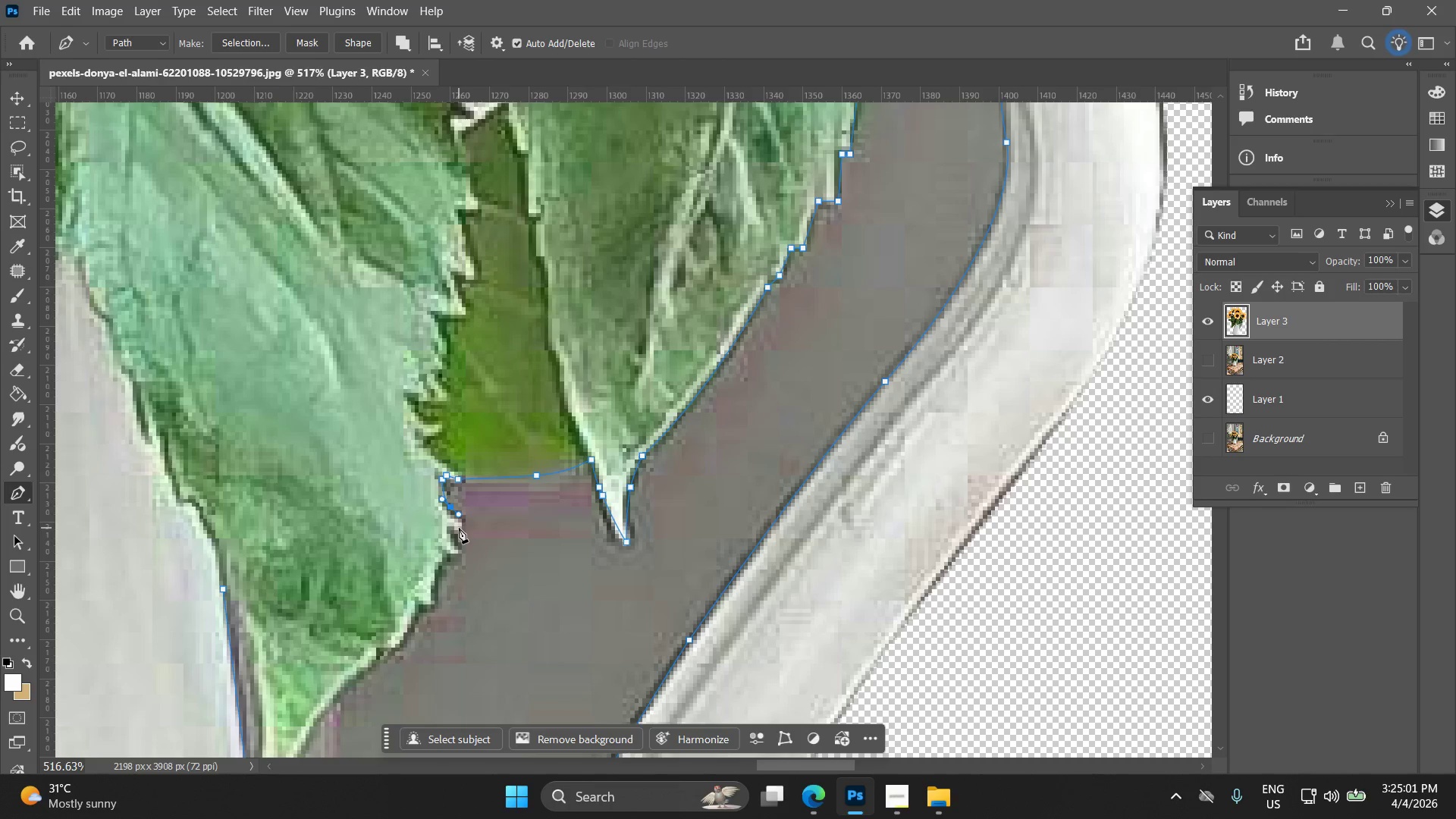 
key(Control+ControlLeft)
 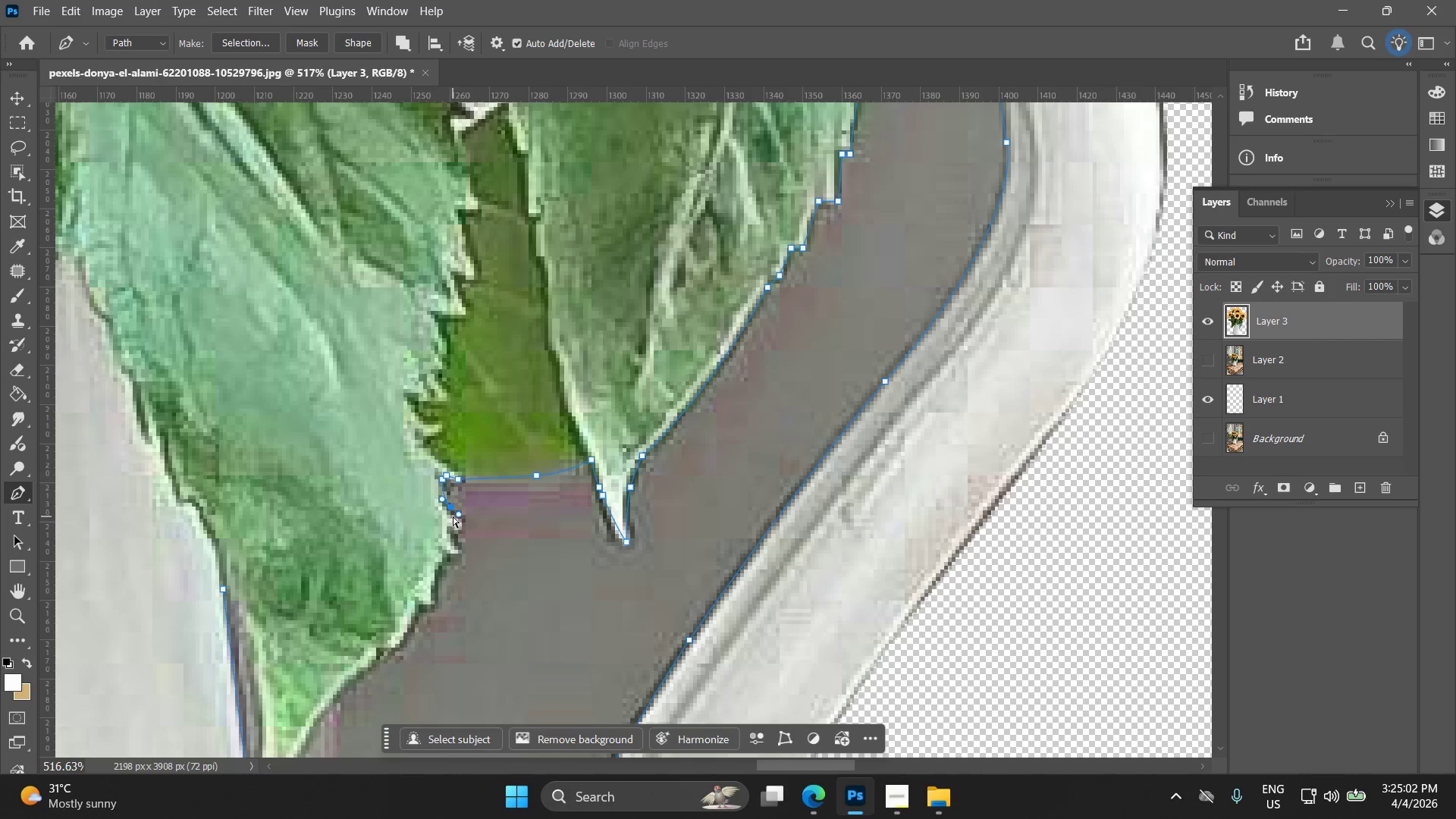 
key(Control+Z)
 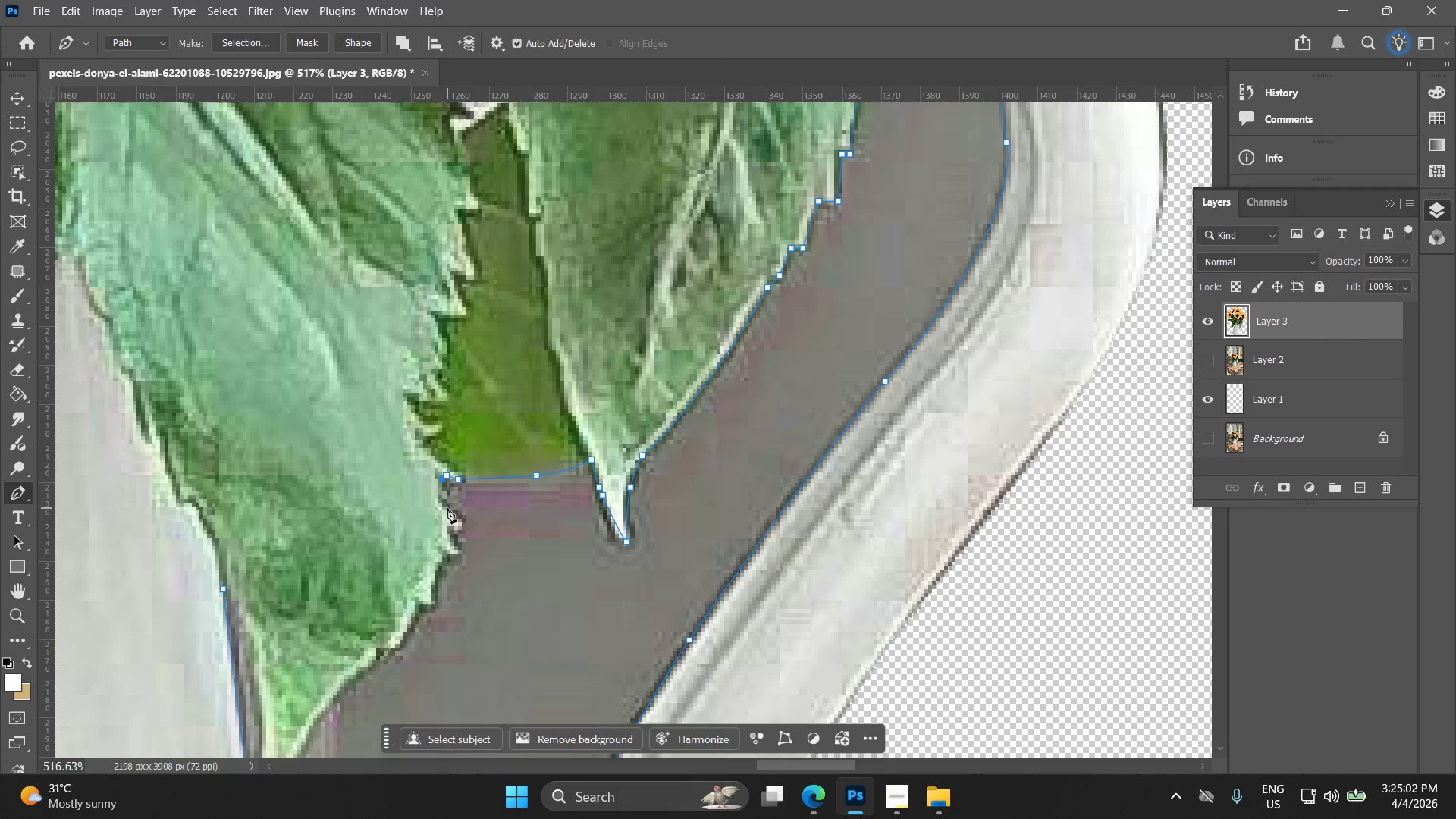 
left_click_drag(start_coordinate=[447, 508], to_coordinate=[453, 513])
 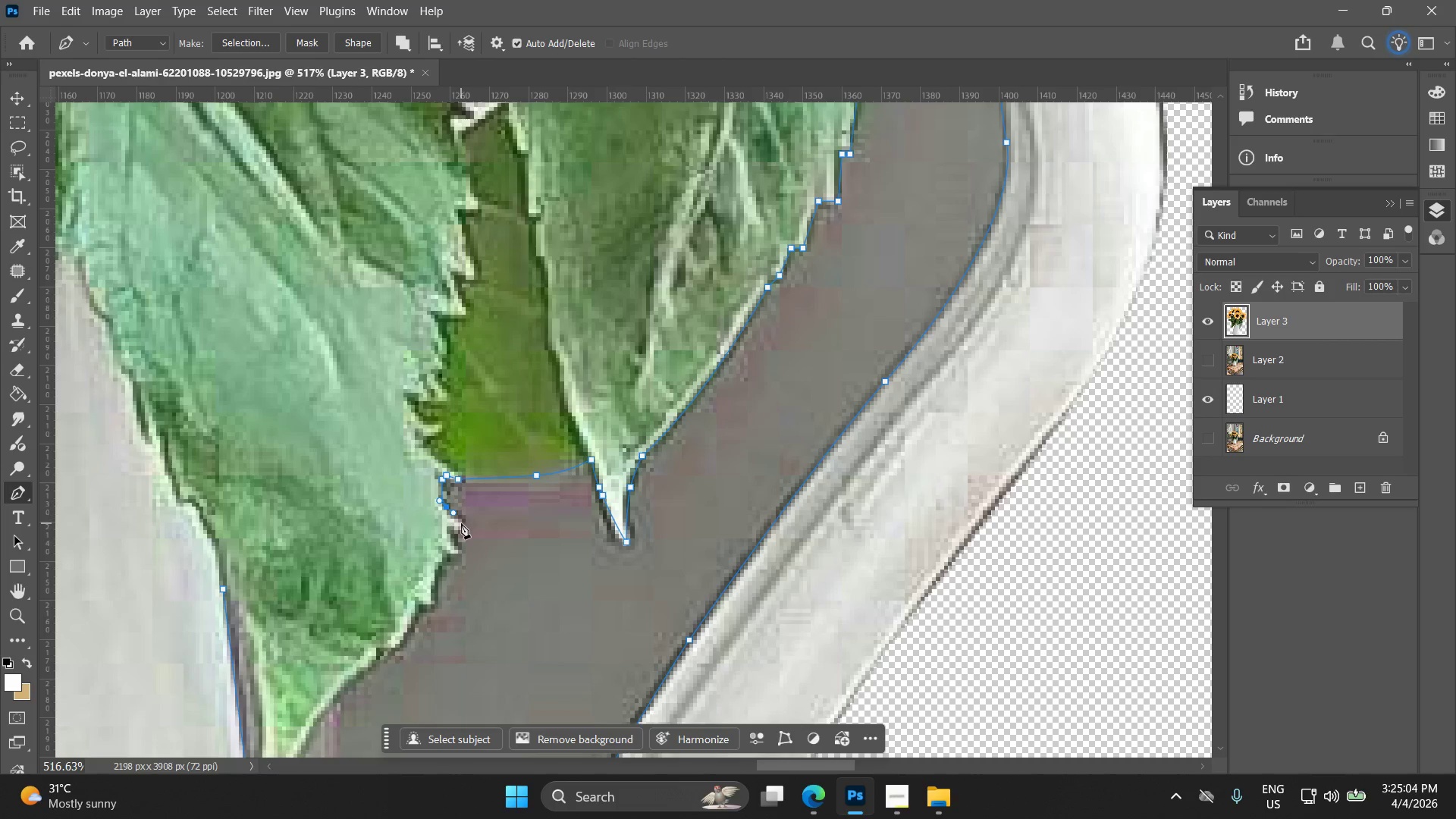 
left_click_drag(start_coordinate=[461, 523], to_coordinate=[459, 528])
 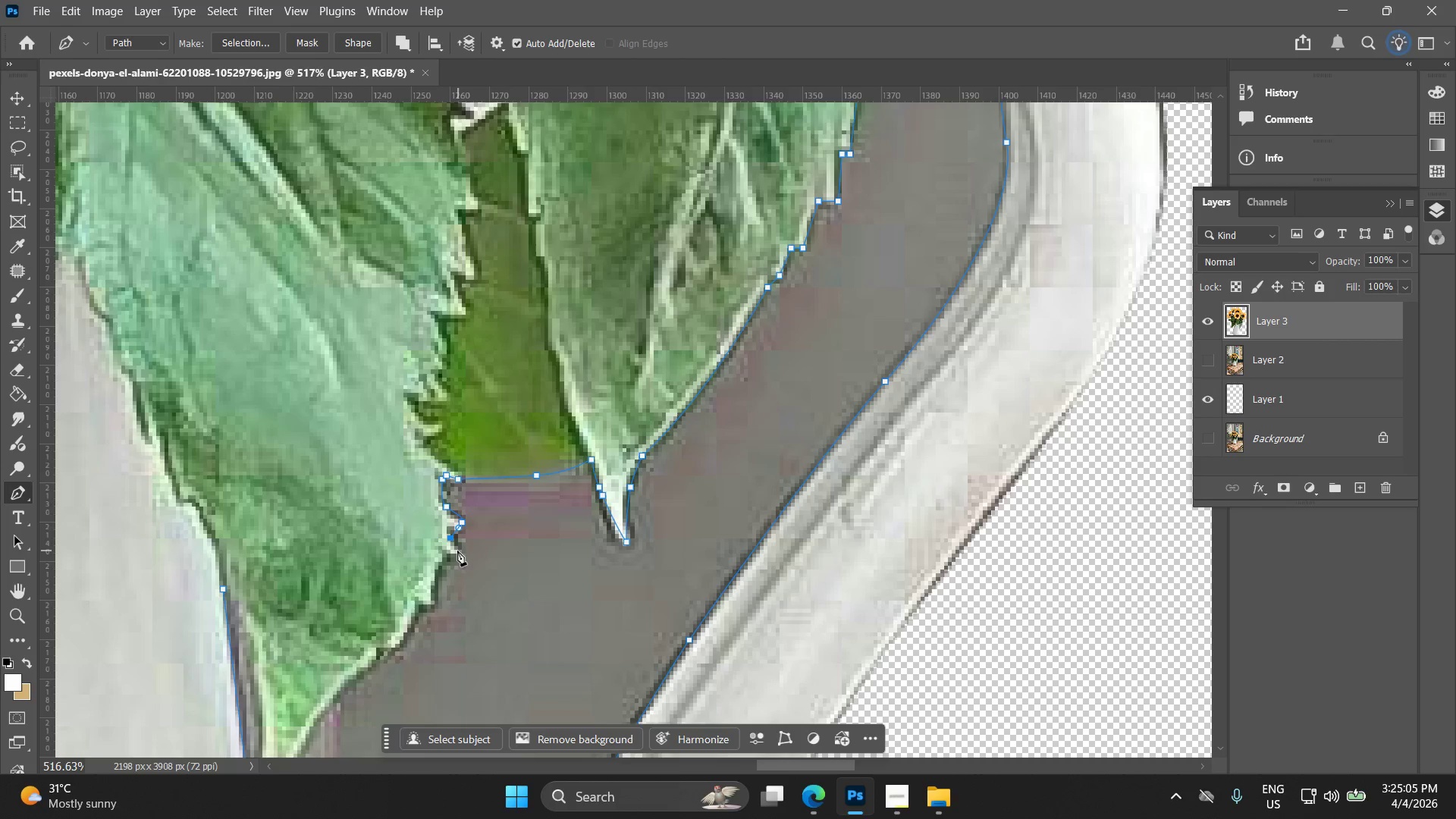 
left_click_drag(start_coordinate=[459, 550], to_coordinate=[460, 557])
 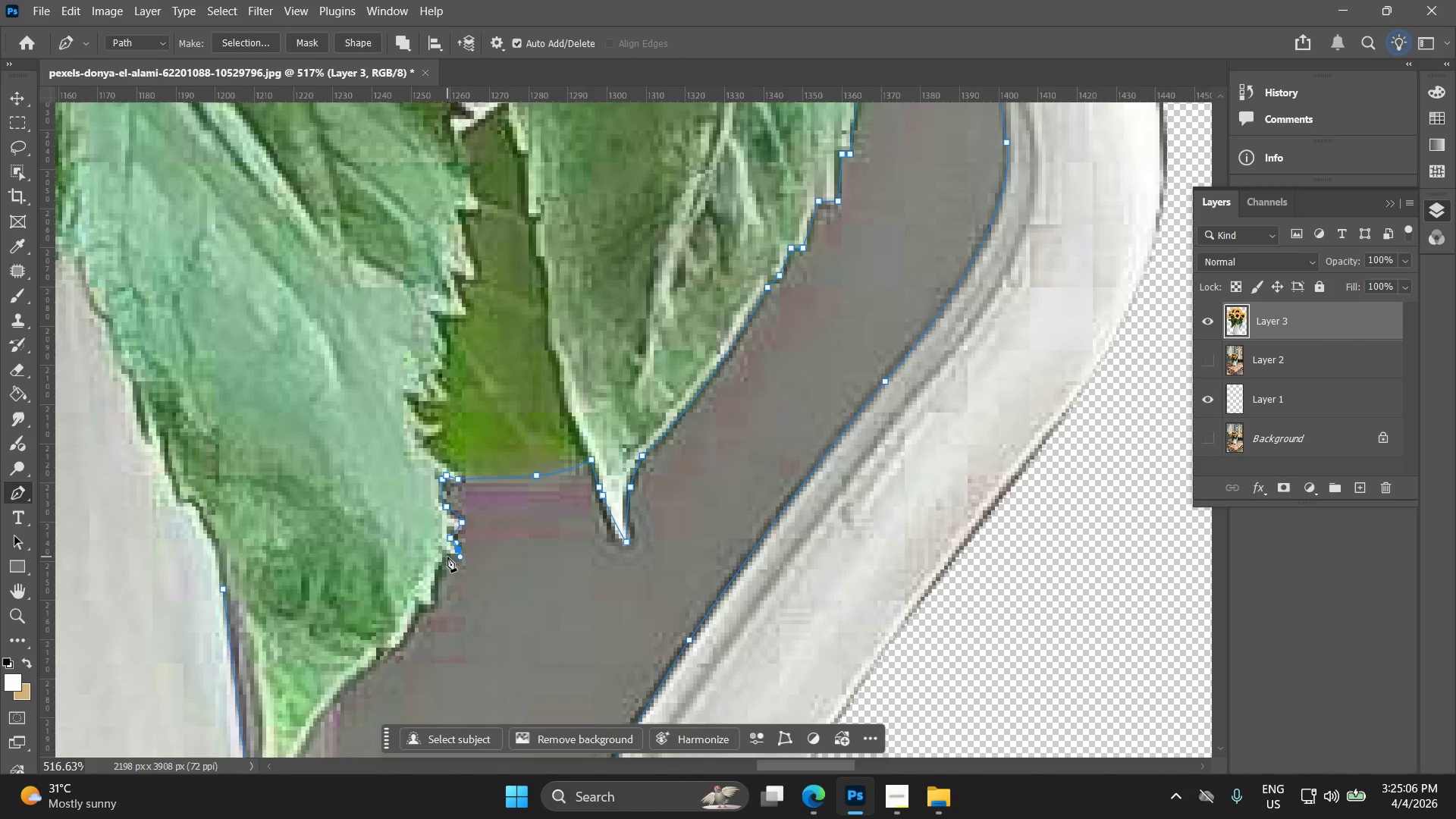 
left_click_drag(start_coordinate=[447, 557], to_coordinate=[441, 557])
 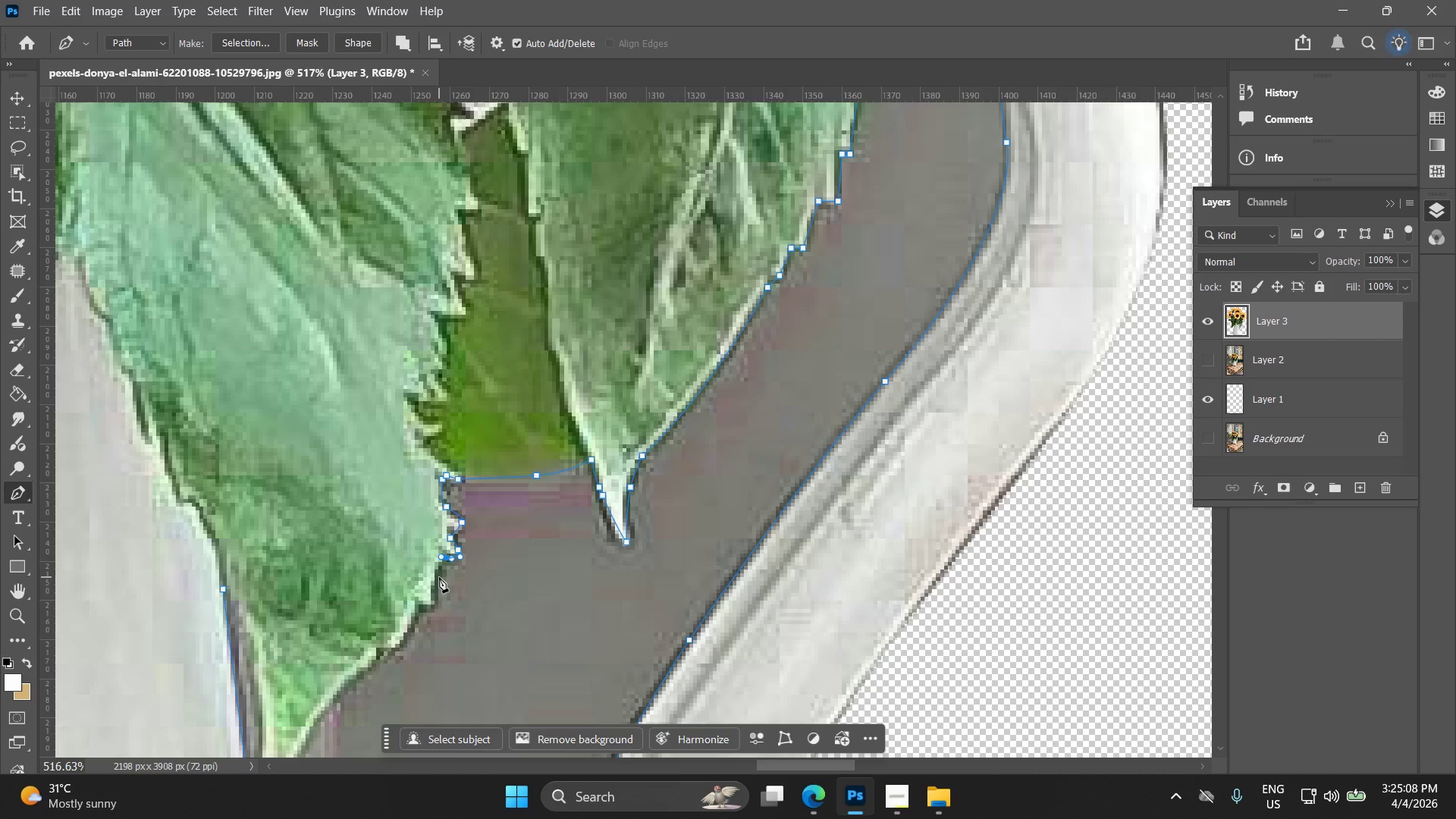 
left_click_drag(start_coordinate=[439, 574], to_coordinate=[439, 579])
 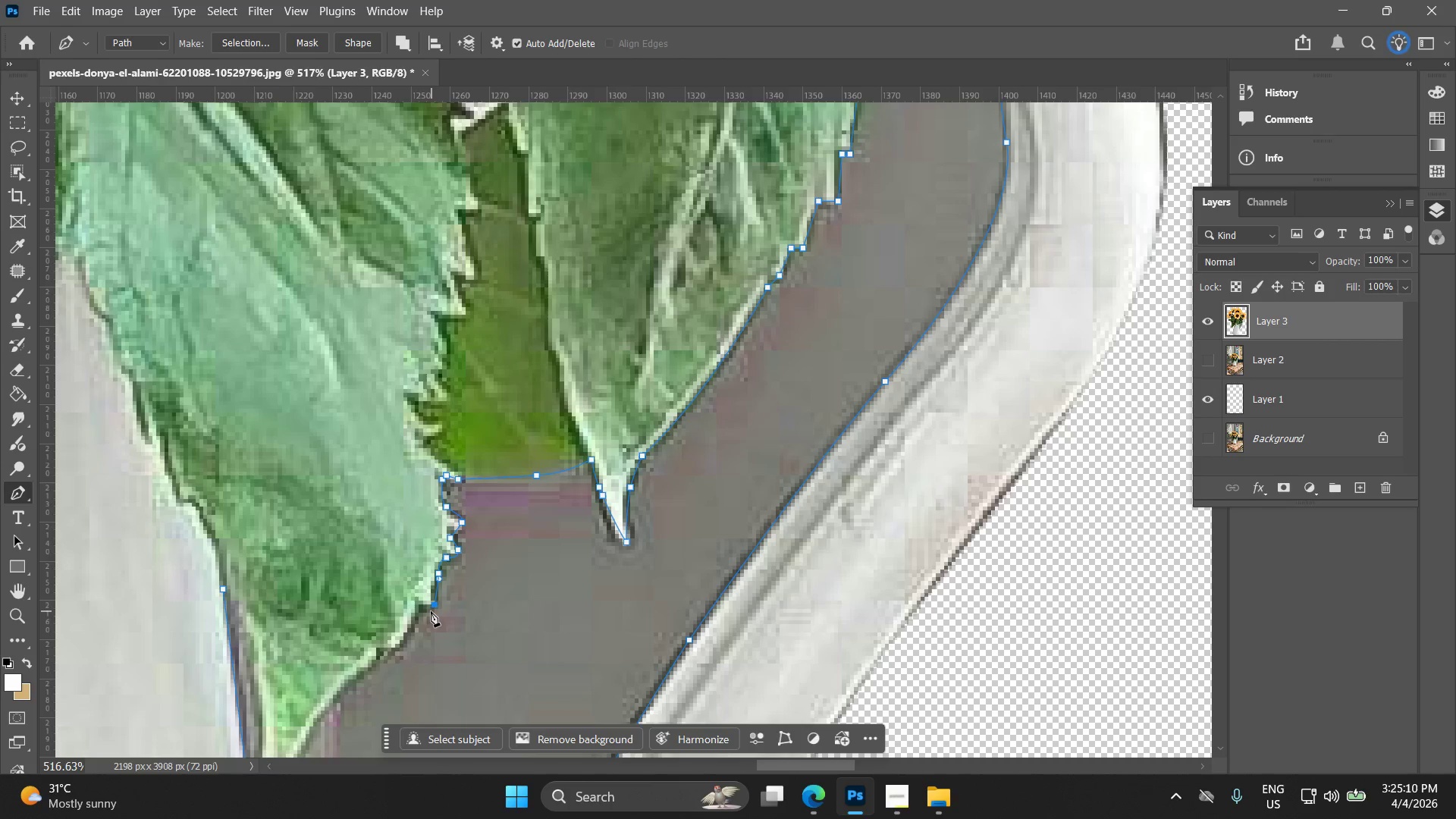 
left_click_drag(start_coordinate=[423, 603], to_coordinate=[412, 601])
 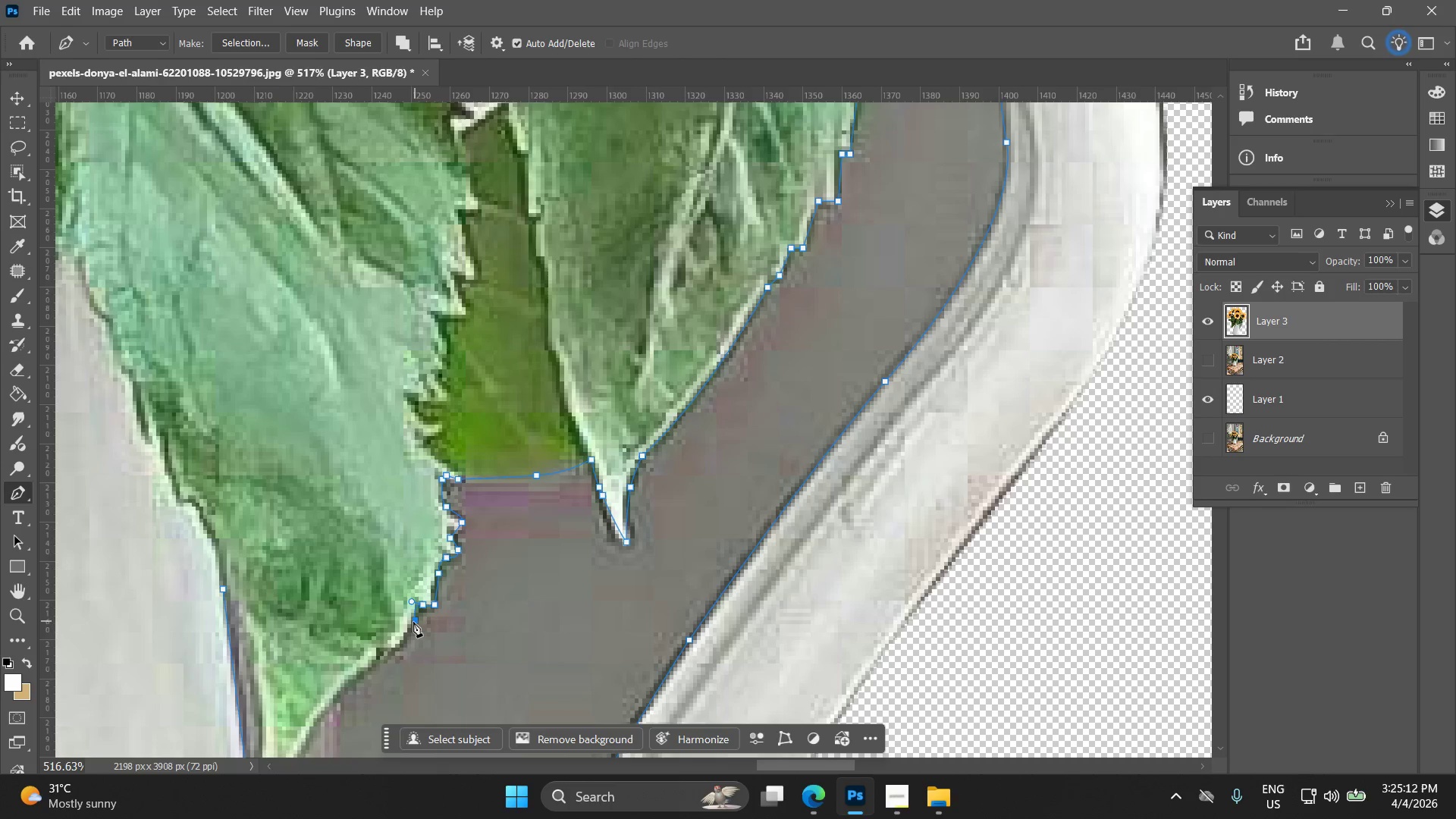 
hold_key(key=Space, duration=0.56)
 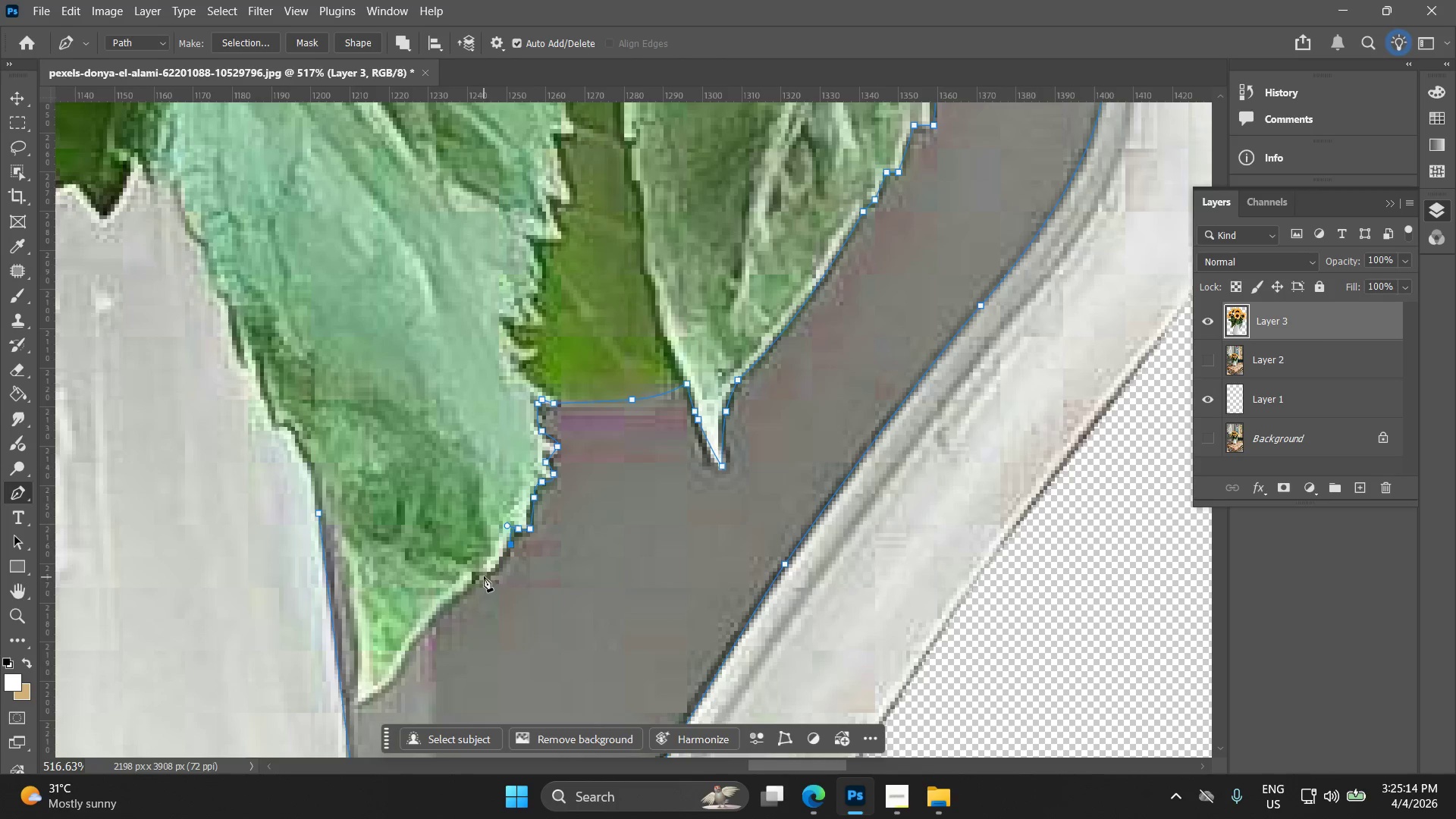 
left_click_drag(start_coordinate=[415, 623], to_coordinate=[510, 547])
 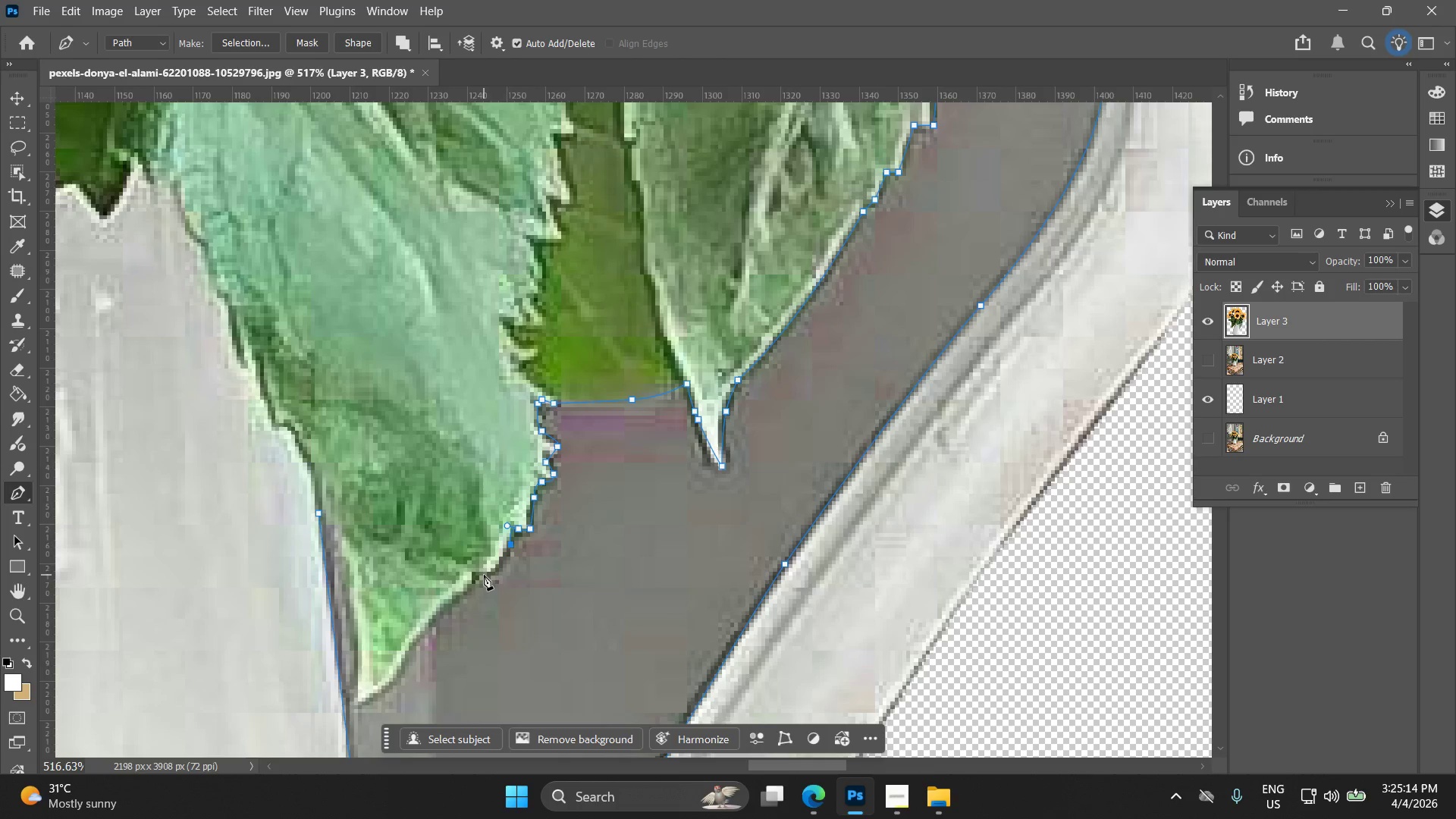 
left_click_drag(start_coordinate=[484, 575], to_coordinate=[466, 576])
 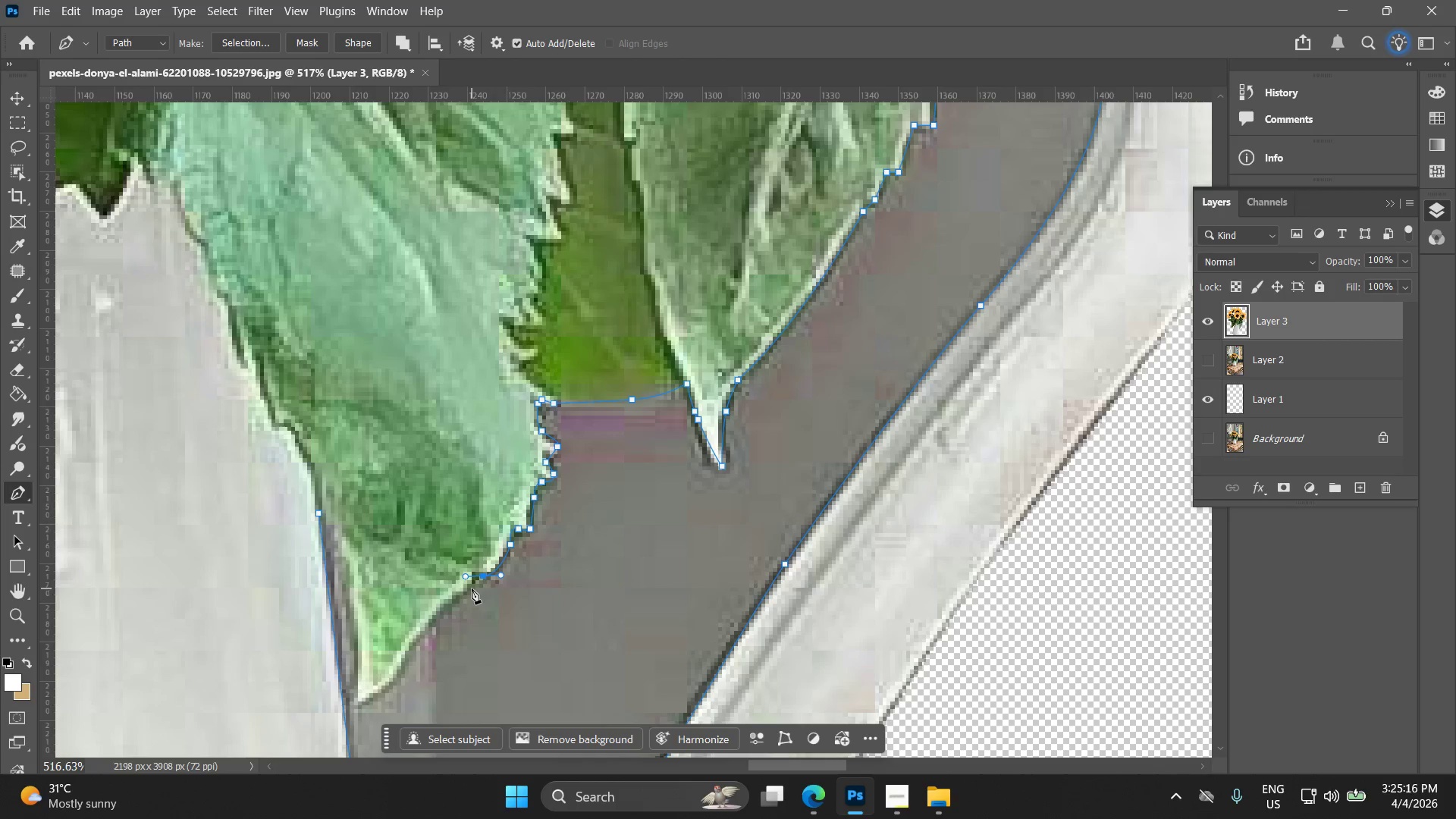 
left_click([469, 588])
 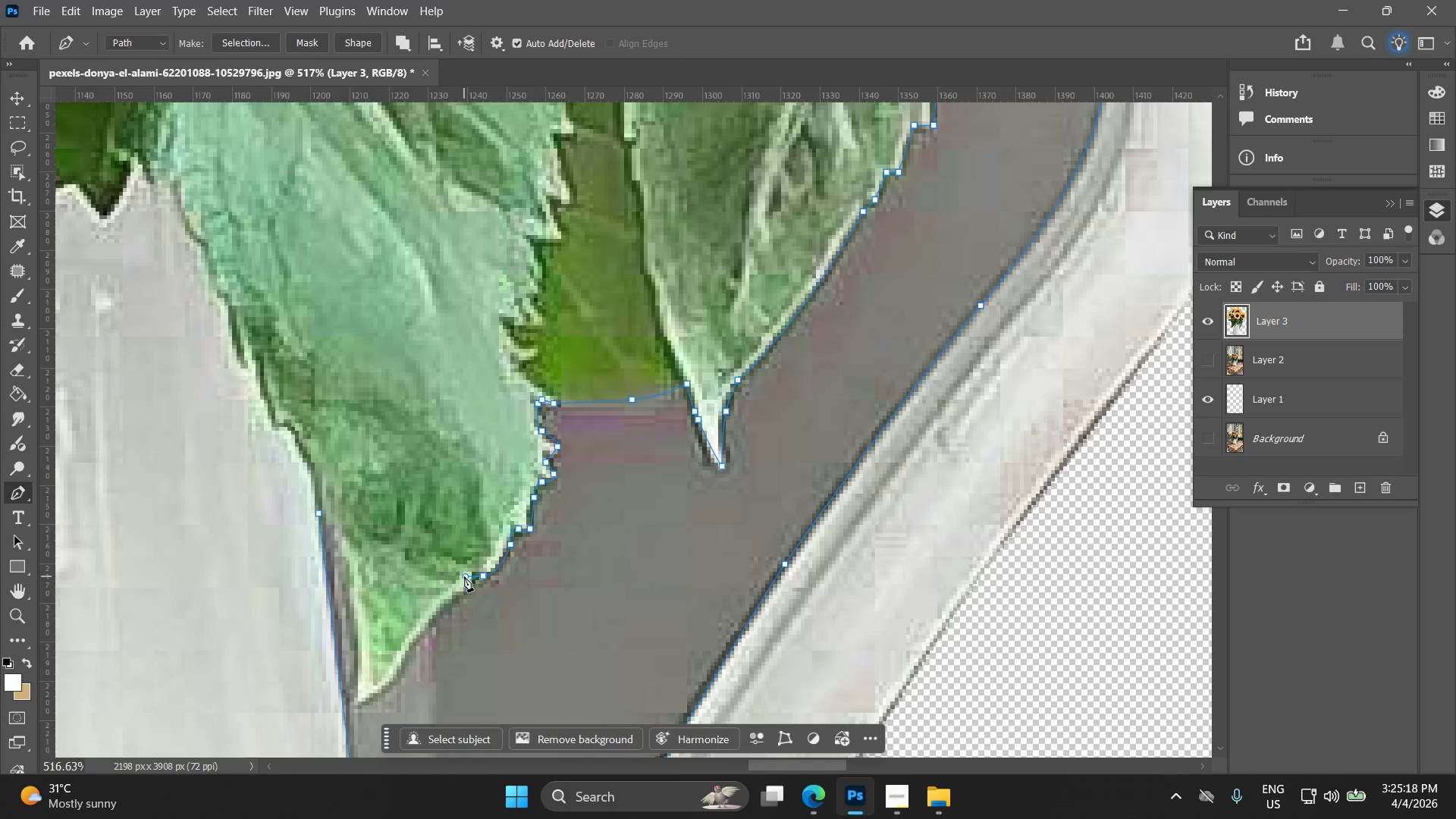 
key(Alt+AltLeft)
 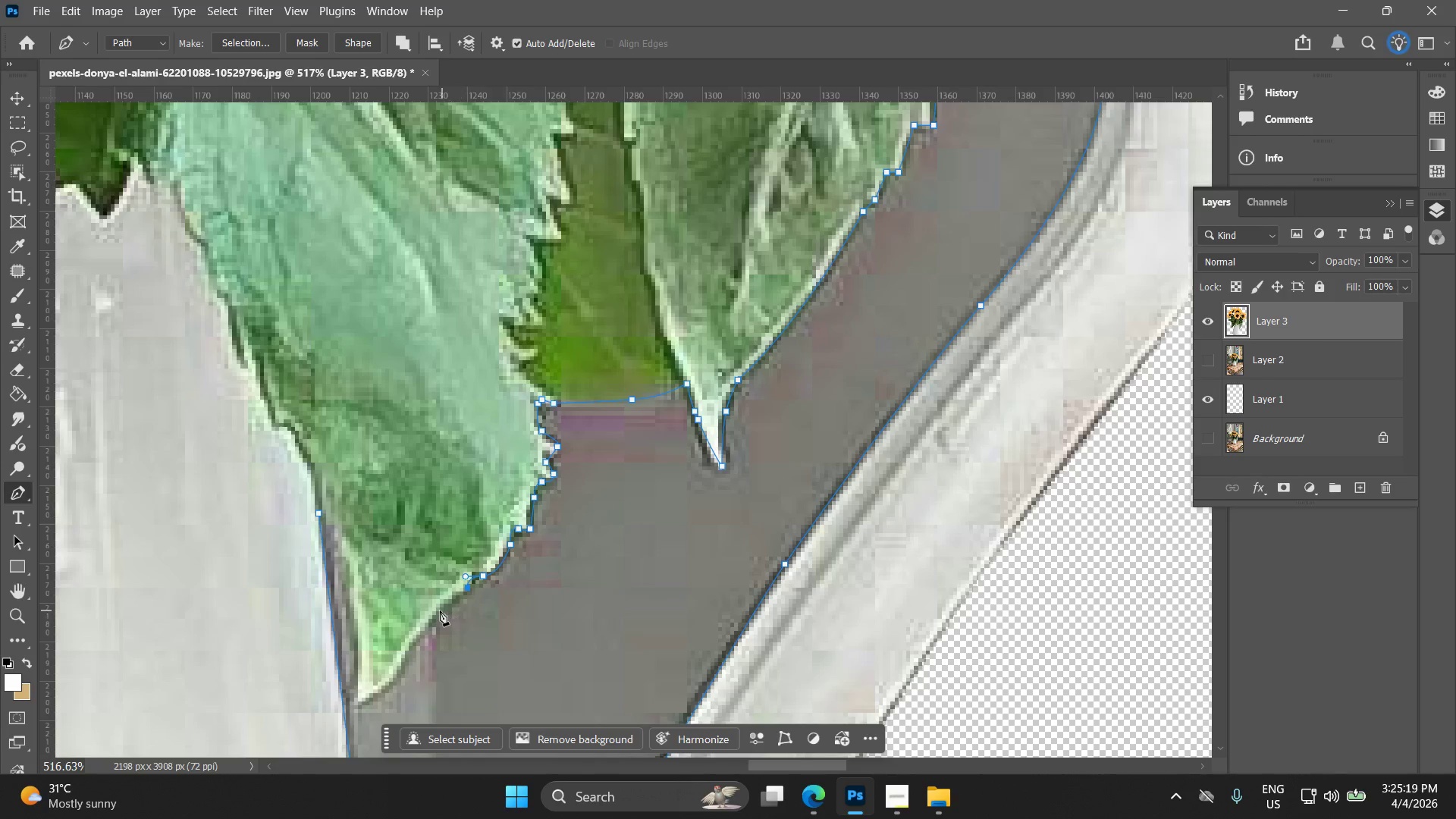 
scroll: coordinate [440, 607], scroll_direction: up, amount: 3.0
 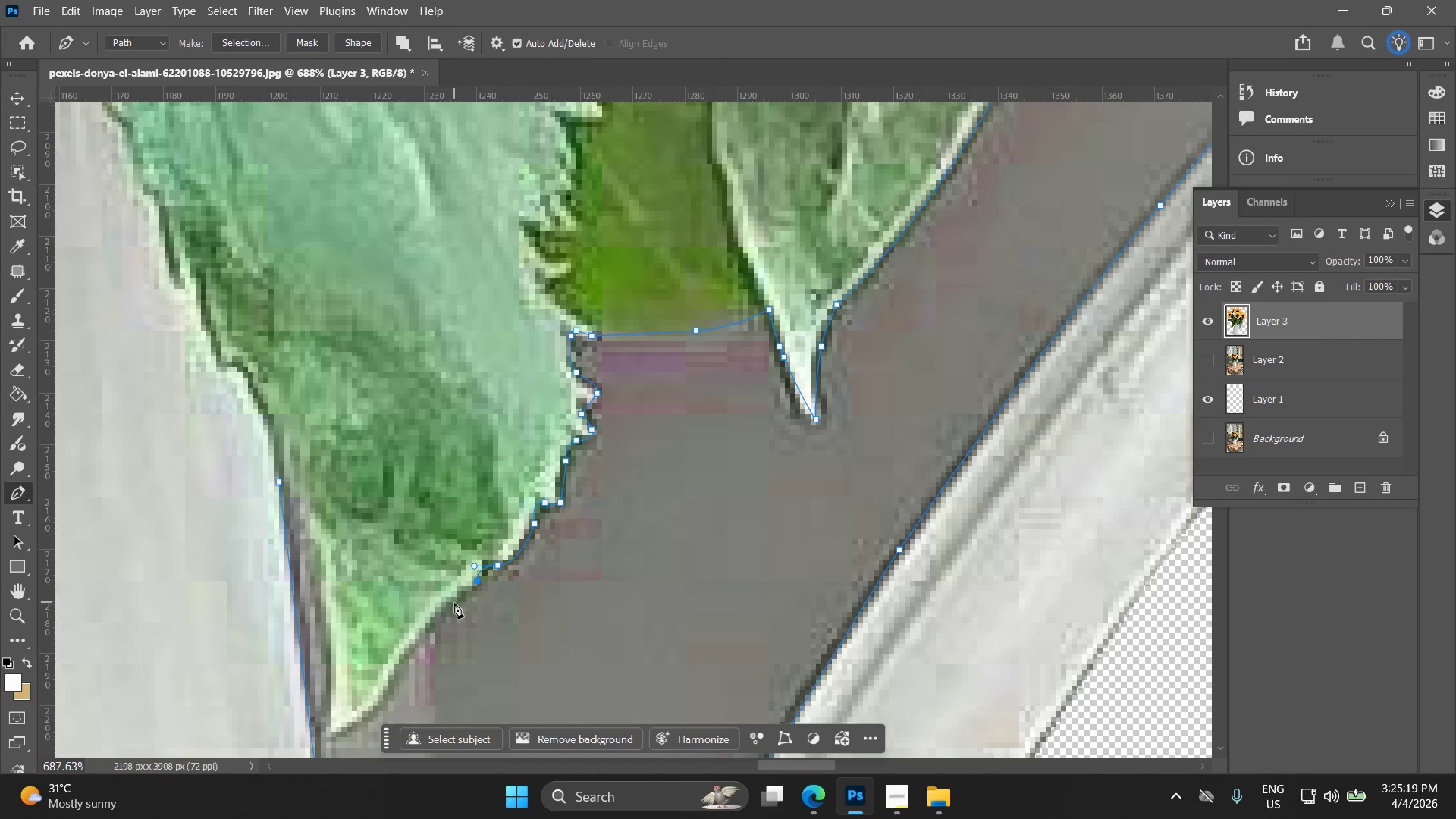 
left_click_drag(start_coordinate=[454, 602], to_coordinate=[434, 615])
 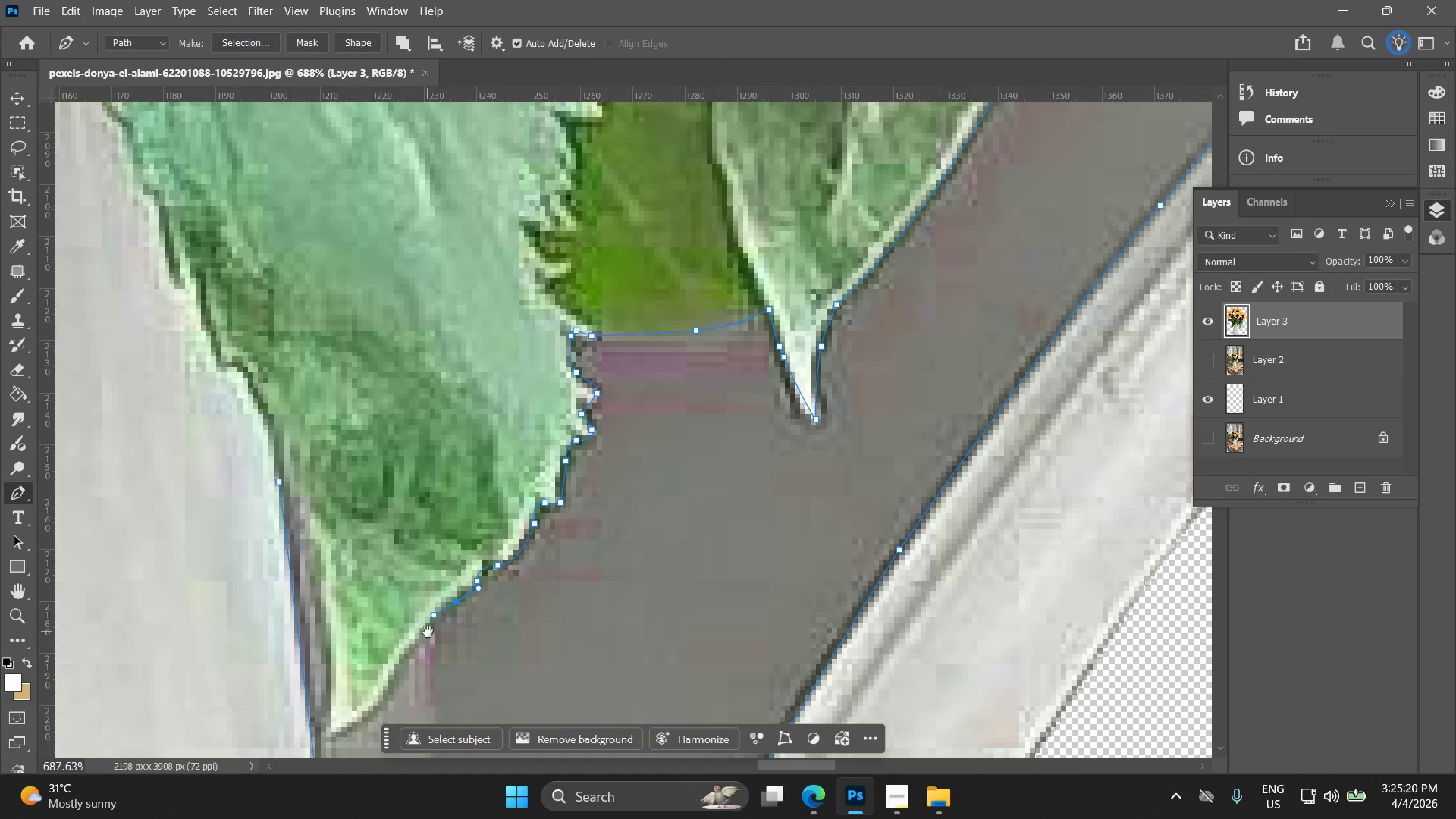 
hold_key(key=Space, duration=0.44)
 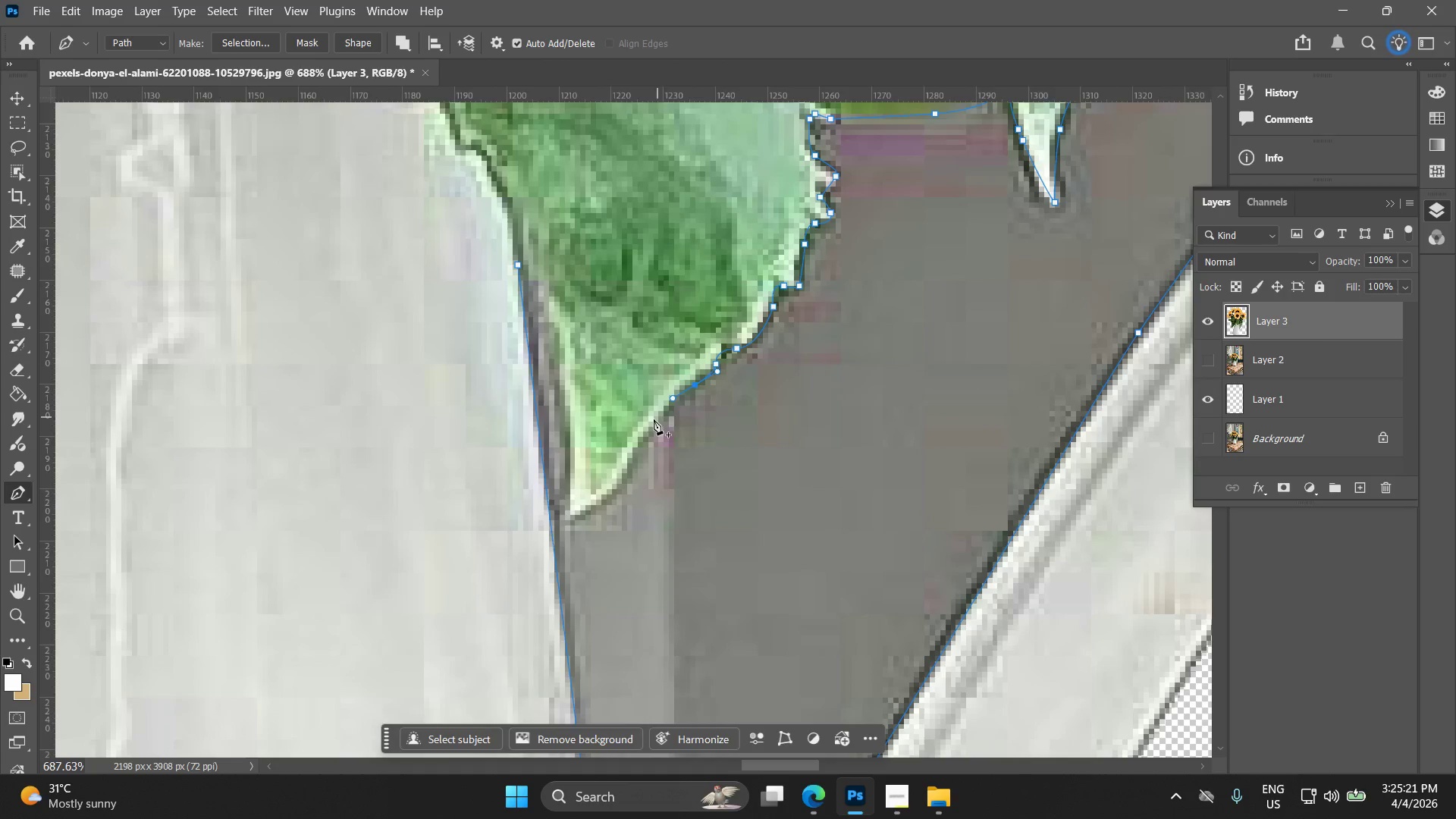 
left_click_drag(start_coordinate=[431, 615], to_coordinate=[565, 491])
 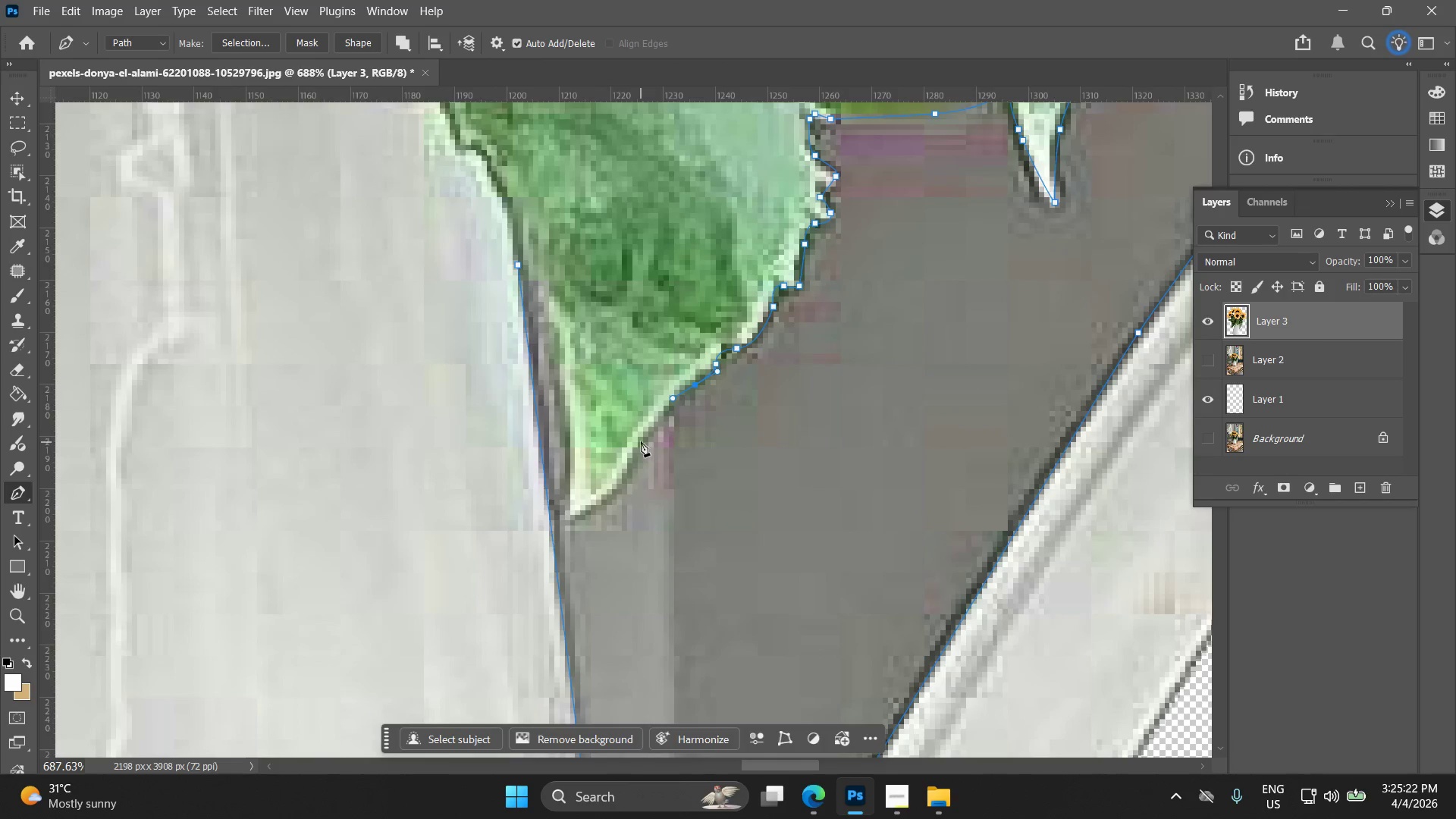 
left_click([639, 436])
 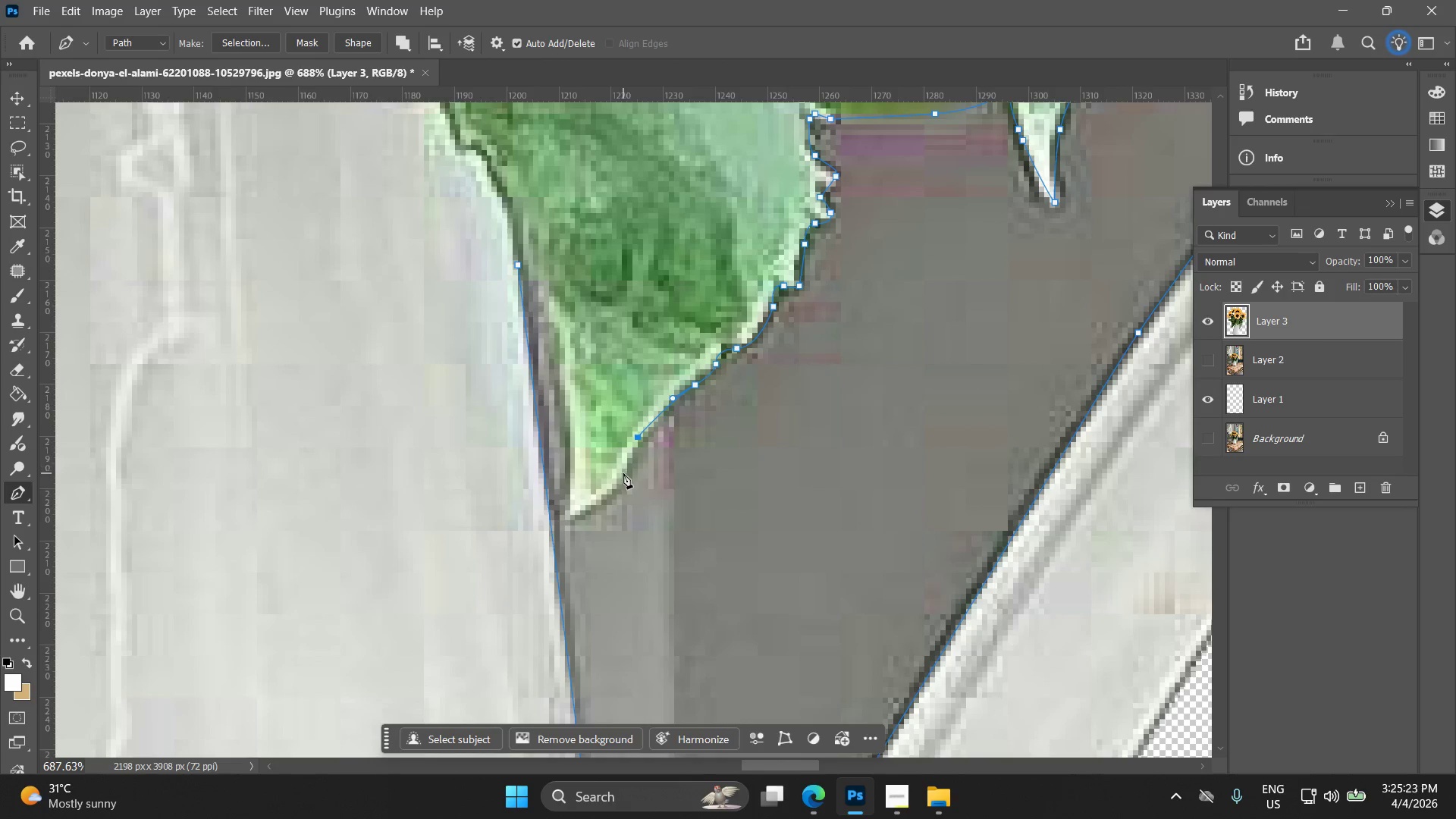 
key(Control+ControlLeft)
 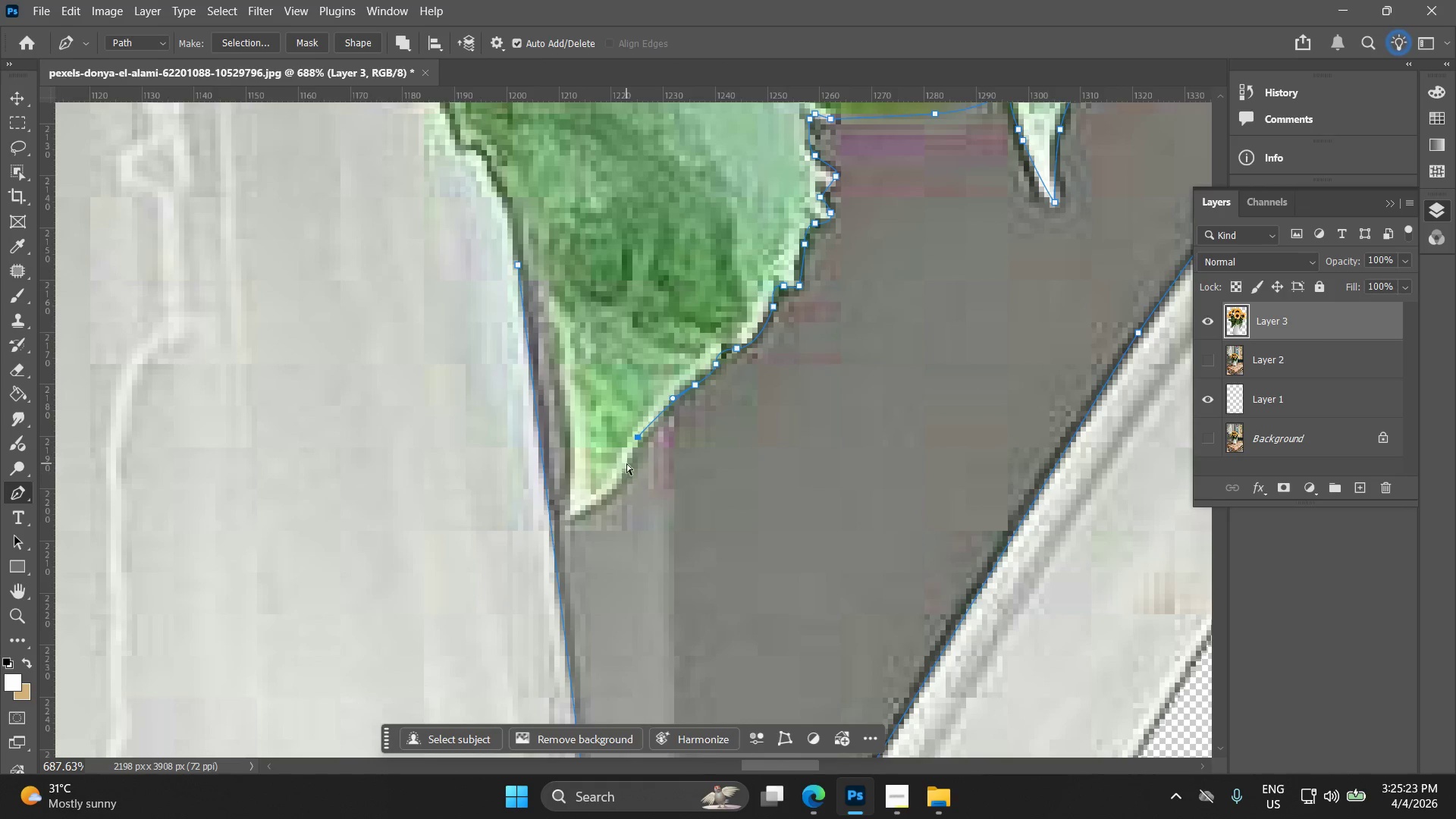 
key(Control+Z)
 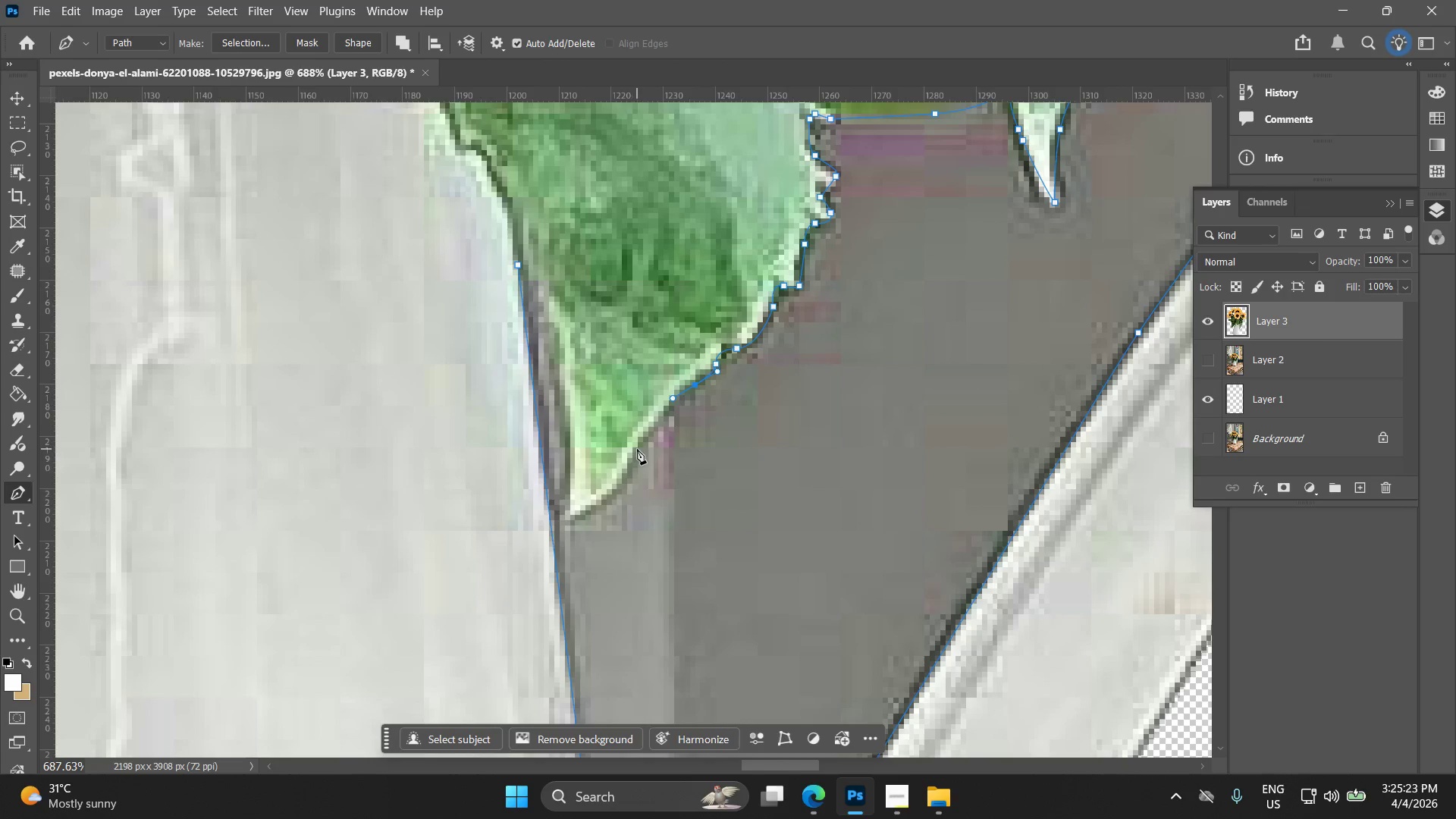 
left_click([637, 449])
 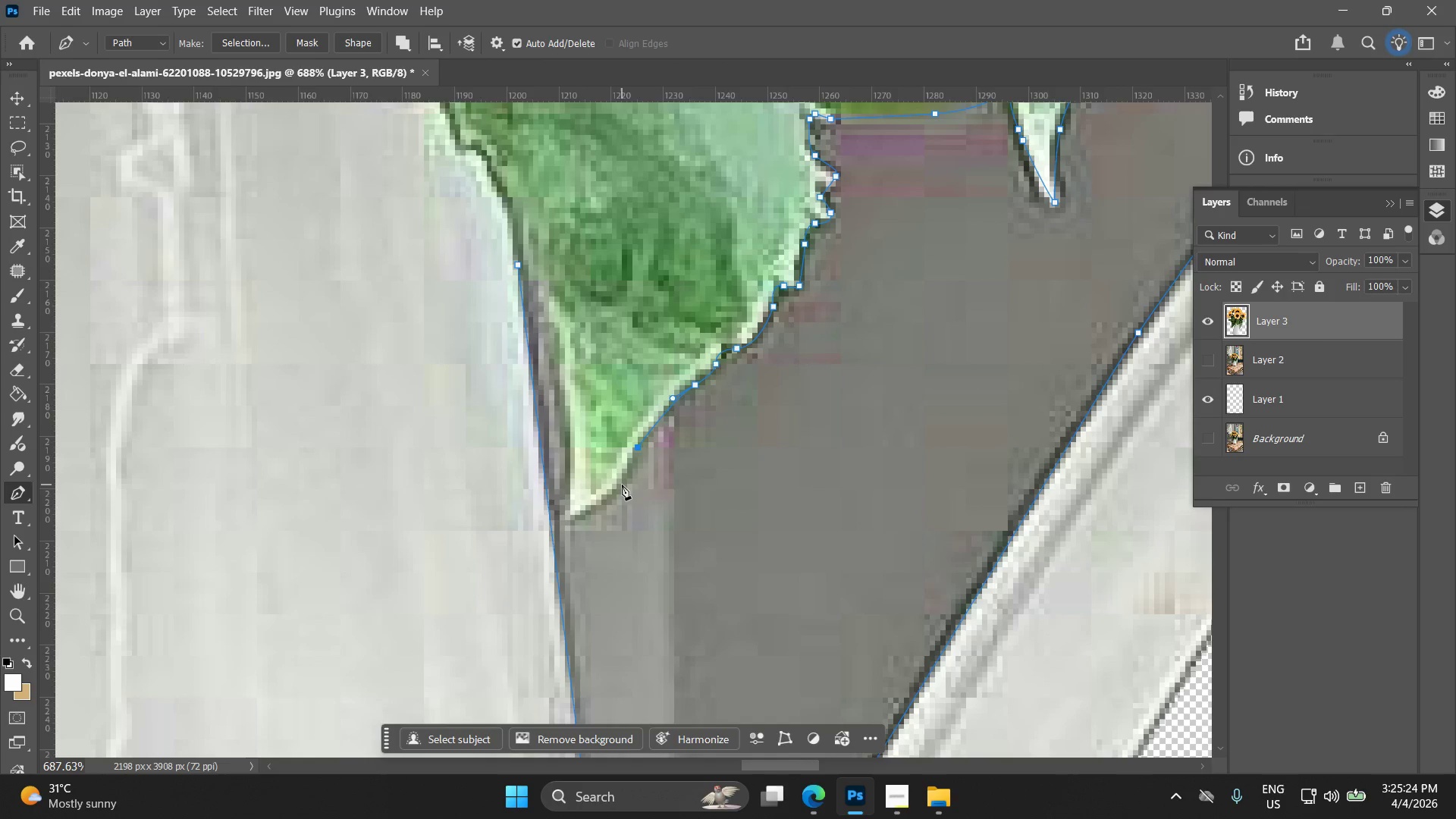 
left_click_drag(start_coordinate=[621, 485], to_coordinate=[617, 489])
 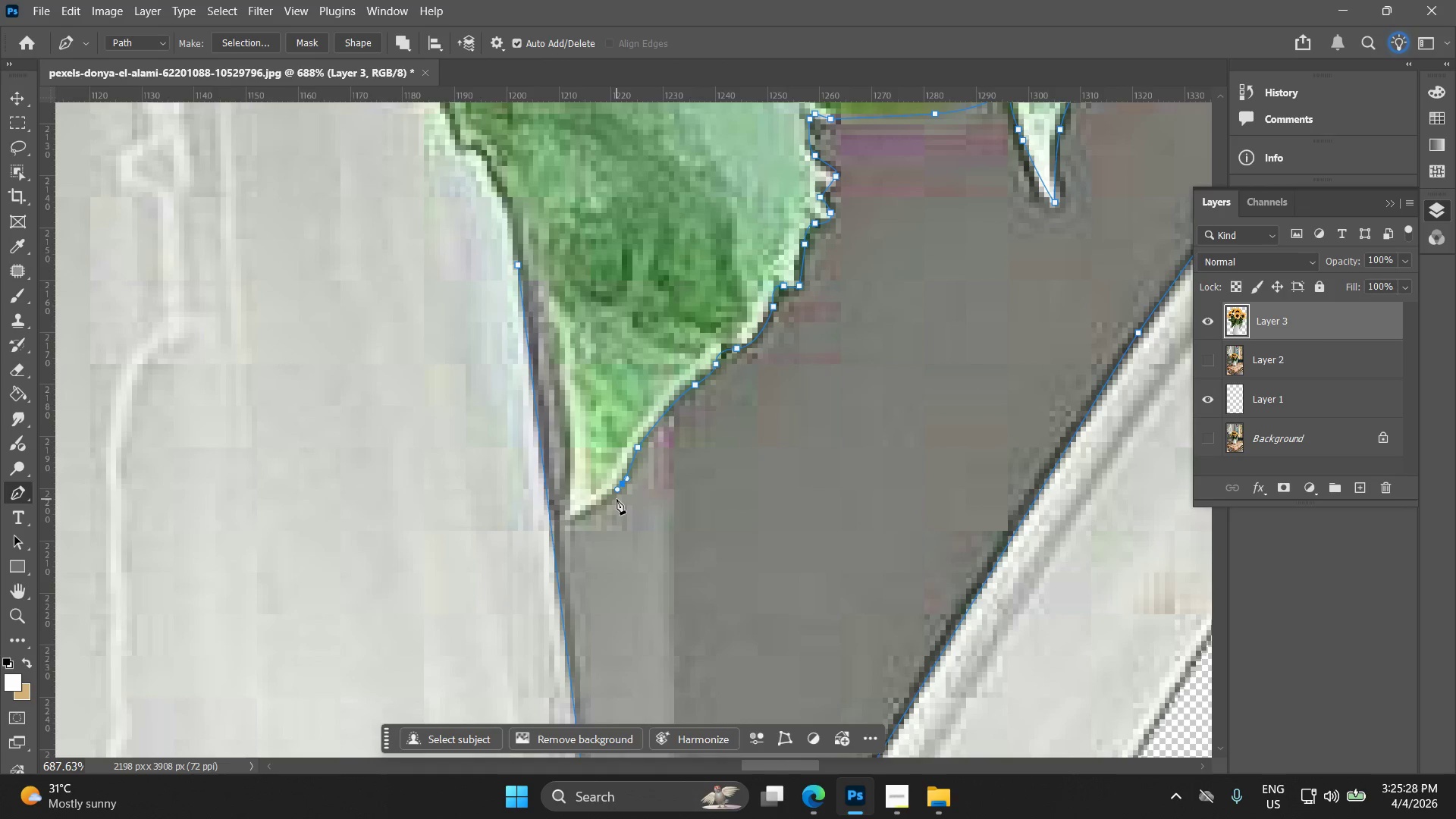 
wait(8.27)
 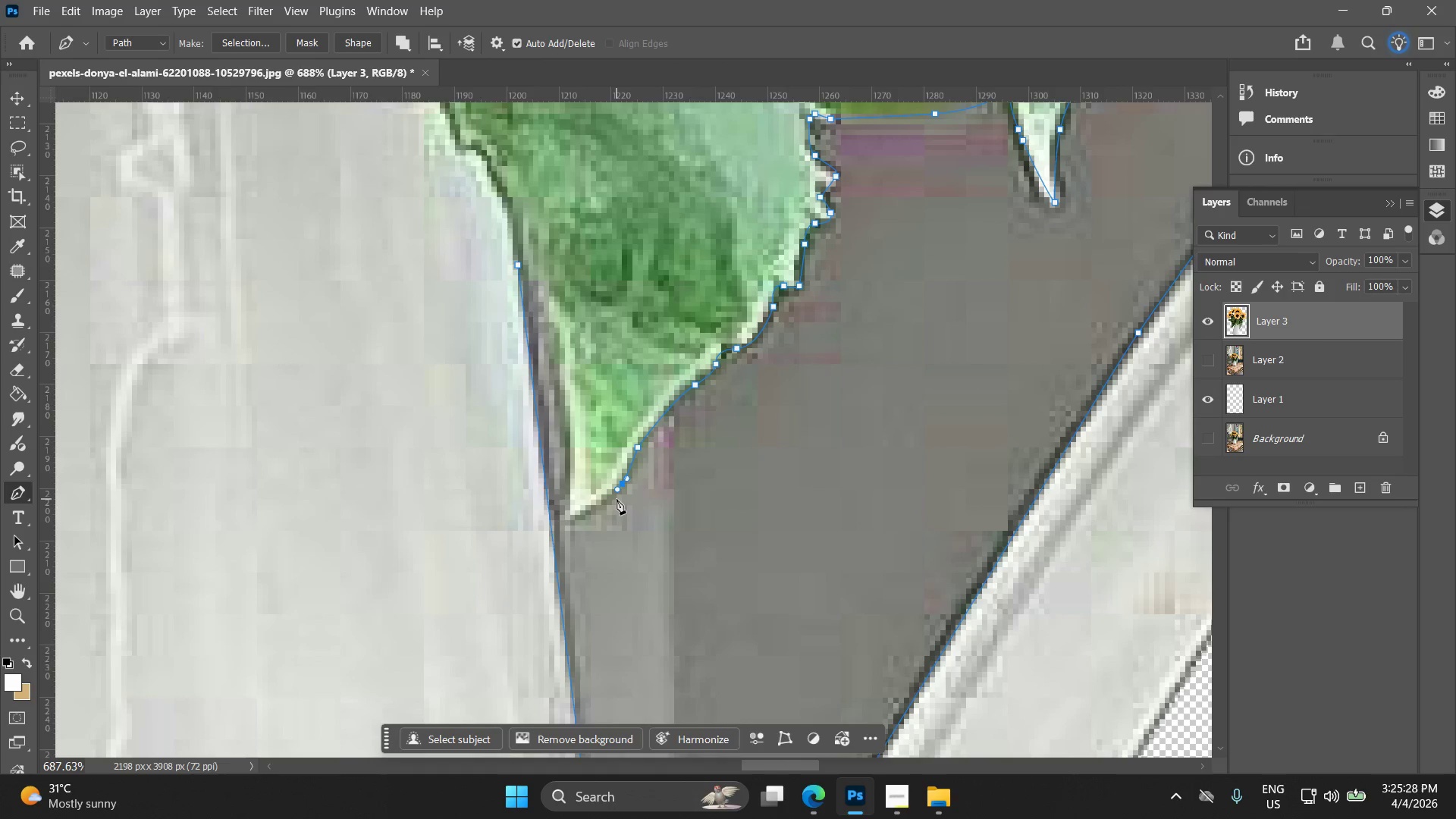 
left_click([571, 516])
 